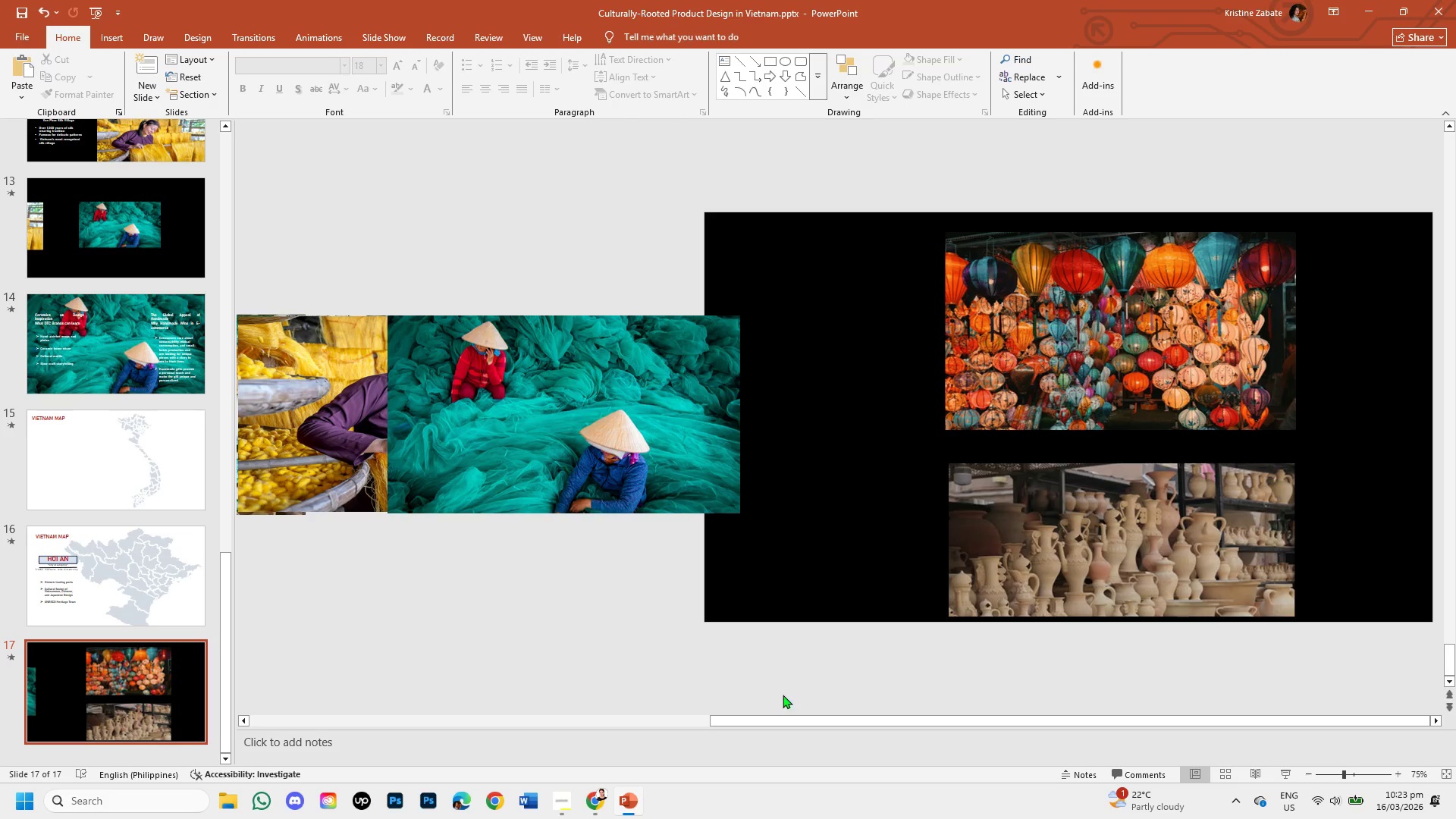 
left_click([588, 810])
 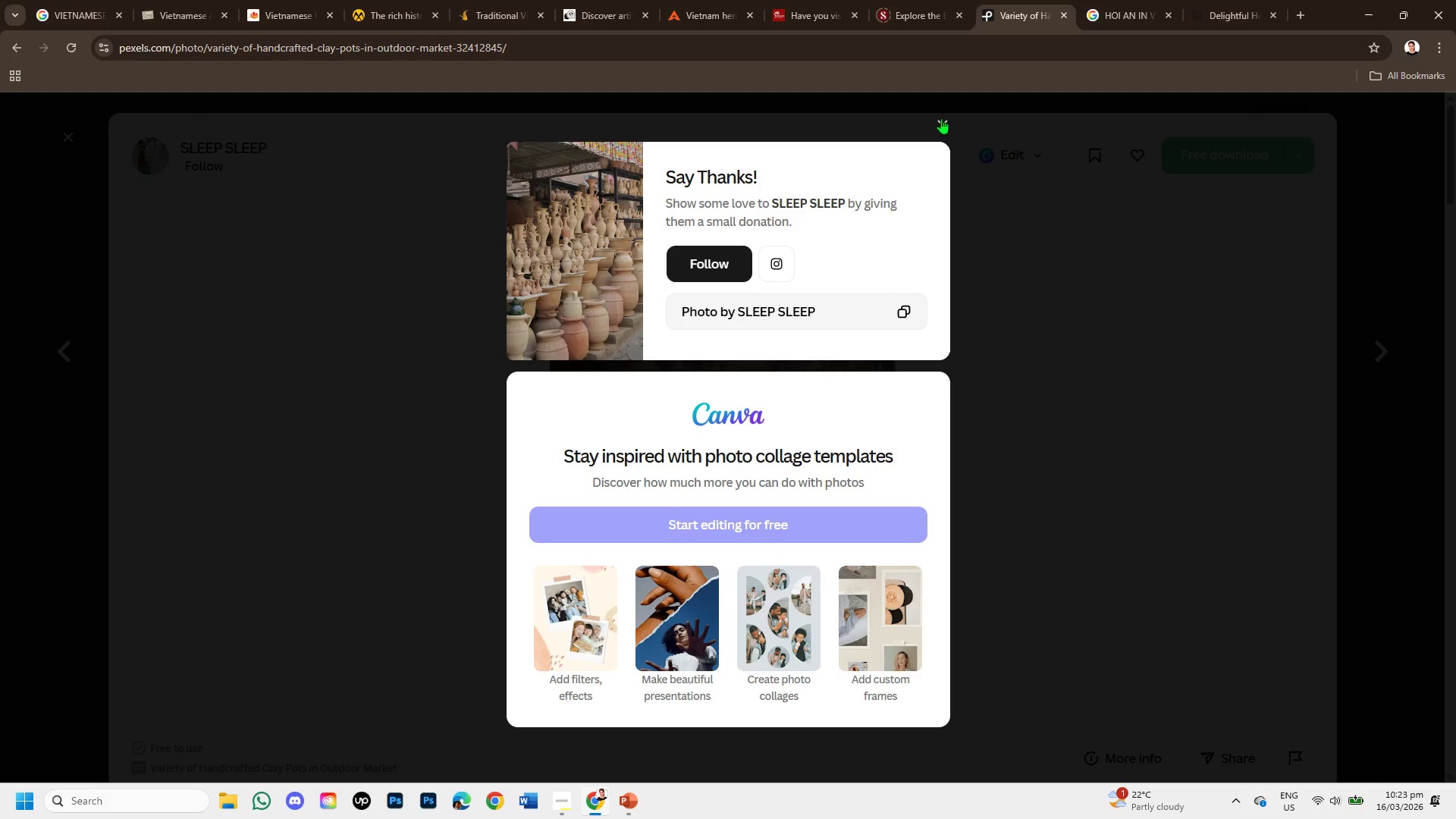 
left_click([945, 120])
 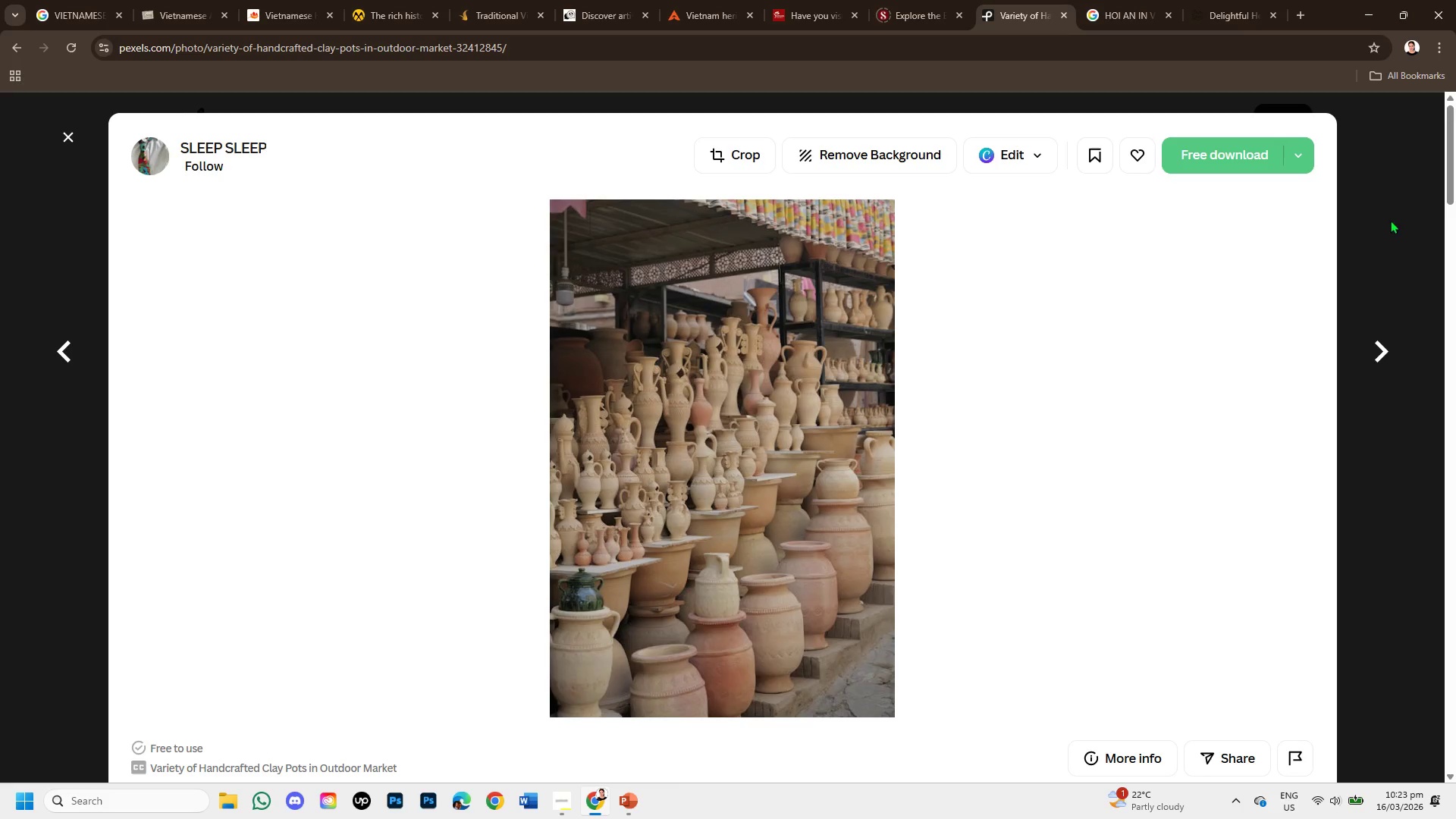 
left_click([1383, 221])
 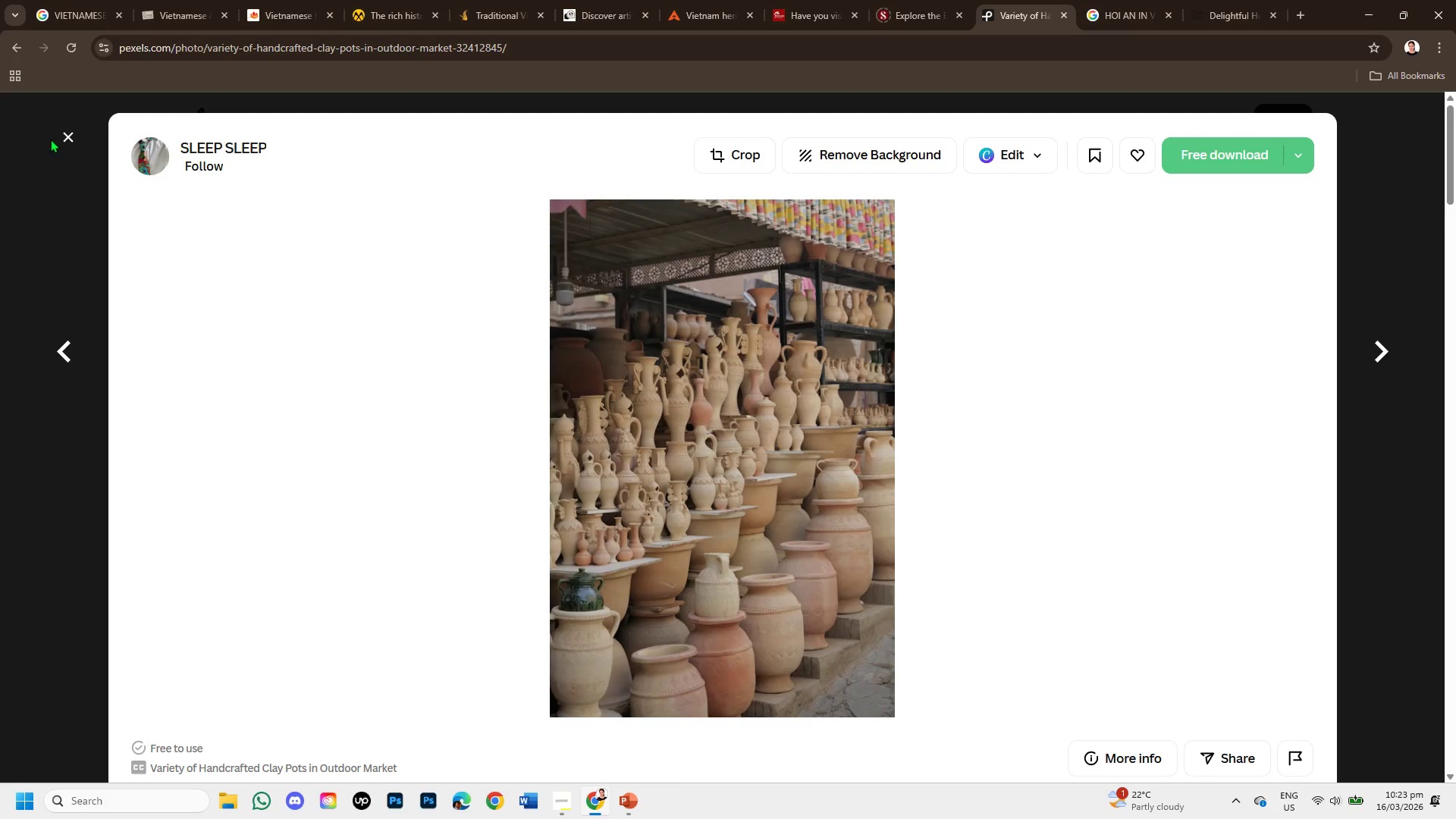 
left_click([63, 136])
 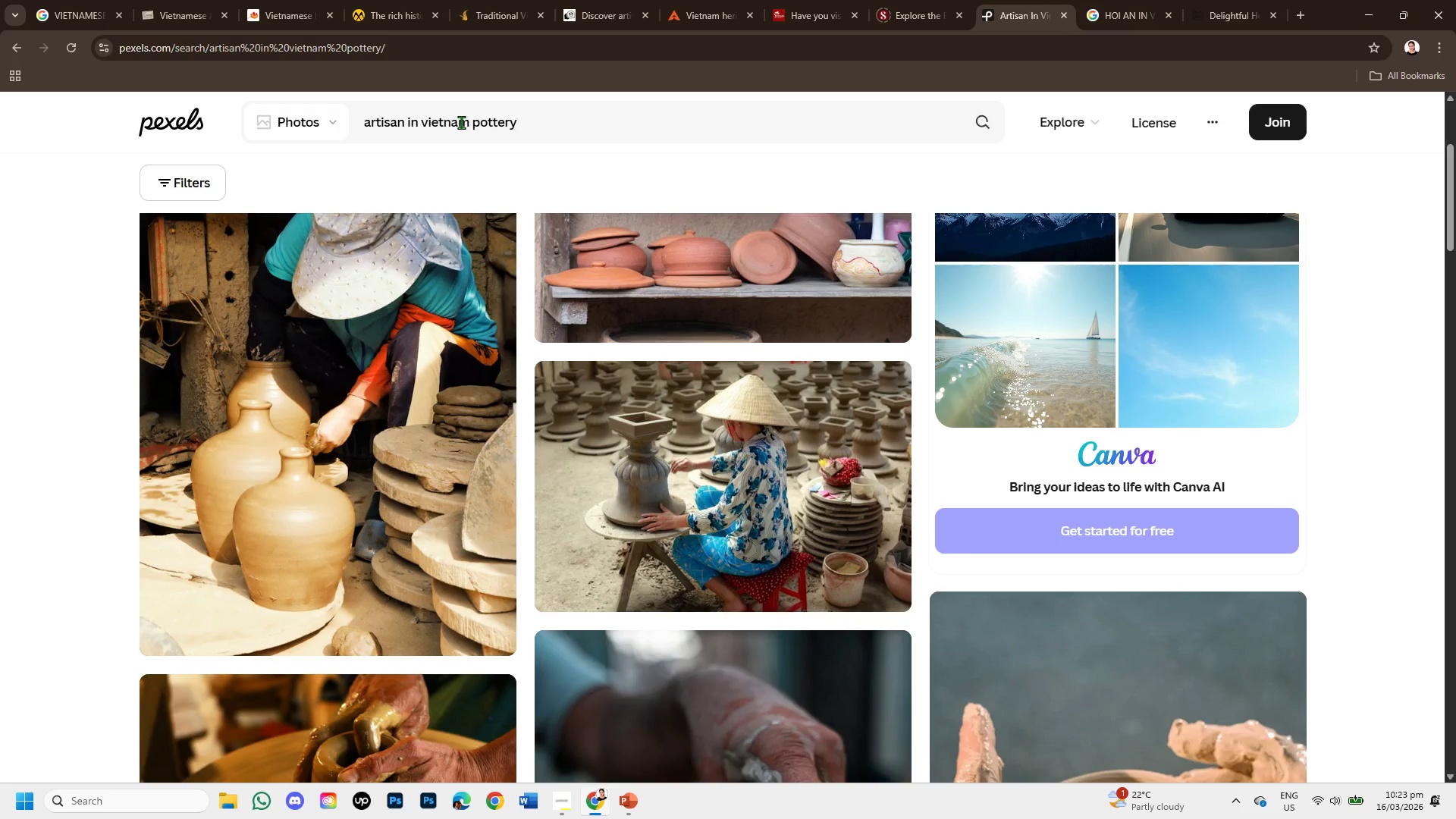 
left_click_drag(start_coordinate=[514, 125], to_coordinate=[371, 127])
 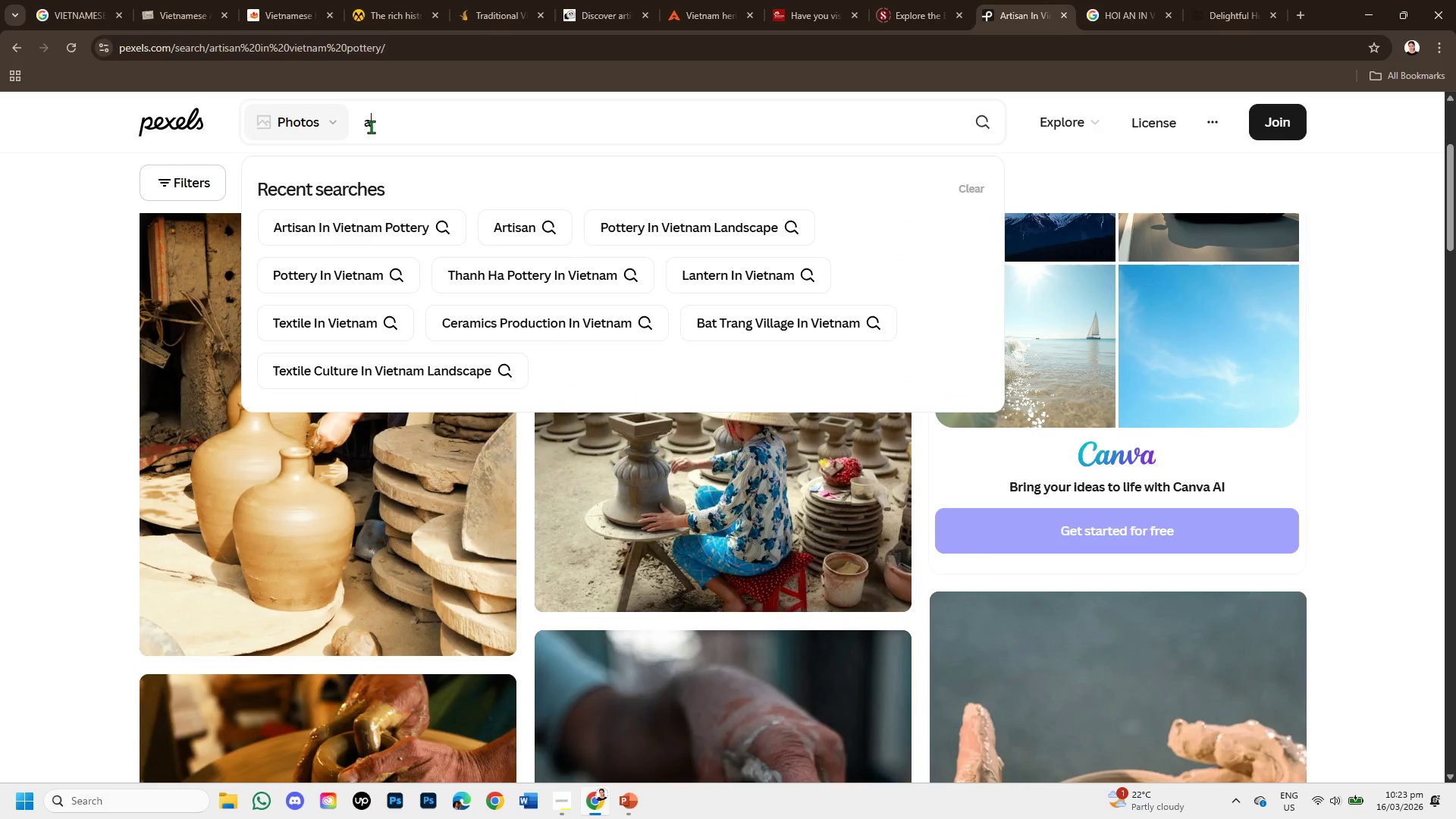 
key(Backspace)
key(Backspace)
key(Backspace)
type(hoi an in vietnam )
 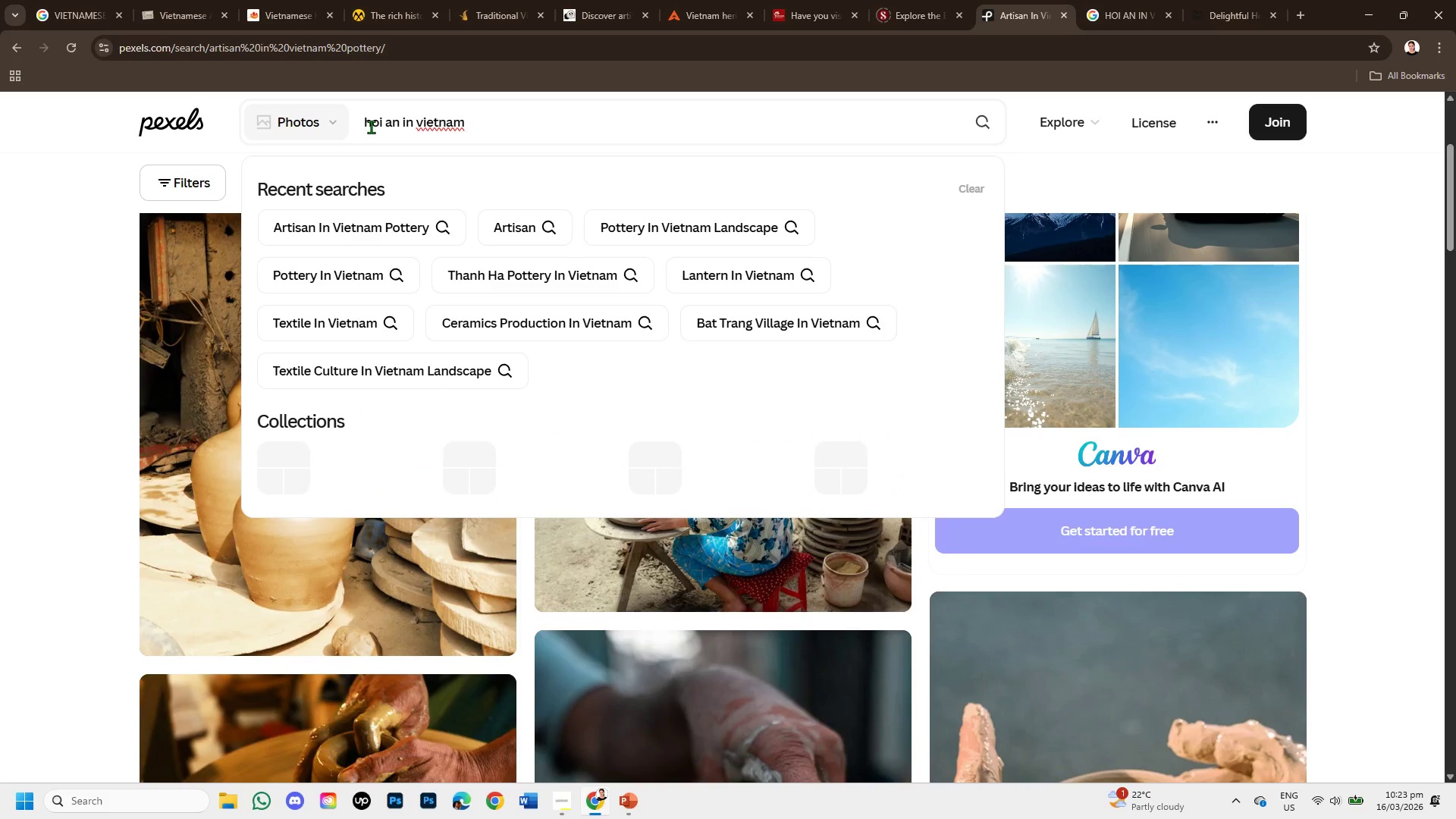 
key(Enter)
 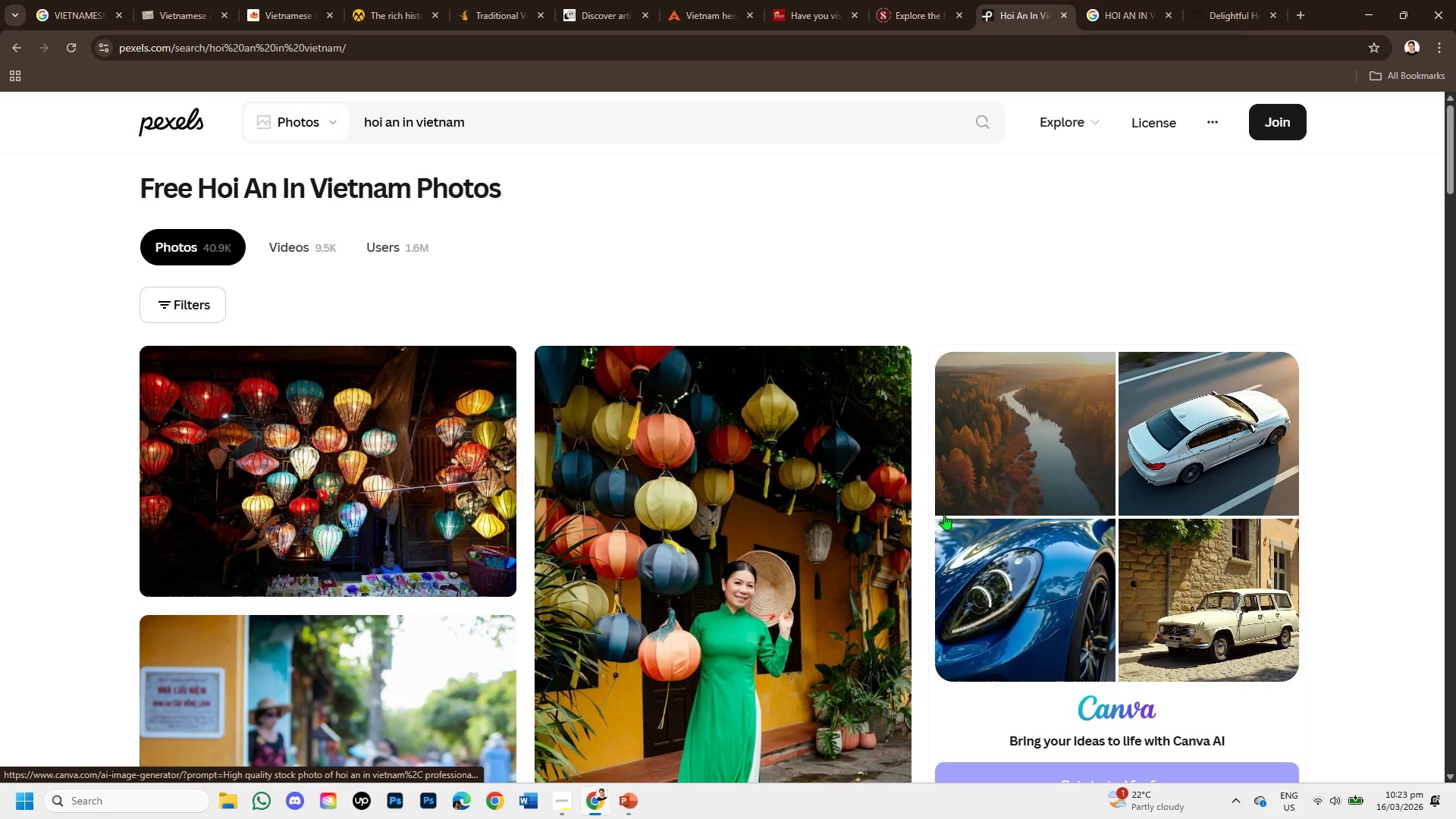 
scroll: coordinate [1078, 532], scroll_direction: down, amount: 9.0
 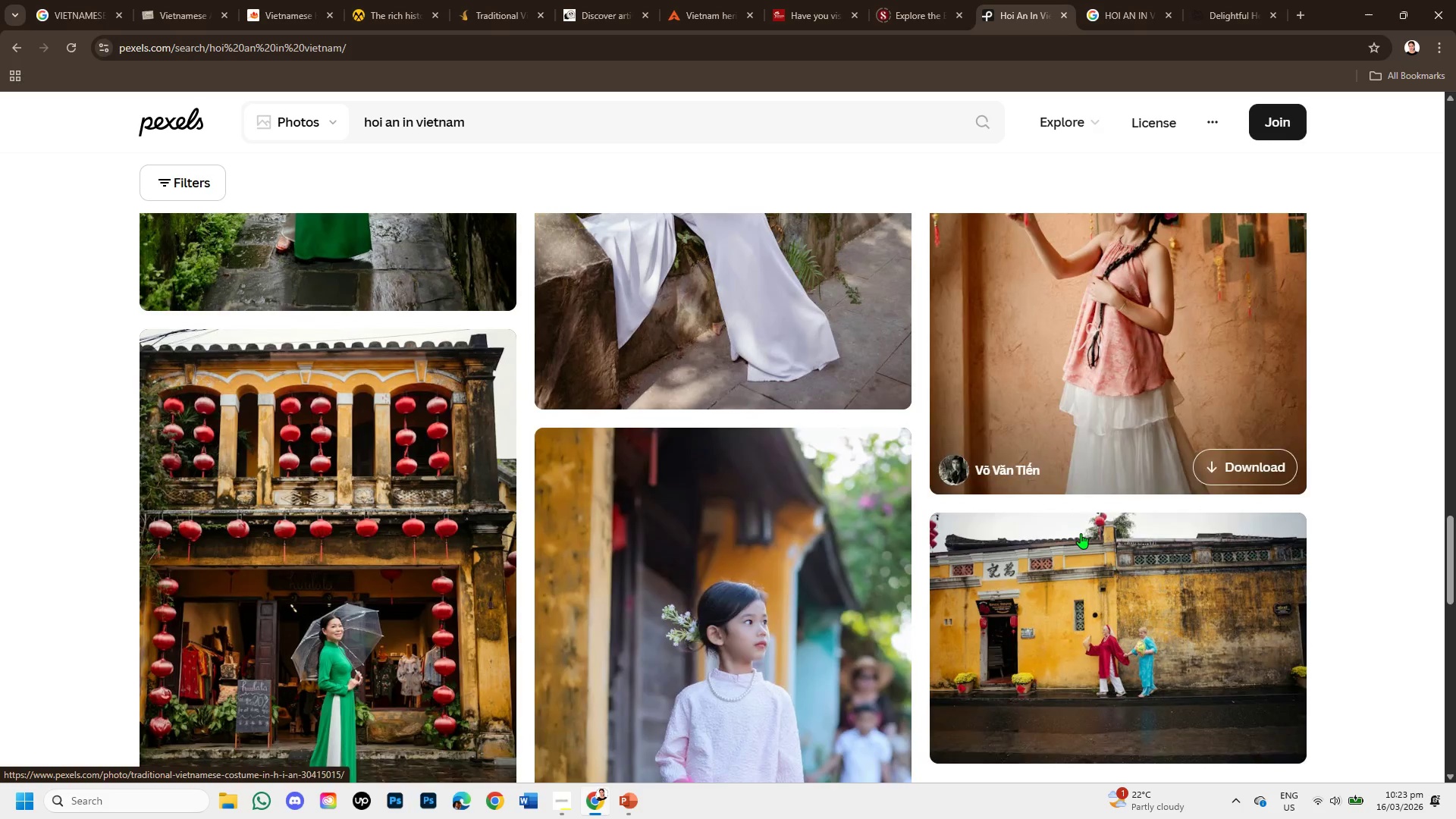 
scroll: coordinate [1081, 533], scroll_direction: down, amount: 4.0
 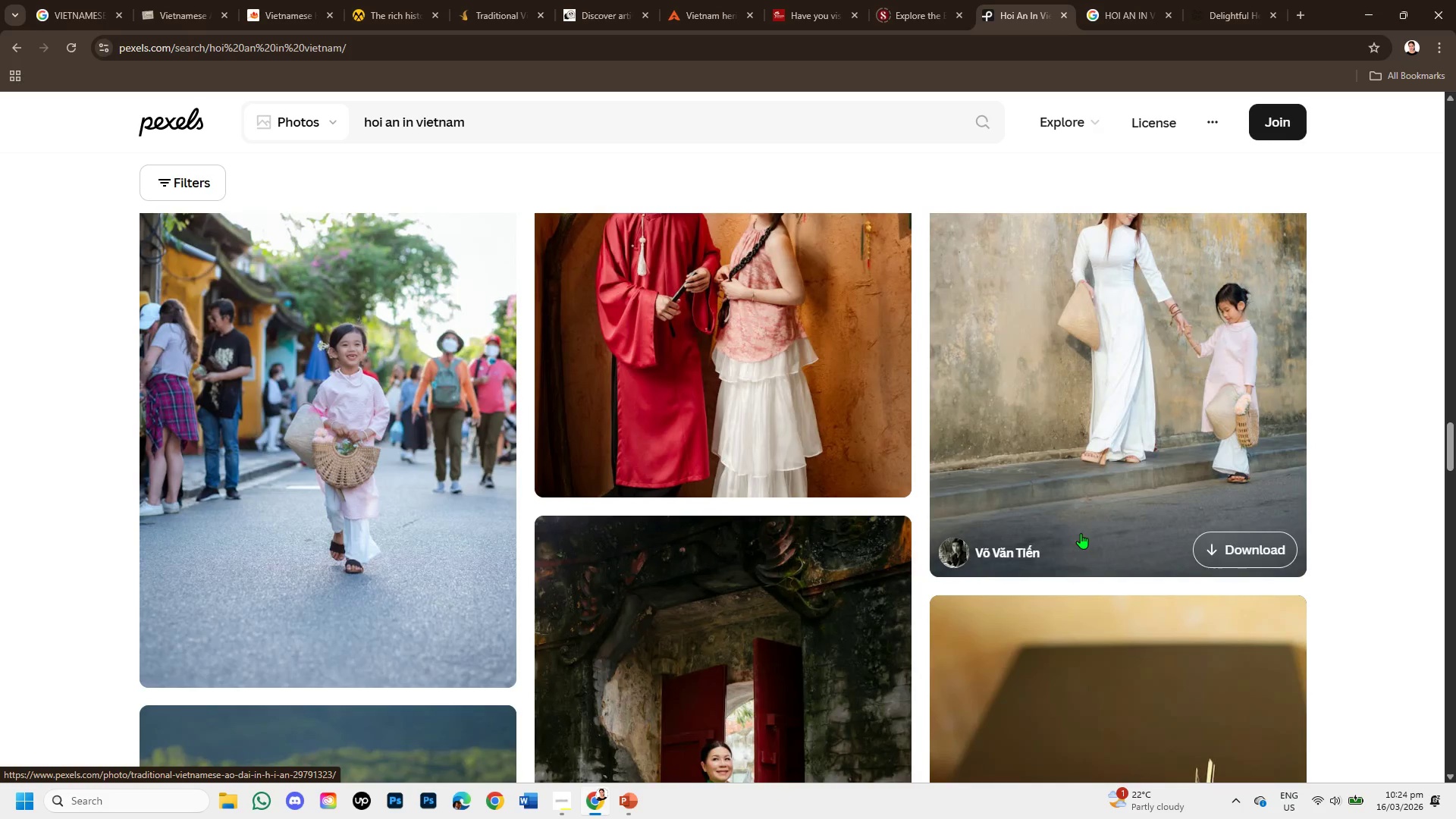 
scroll: coordinate [1084, 518], scroll_direction: up, amount: 15.0
 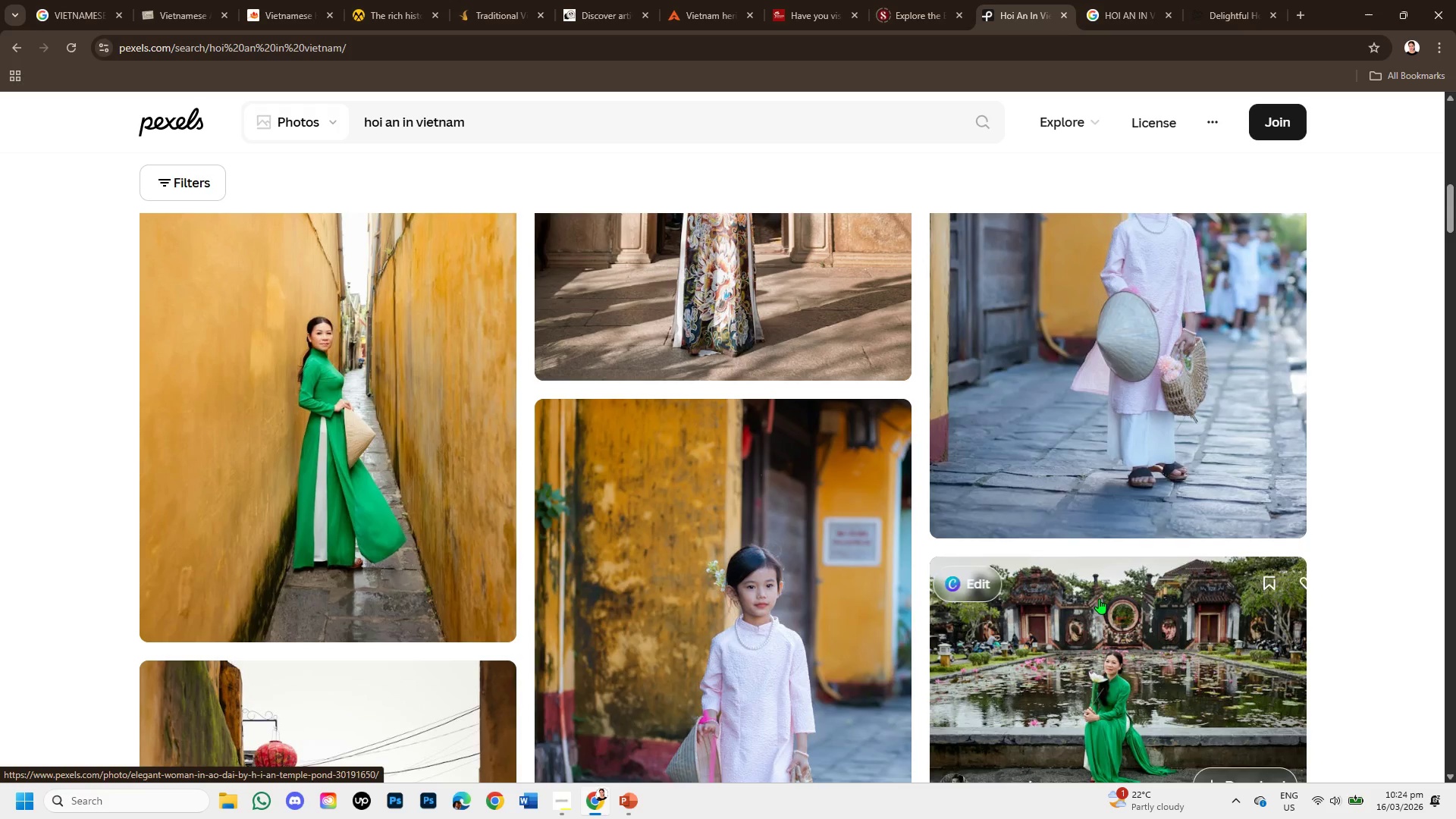 
left_click([1085, 629])
 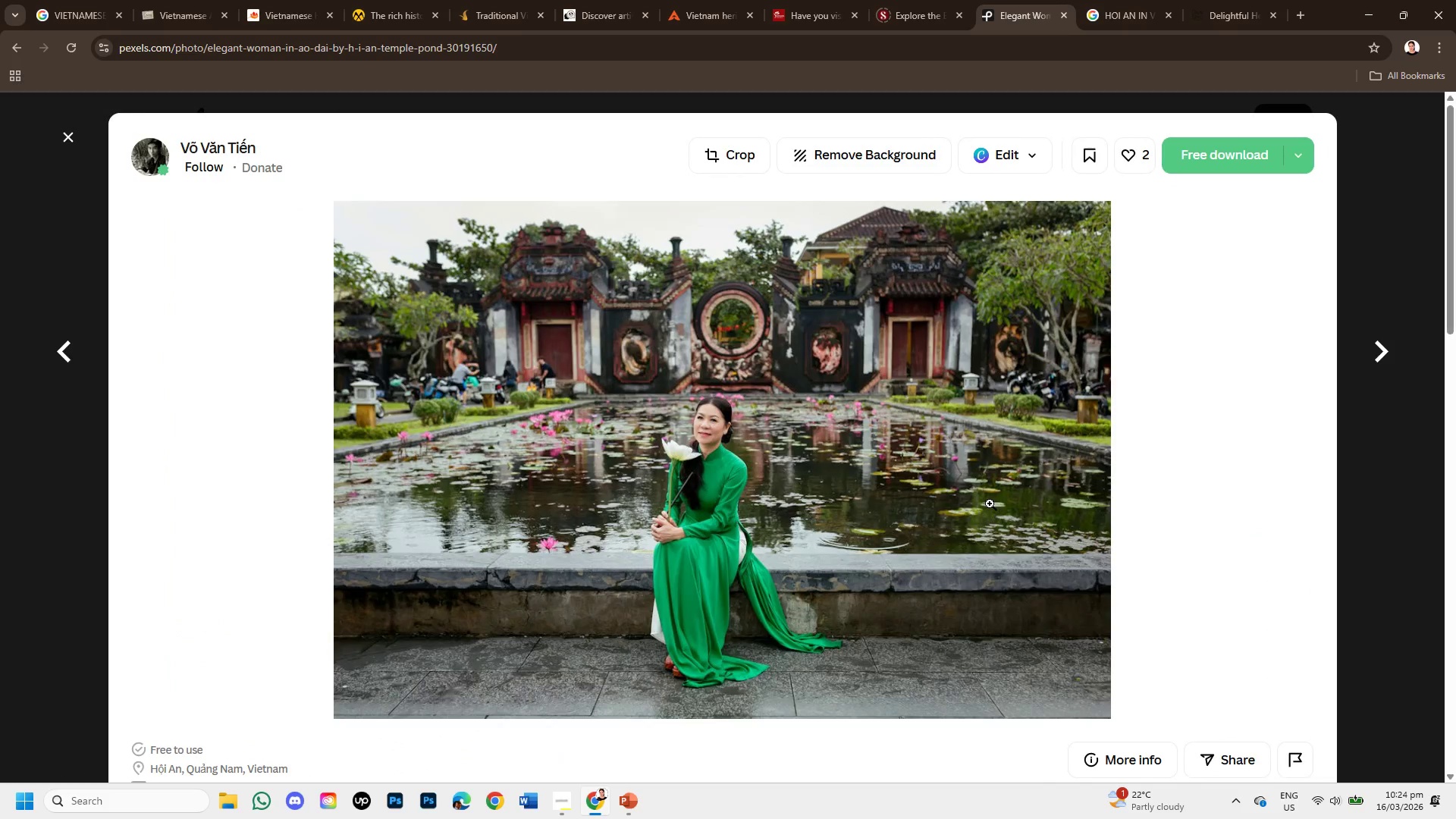 
scroll: coordinate [892, 549], scroll_direction: down, amount: 8.0
 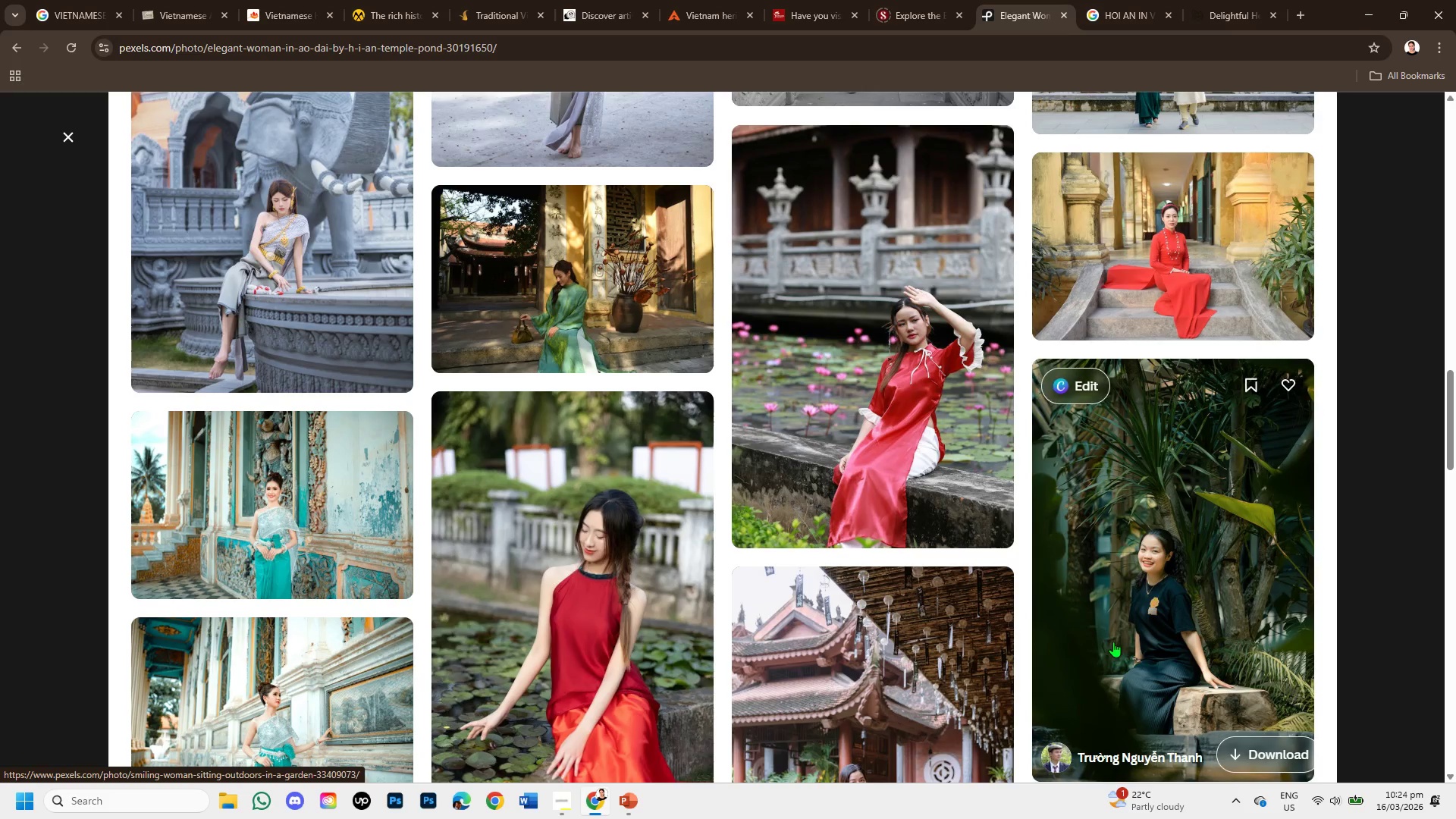 
wait(6.36)
 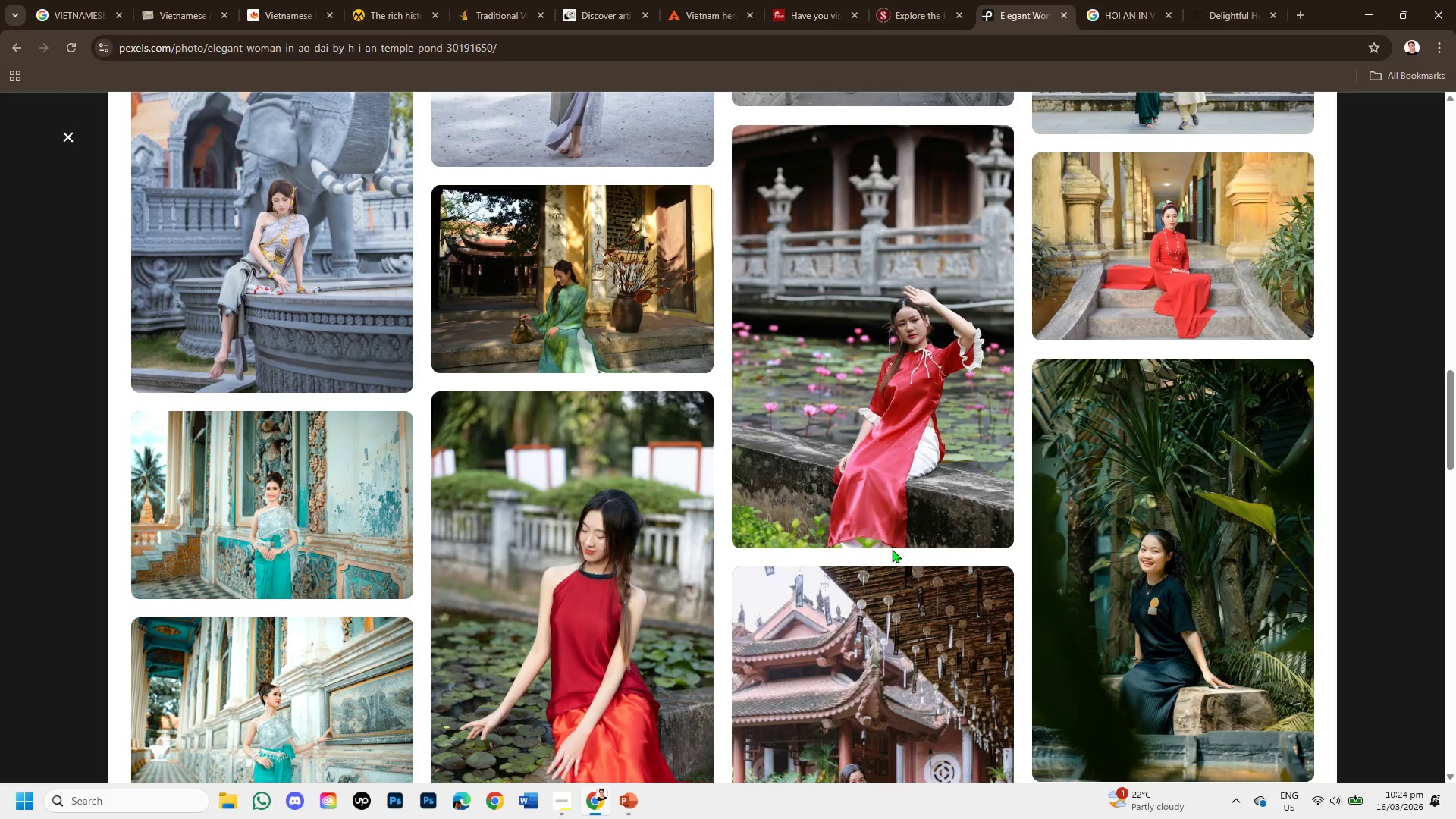 
scroll: coordinate [851, 582], scroll_direction: down, amount: 2.0
 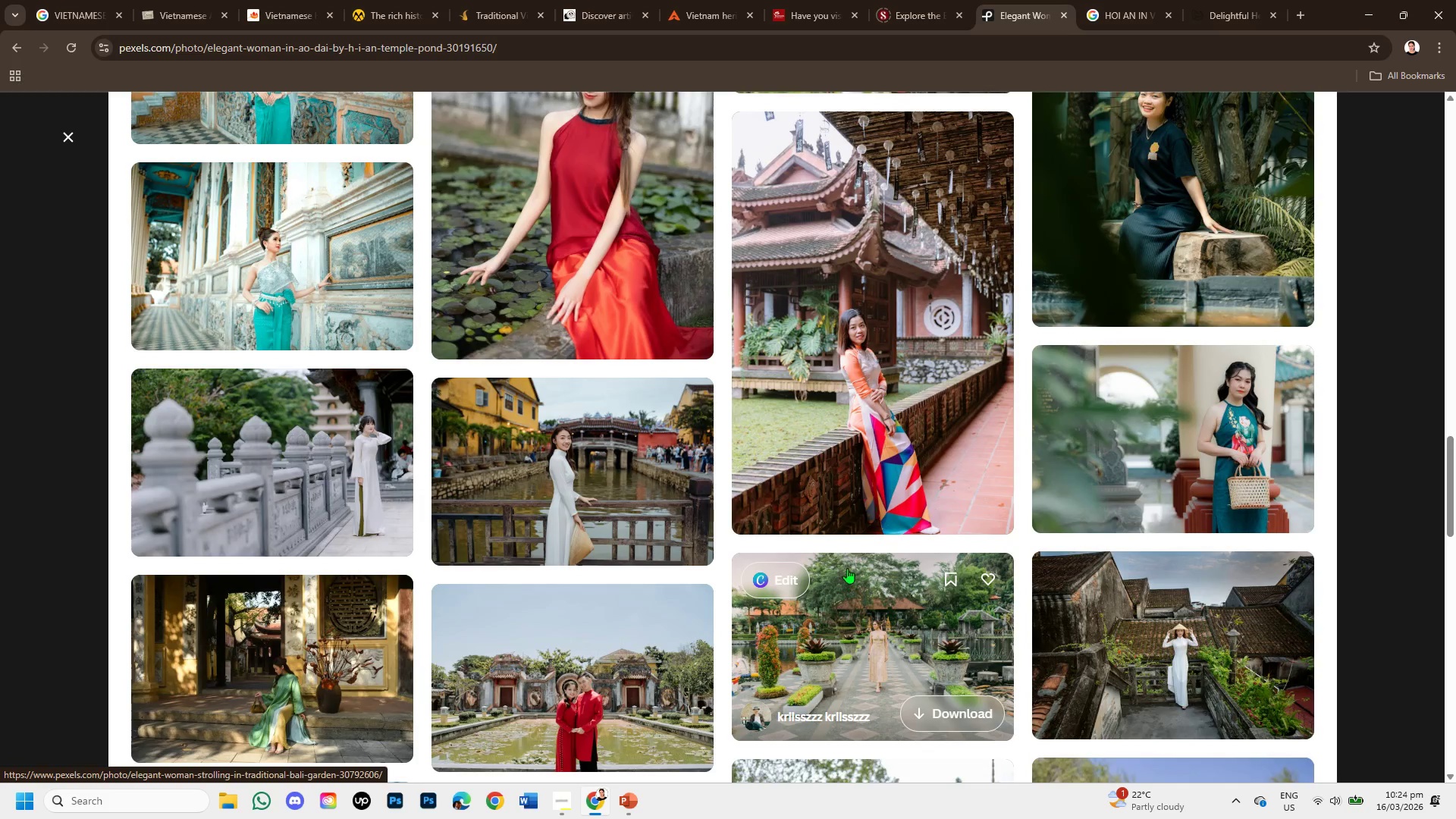 
scroll: coordinate [846, 566], scroll_direction: up, amount: 1.0
 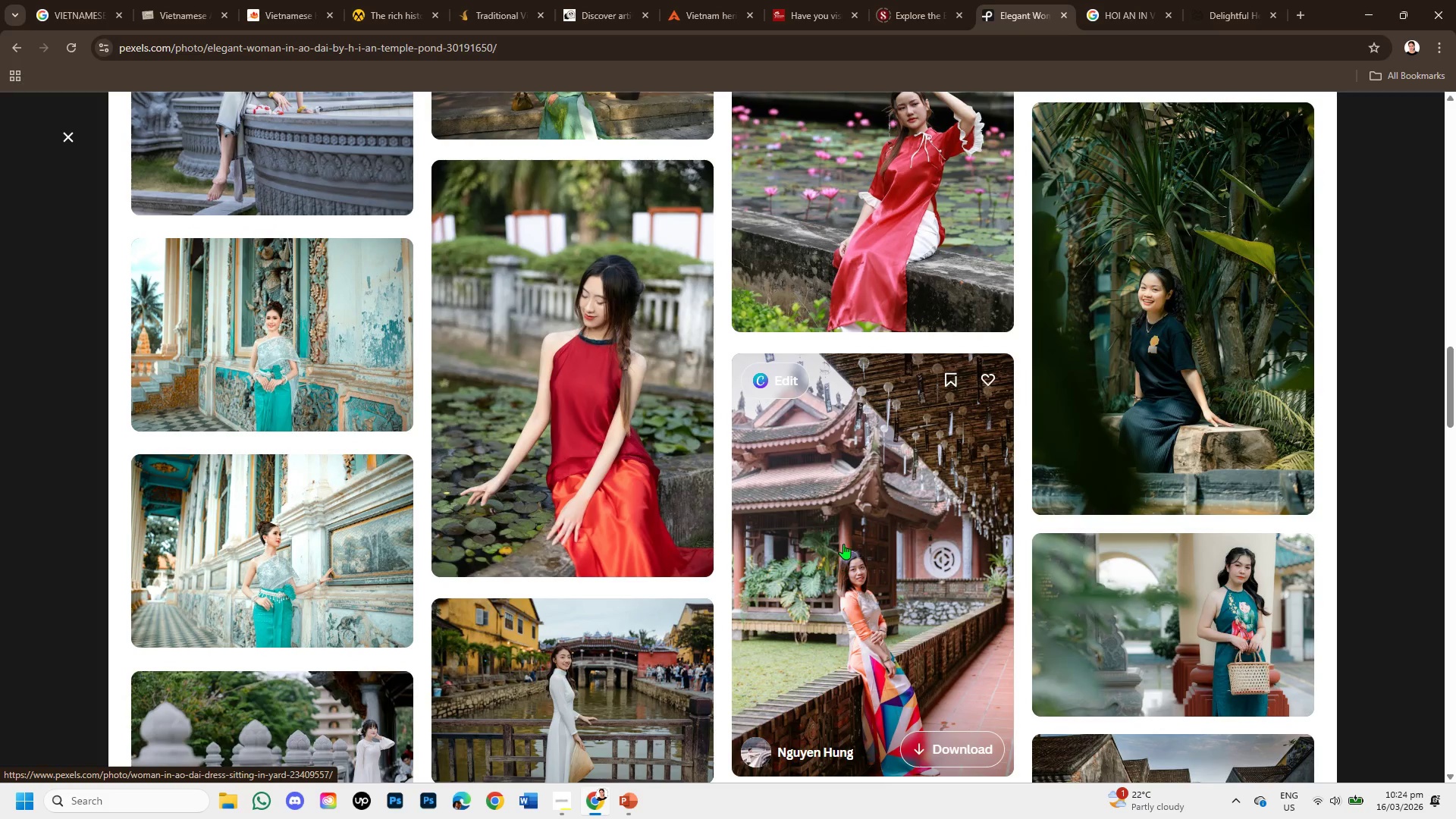 
scroll: coordinate [941, 546], scroll_direction: down, amount: 5.0
 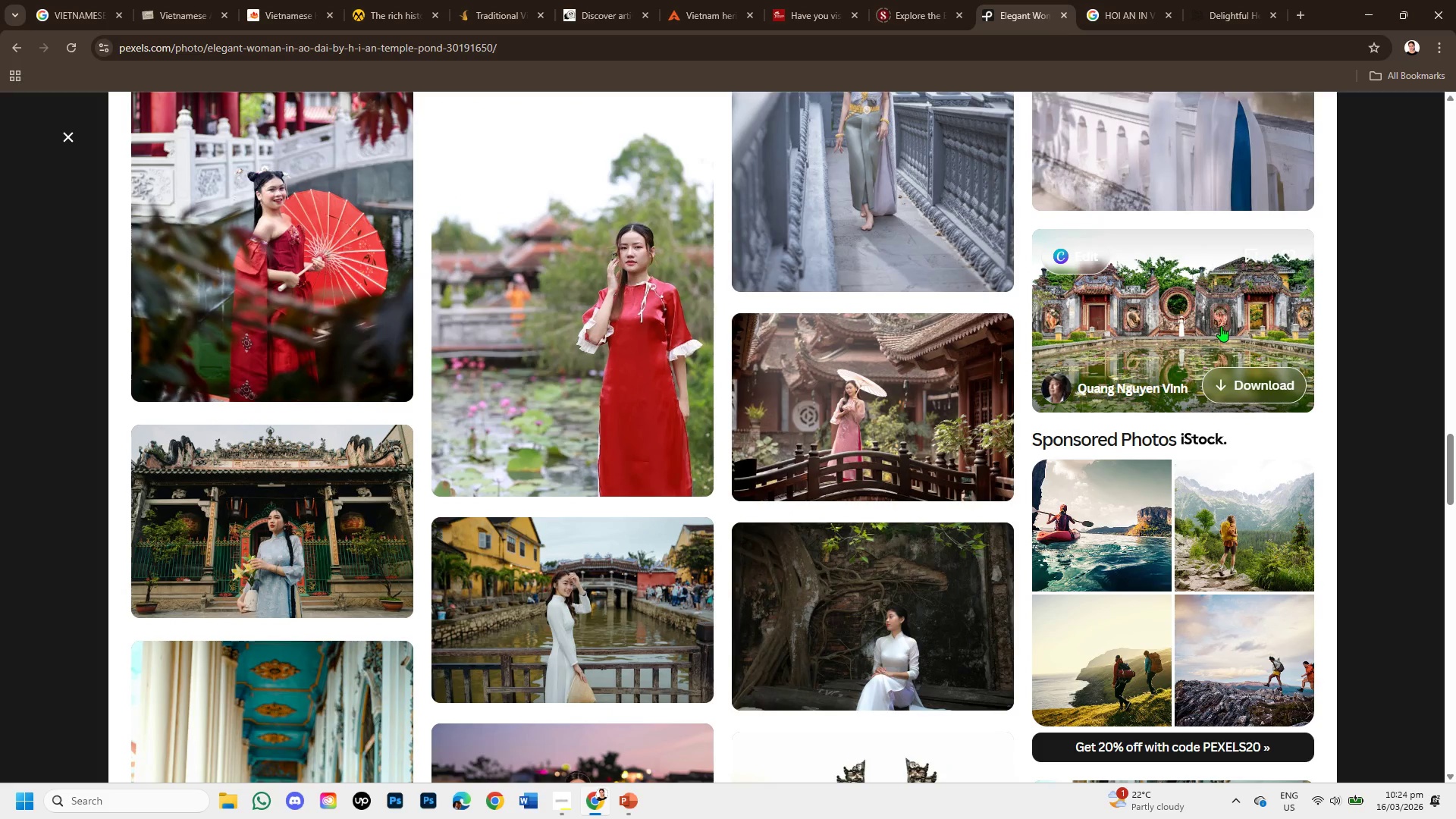 
left_click([1122, 312])
 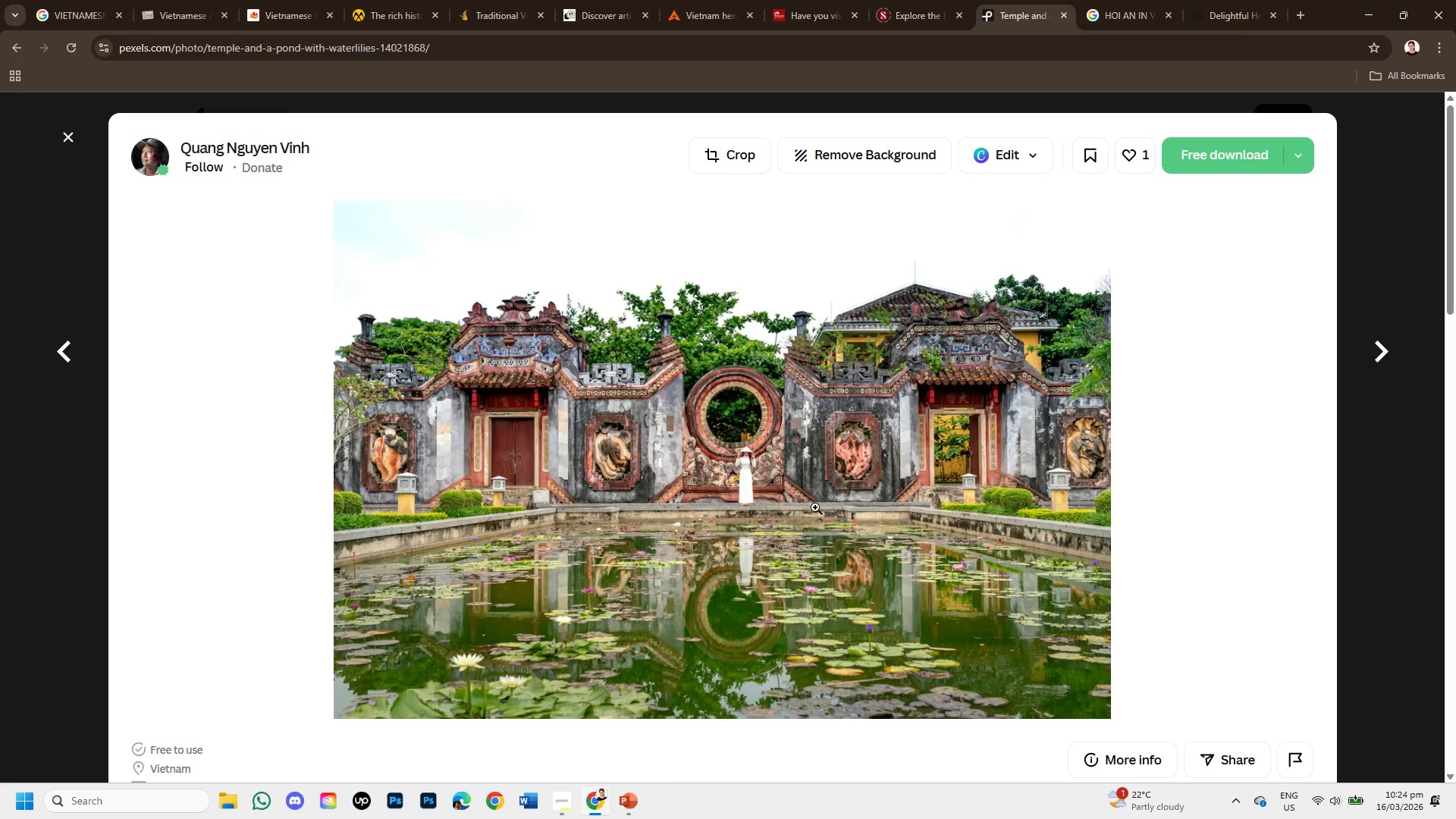 
scroll: coordinate [829, 537], scroll_direction: down, amount: 6.0
 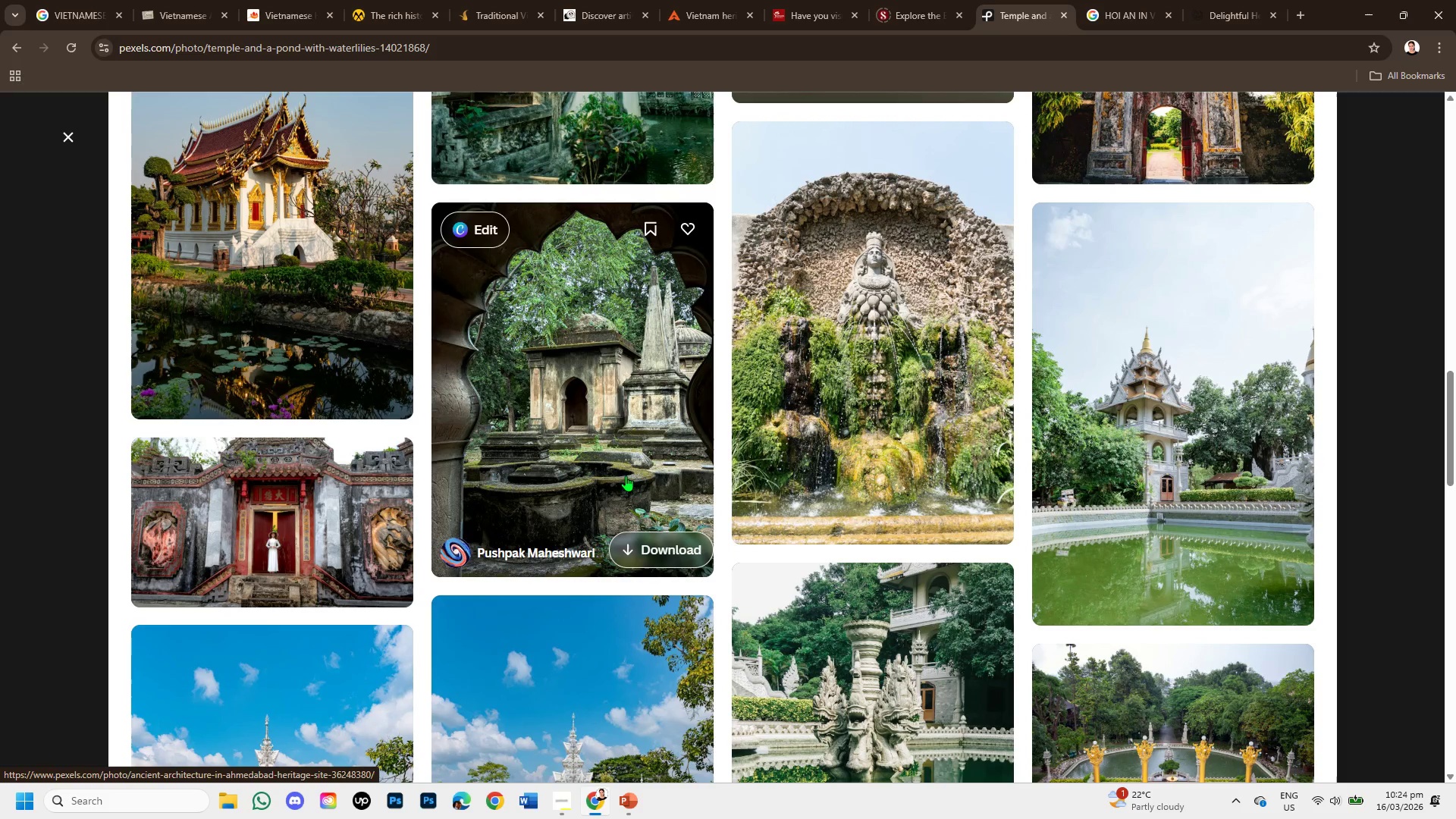 
left_click([611, 450])
 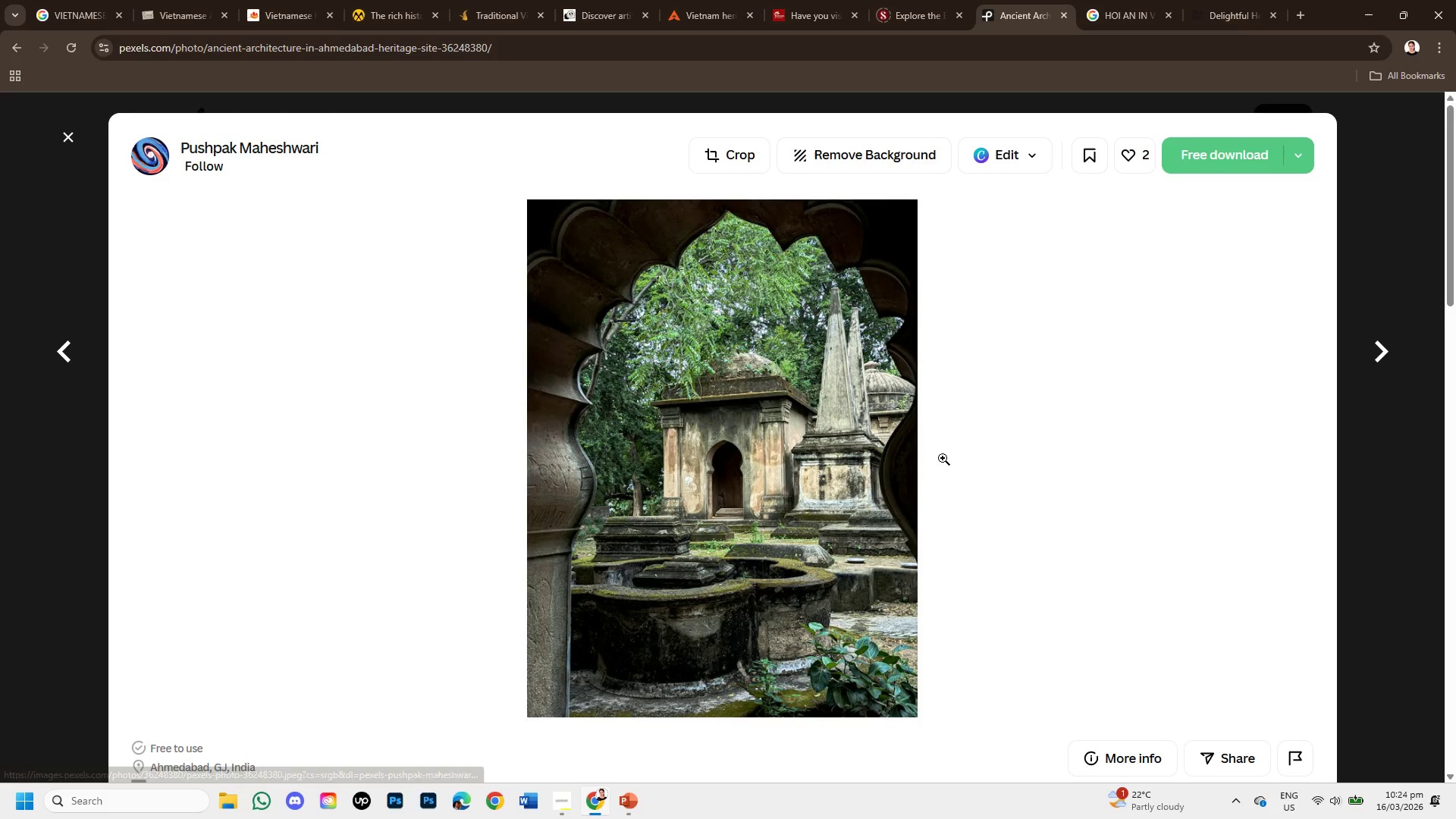 
scroll: coordinate [729, 563], scroll_direction: down, amount: 5.0
 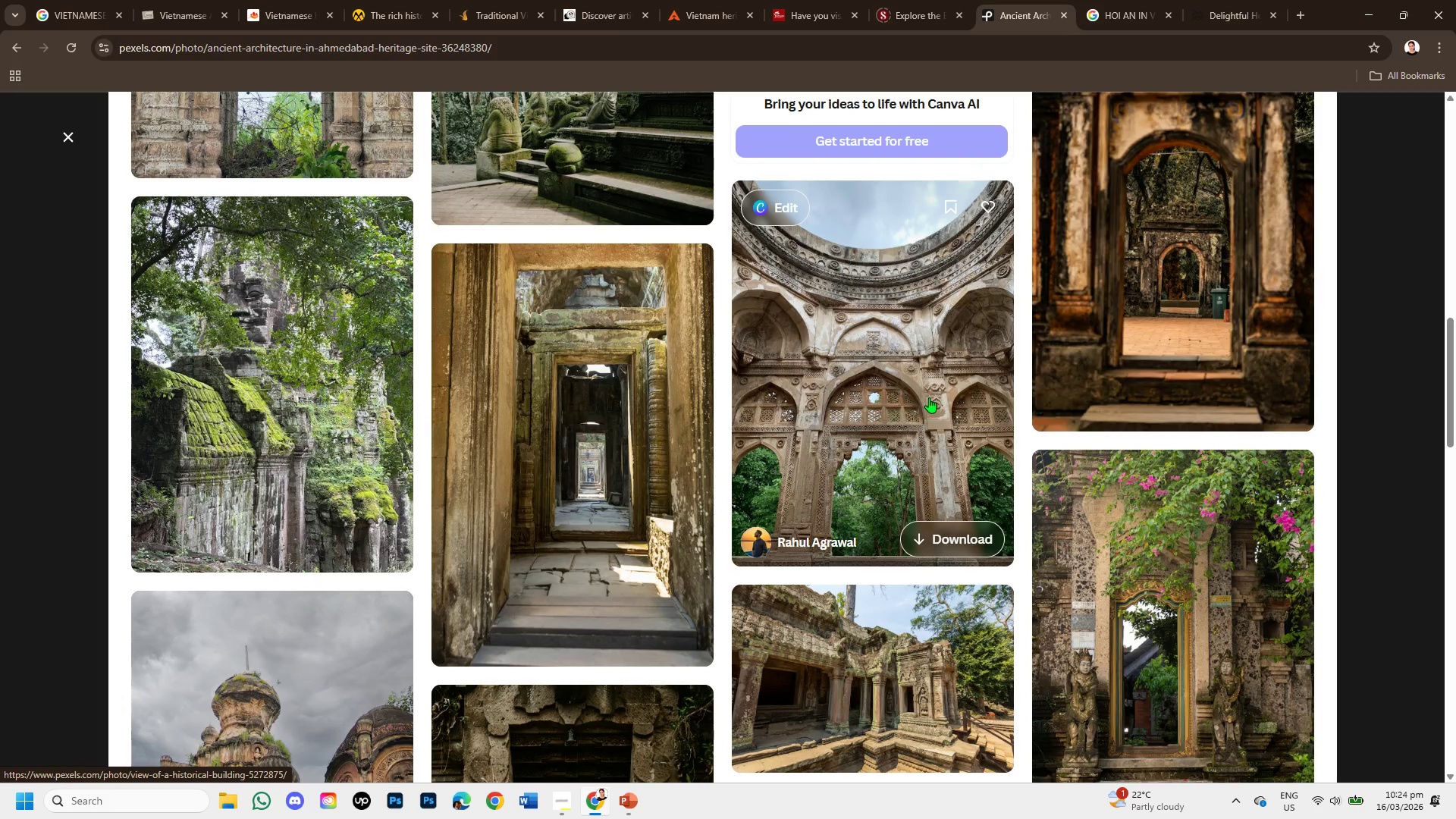 
left_click([929, 397])
 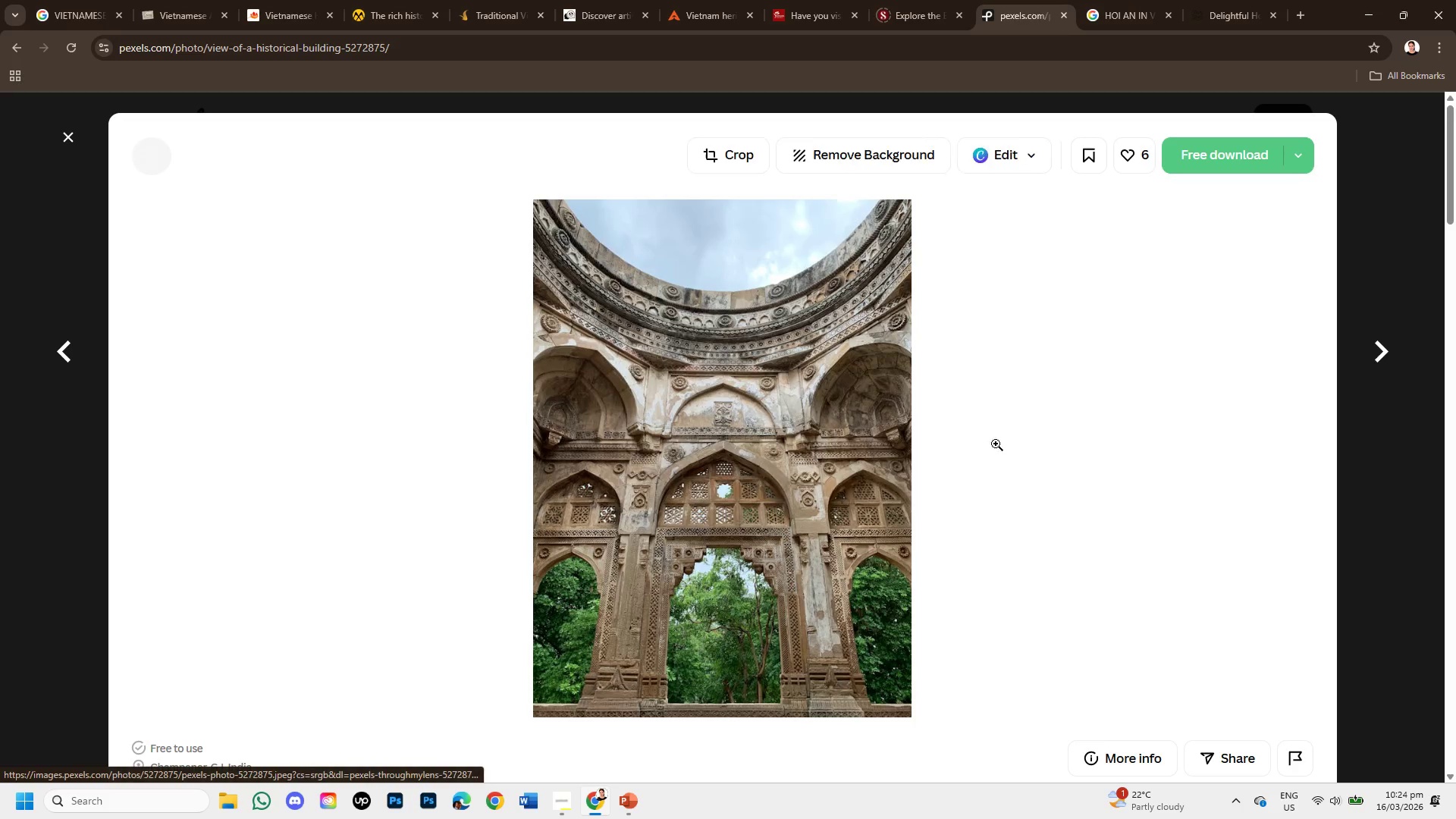 
scroll: coordinate [981, 446], scroll_direction: down, amount: 3.0
 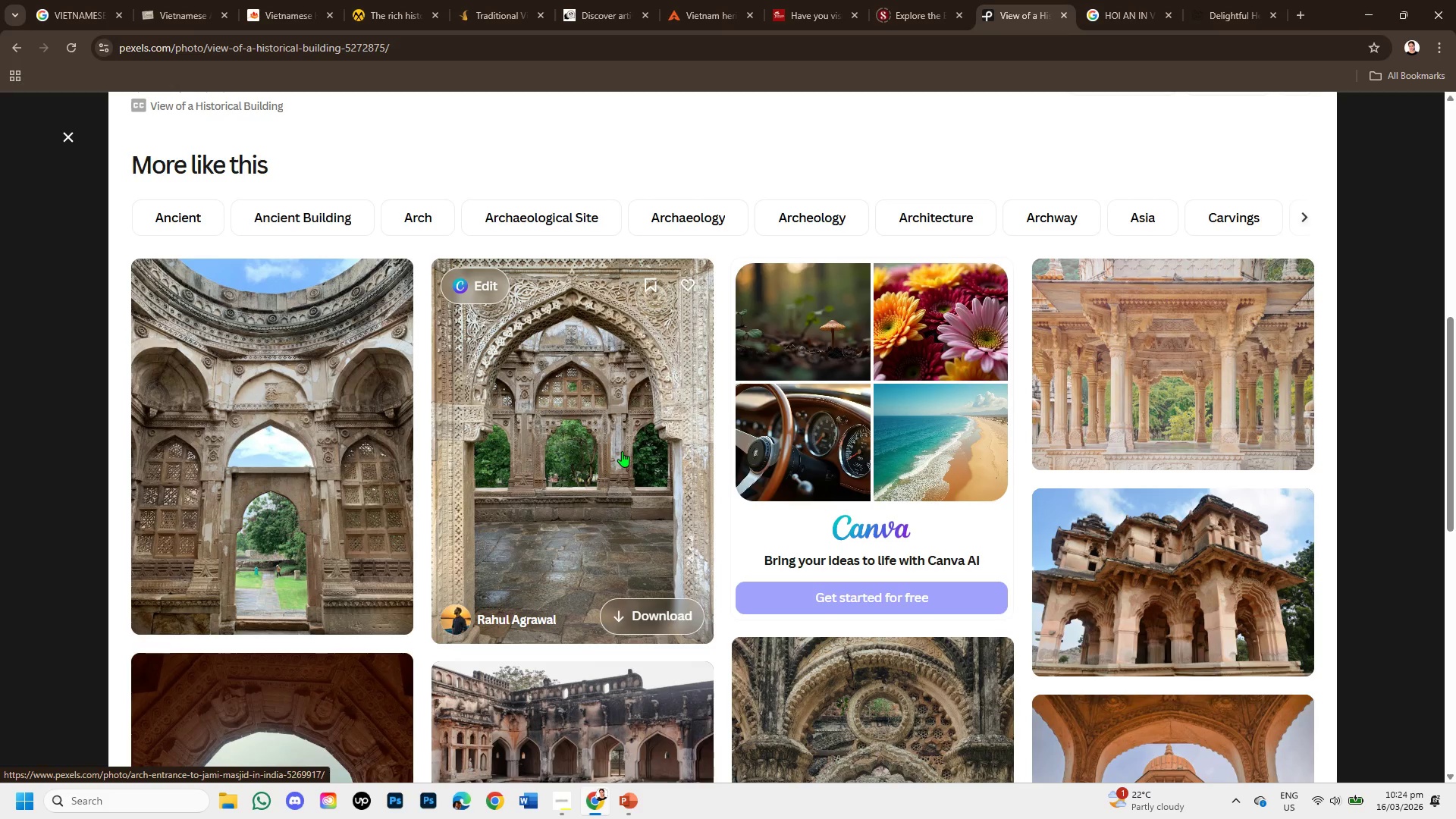 
left_click([622, 451])
 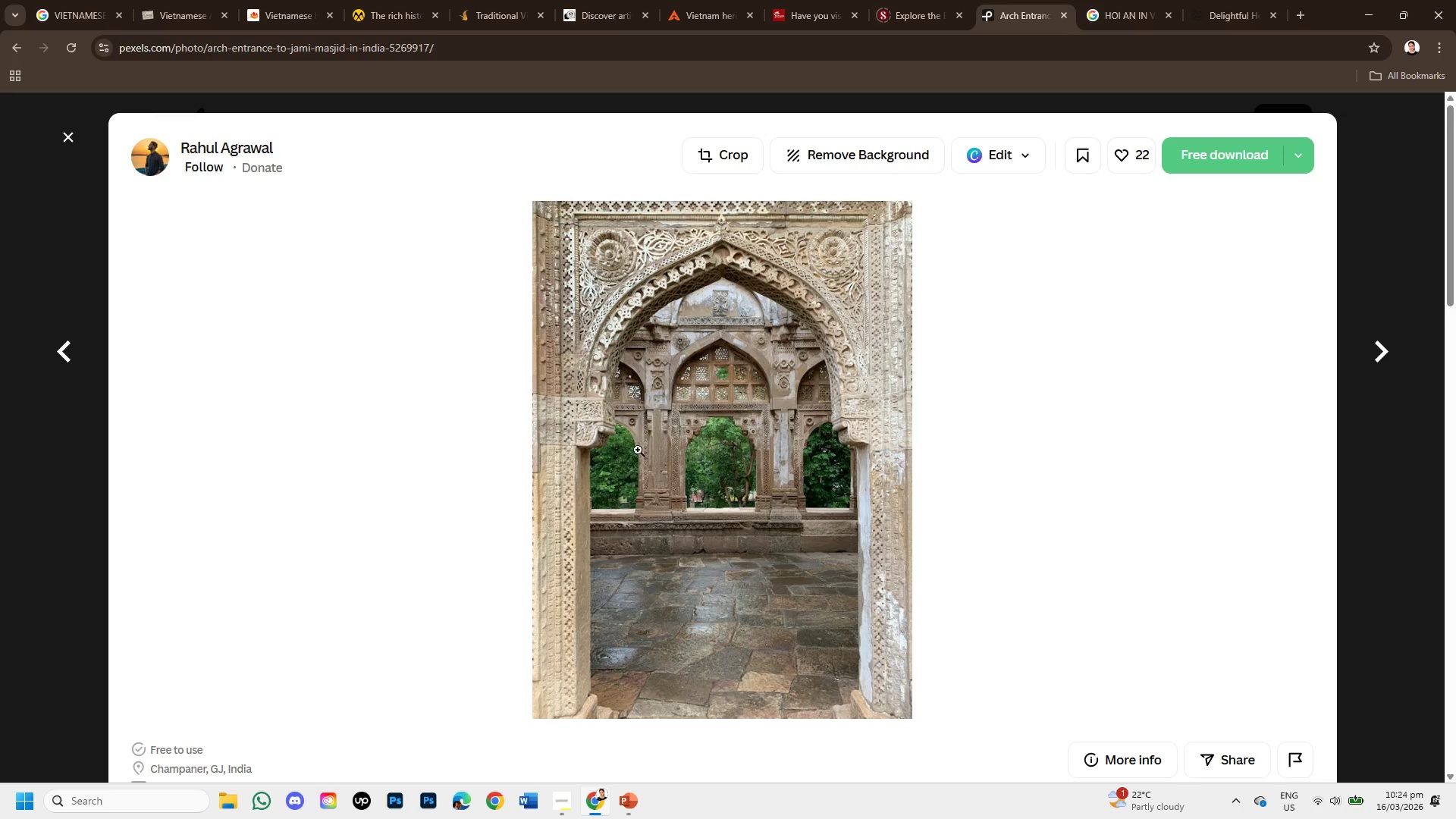 
scroll: coordinate [834, 463], scroll_direction: down, amount: 3.0
 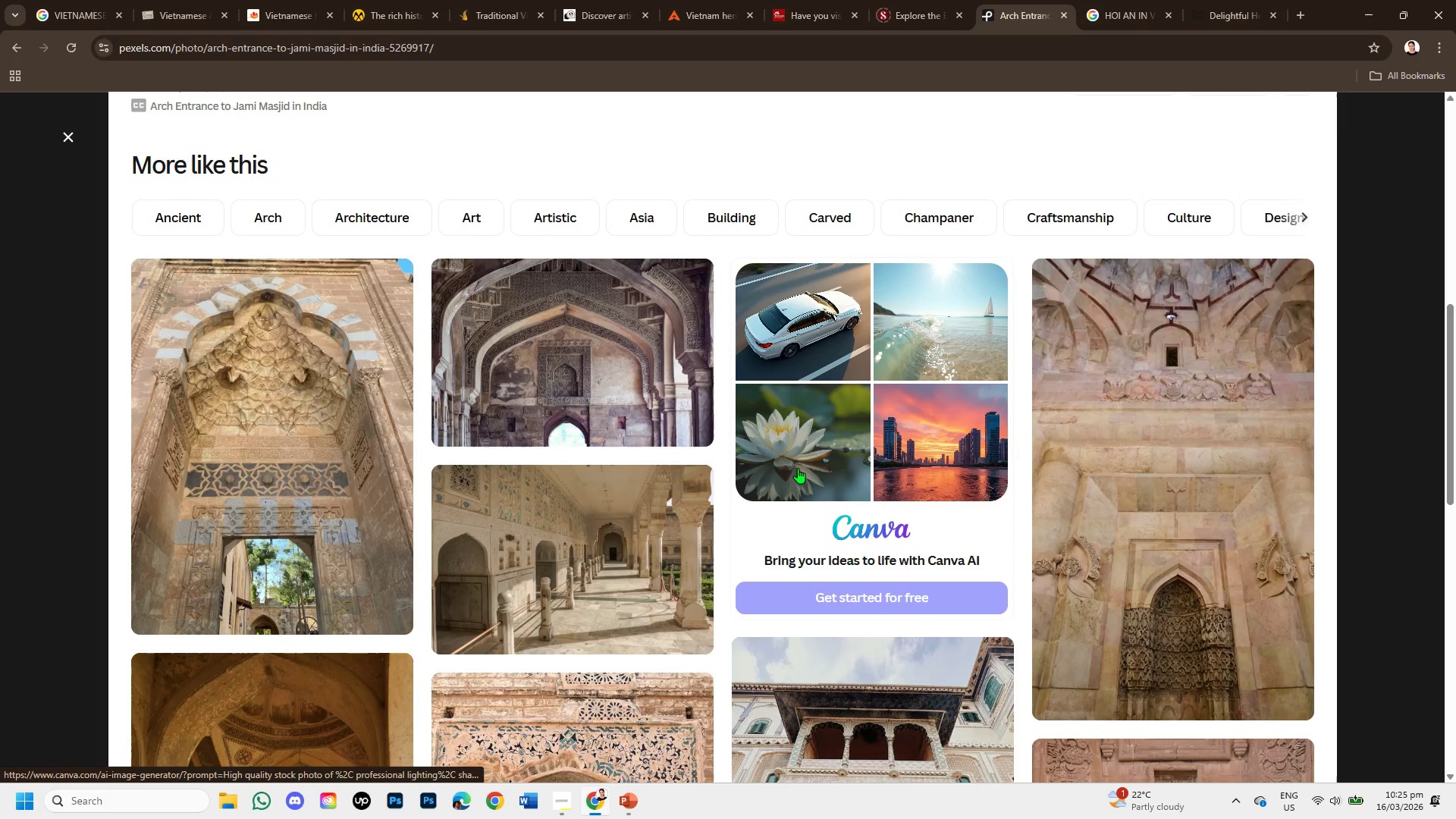 
scroll: coordinate [516, 403], scroll_direction: up, amount: 6.0
 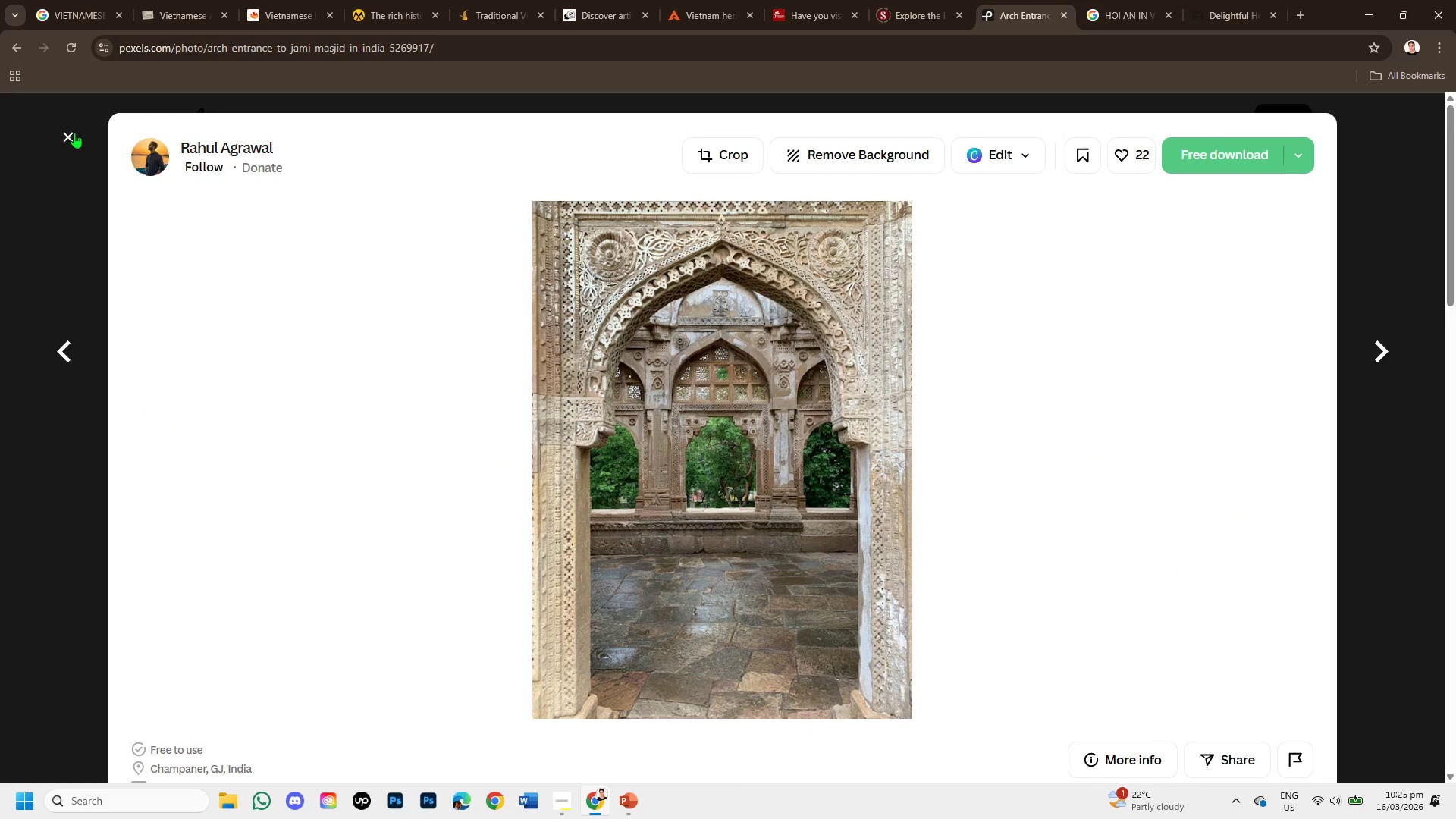 
left_click([74, 132])
 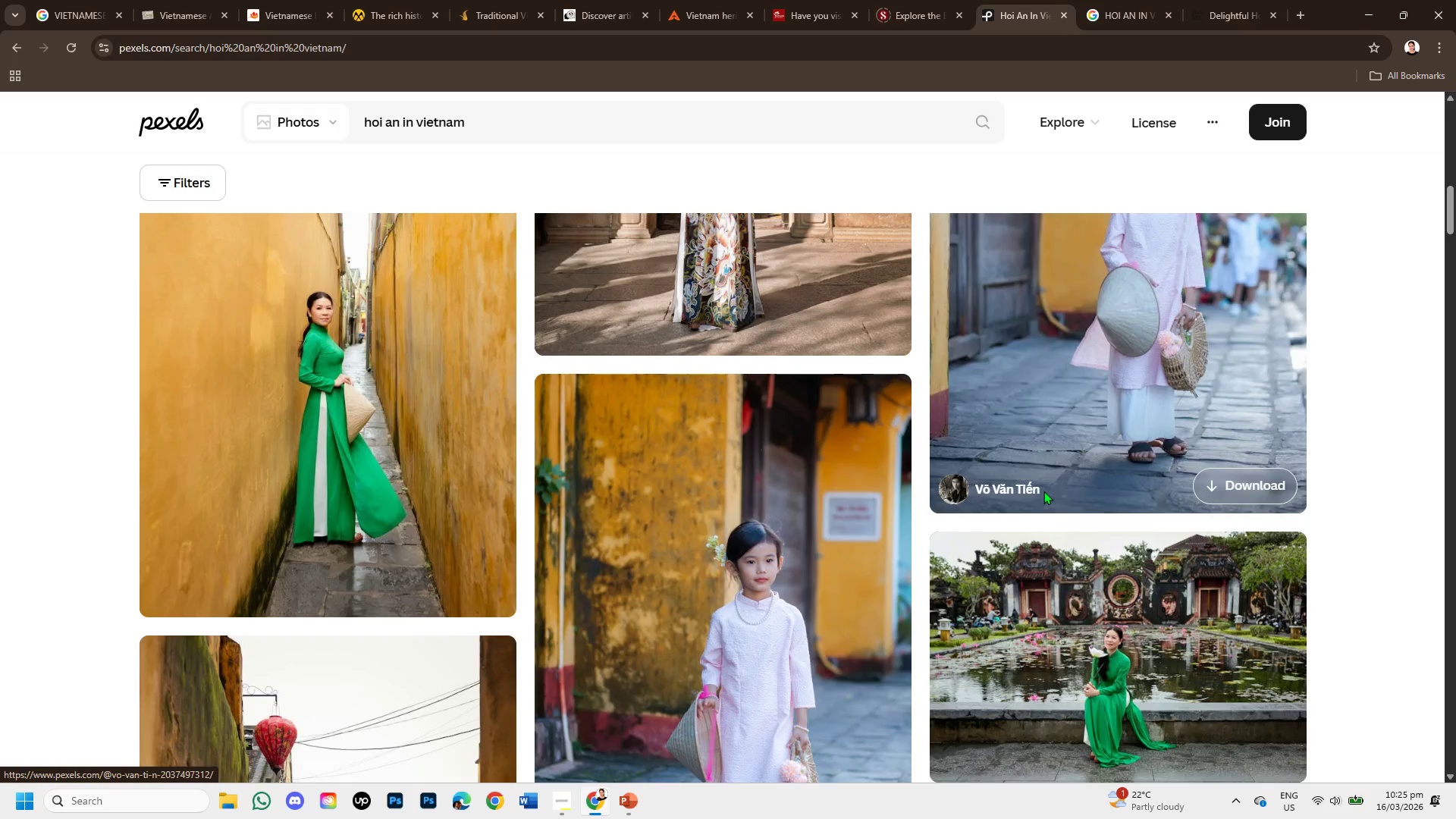 
left_click([1114, 586])
 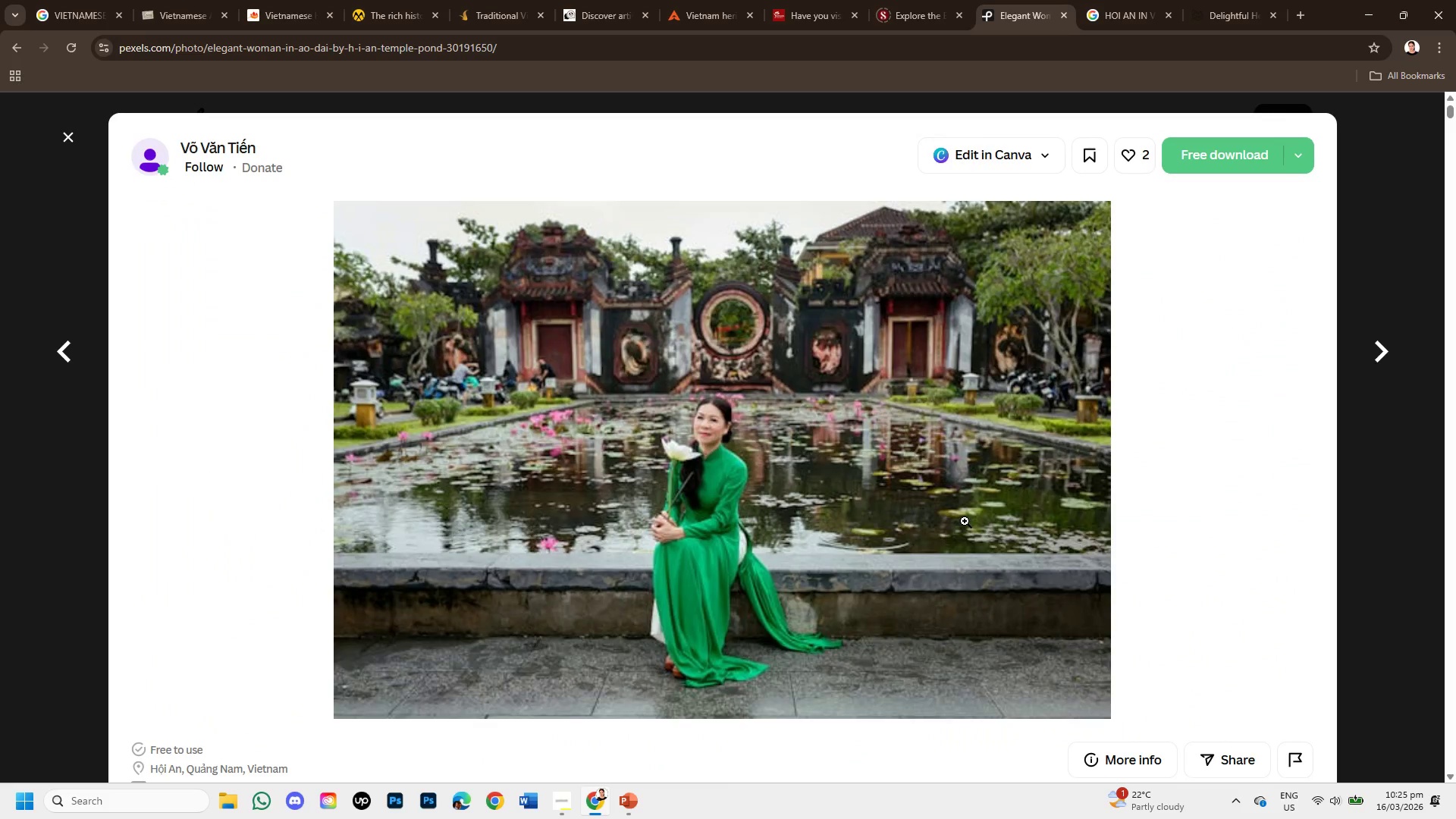 
scroll: coordinate [959, 475], scroll_direction: down, amount: 6.0
 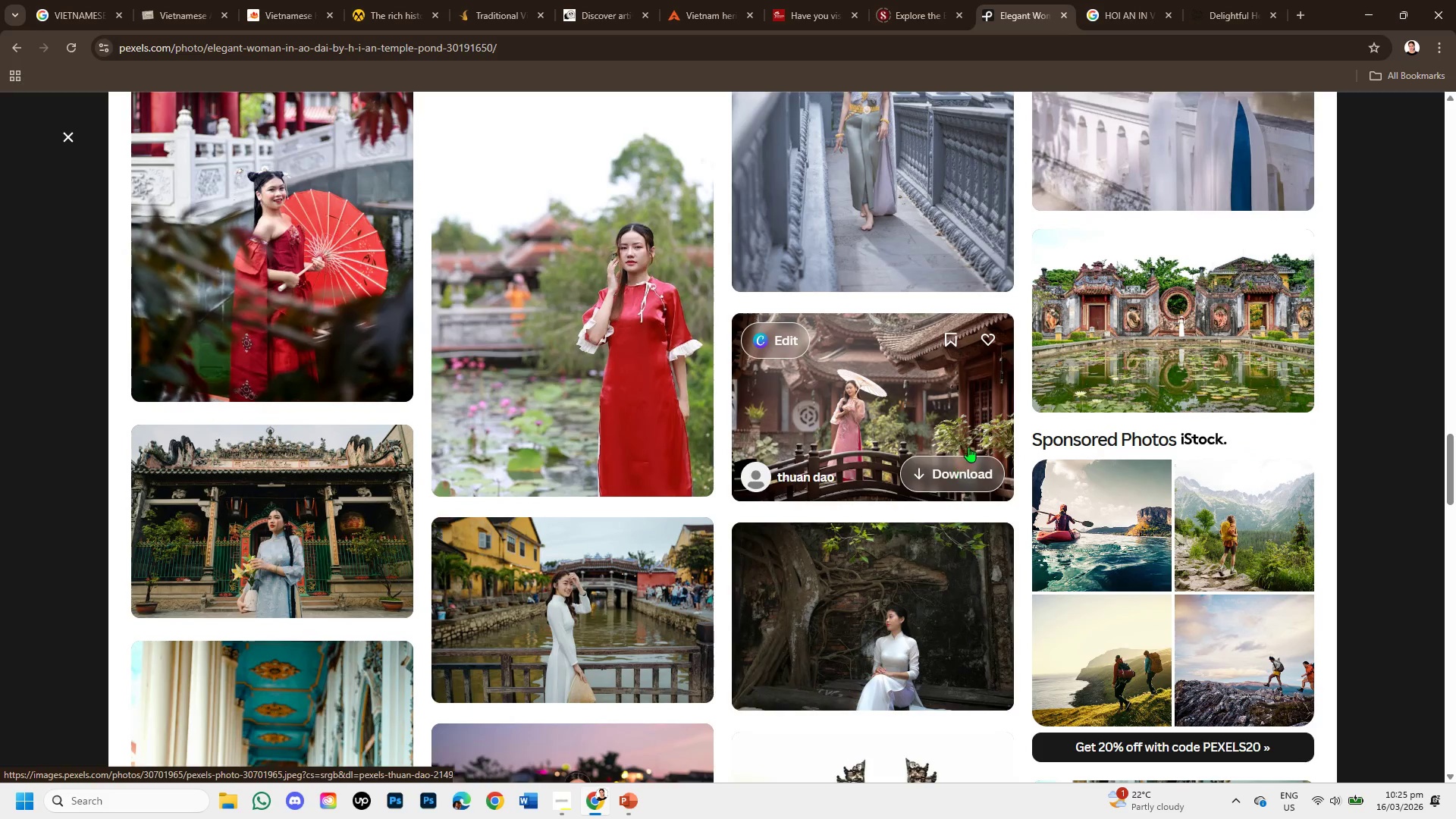 
left_click([1116, 328])
 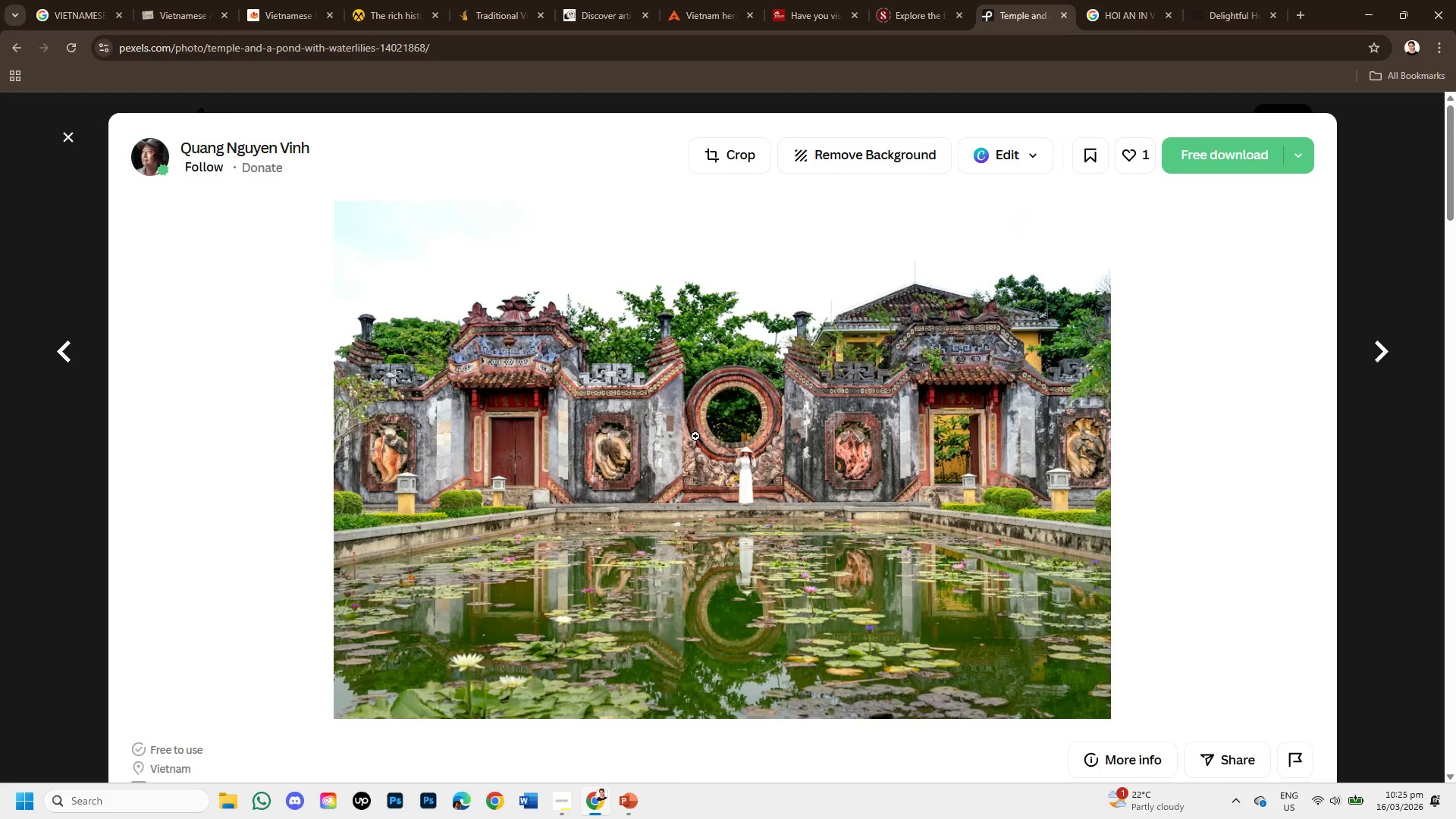 
wait(5.16)
 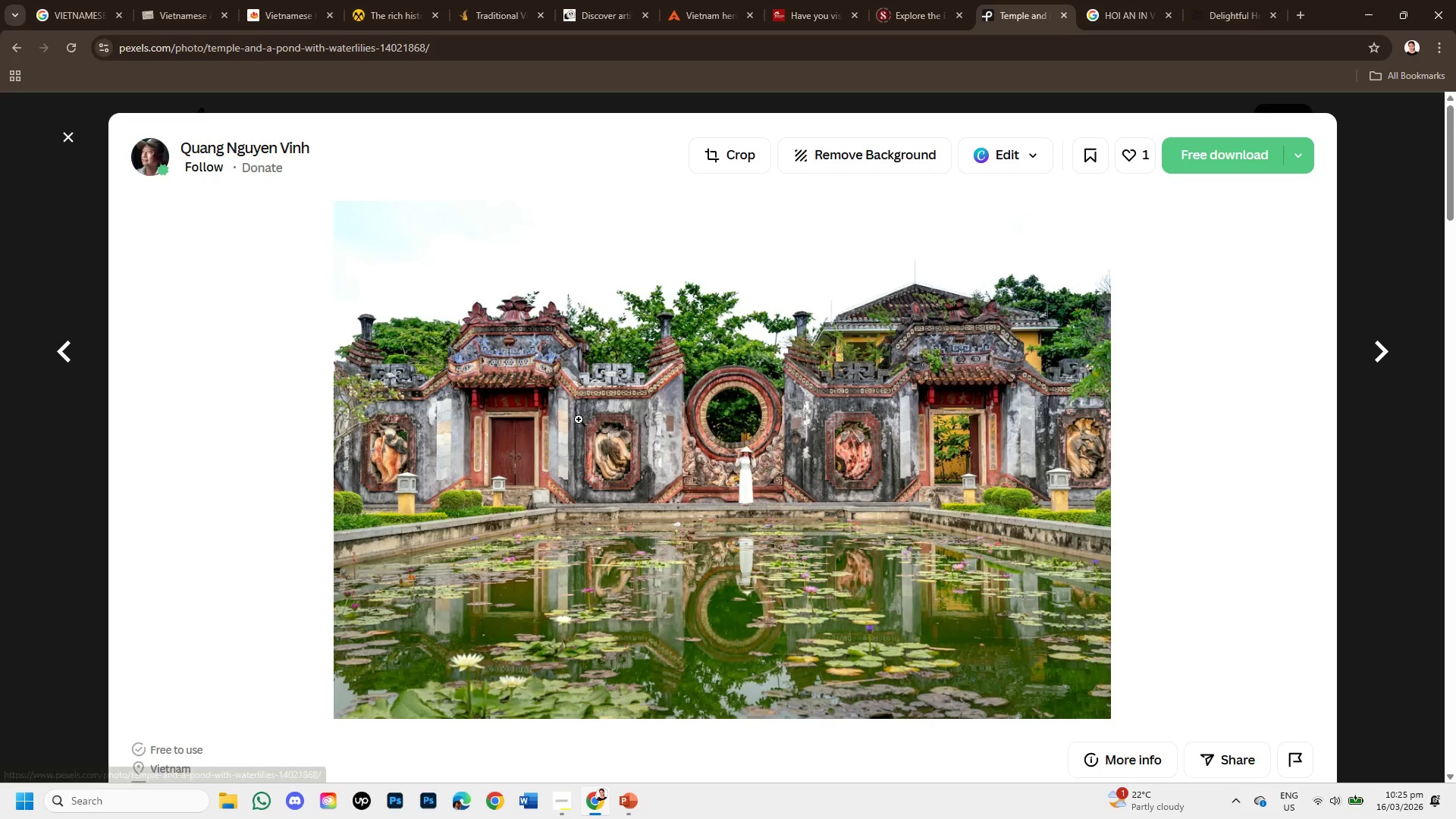 
scroll: coordinate [704, 509], scroll_direction: down, amount: 3.0
 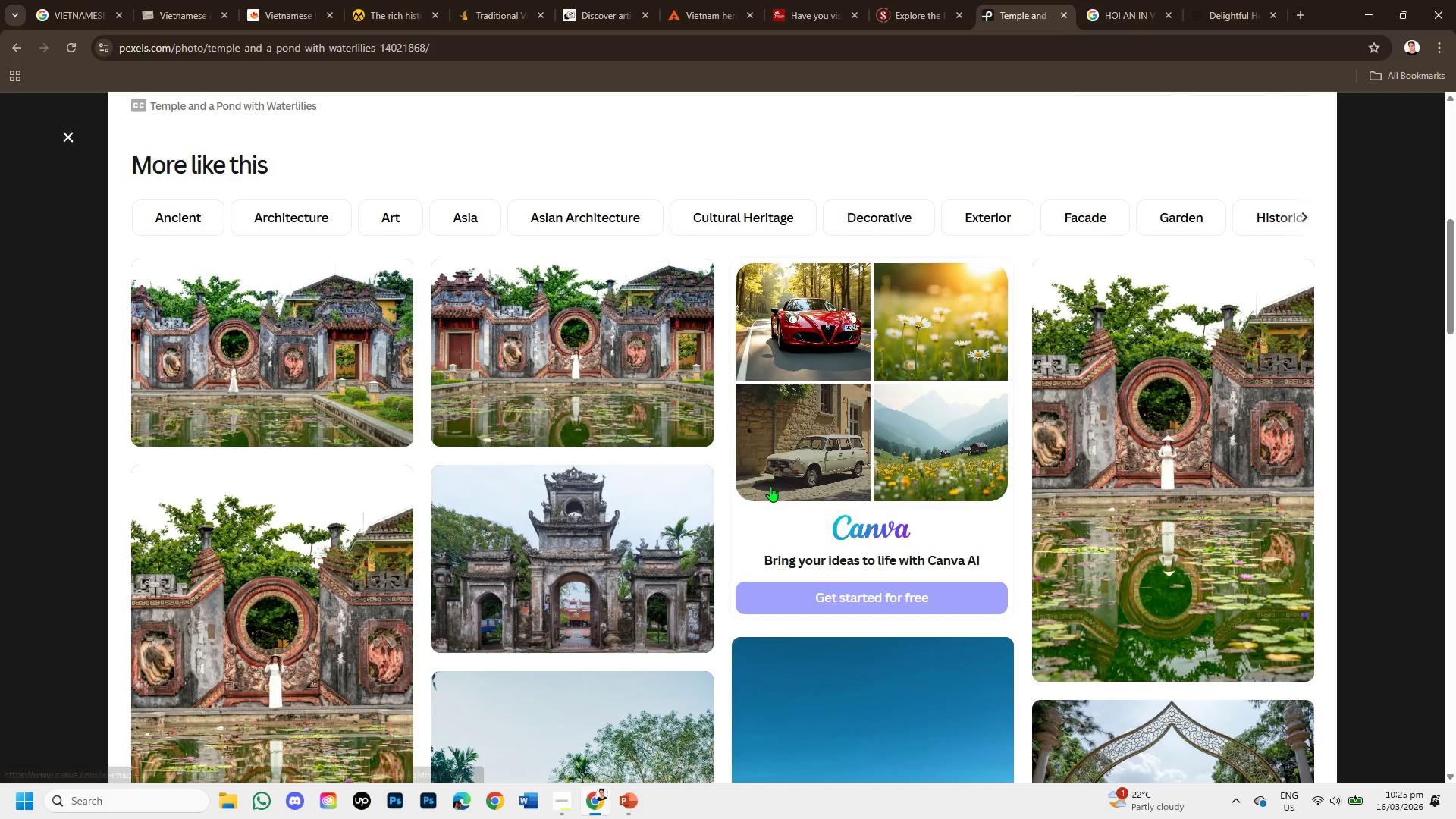 
scroll: coordinate [799, 506], scroll_direction: up, amount: 3.0
 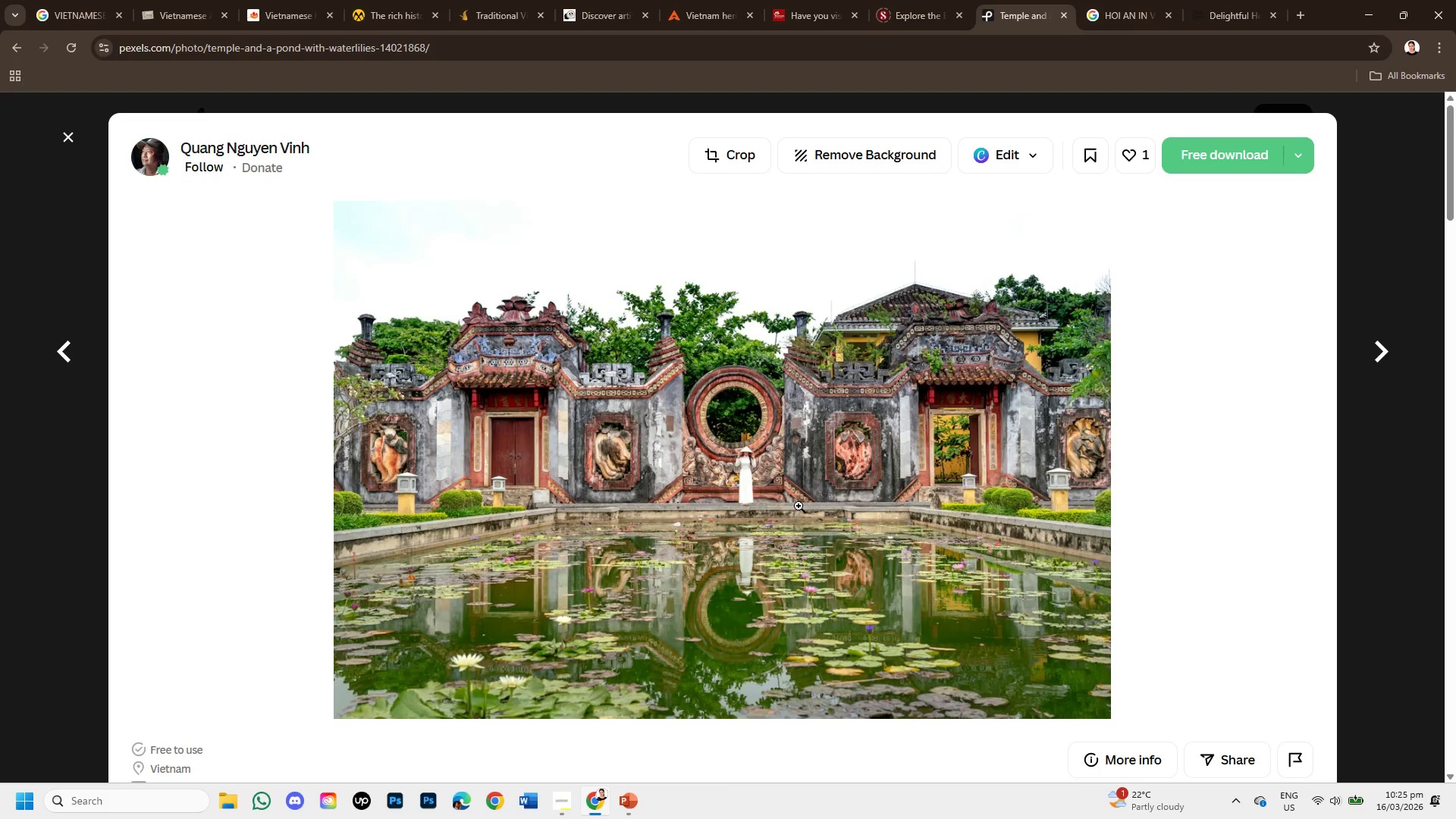 
scroll: coordinate [861, 406], scroll_direction: down, amount: 6.0
 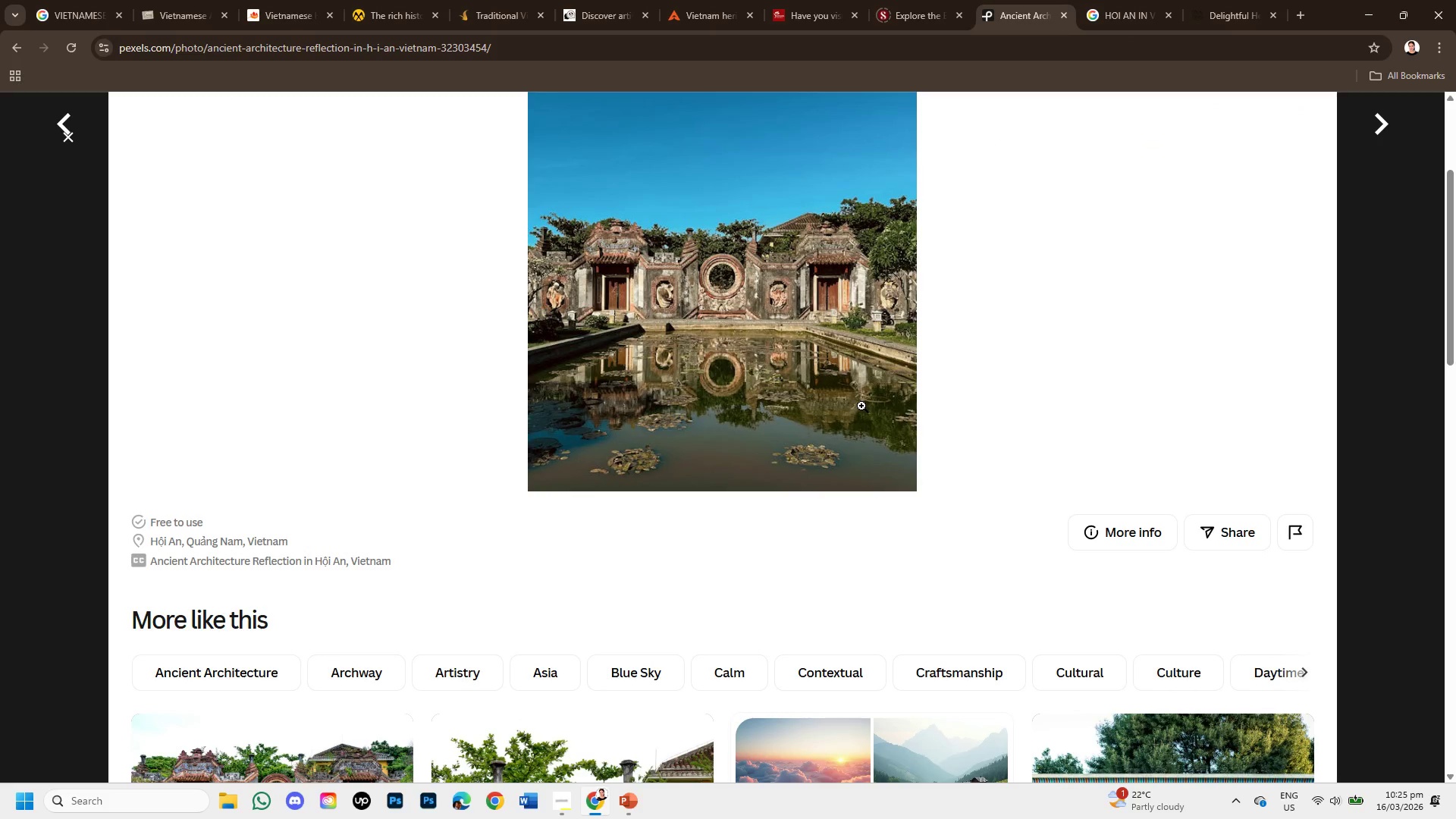 
scroll: coordinate [883, 423], scroll_direction: down, amount: 8.0
 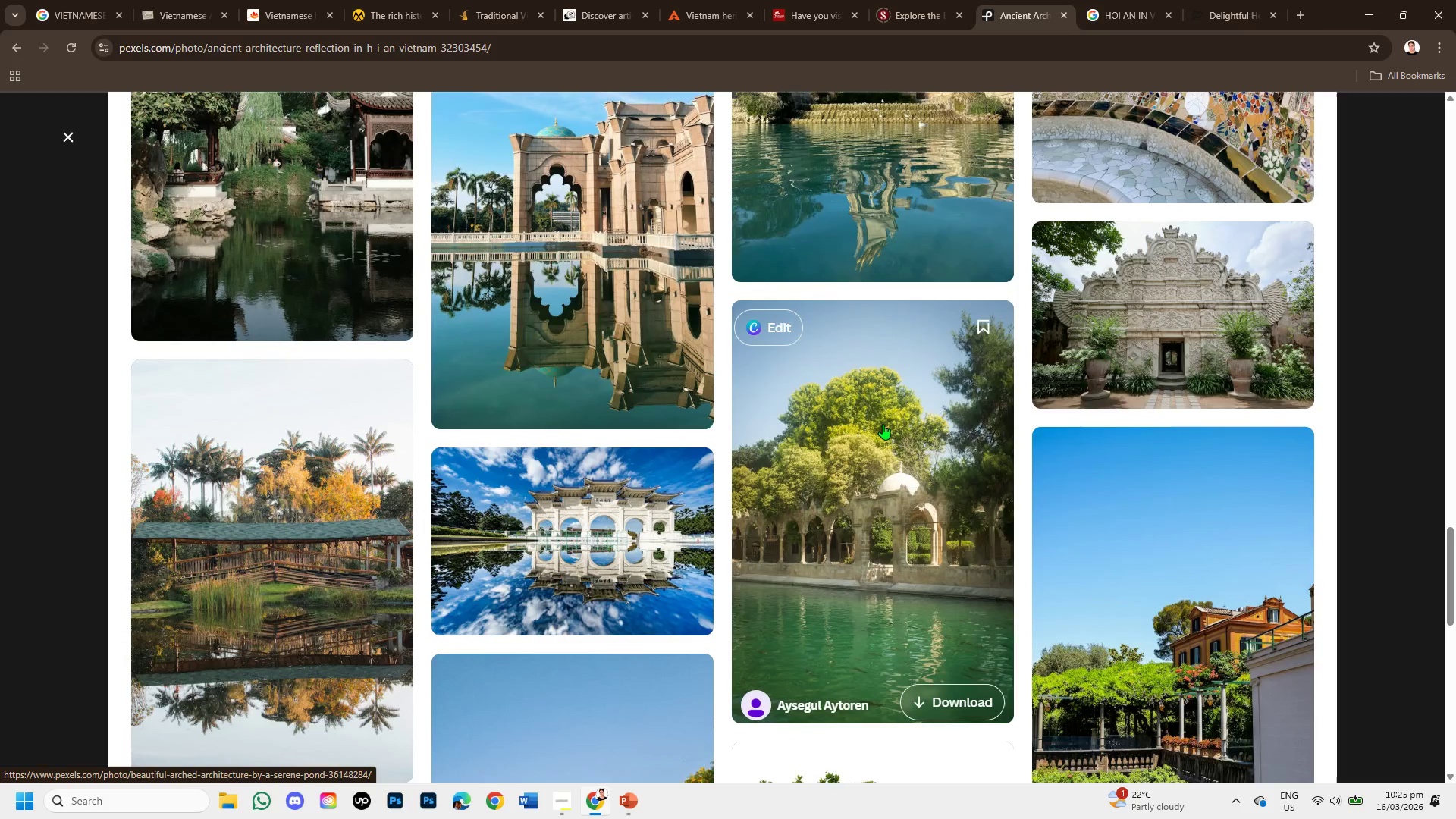 
scroll: coordinate [883, 424], scroll_direction: up, amount: 1.0
 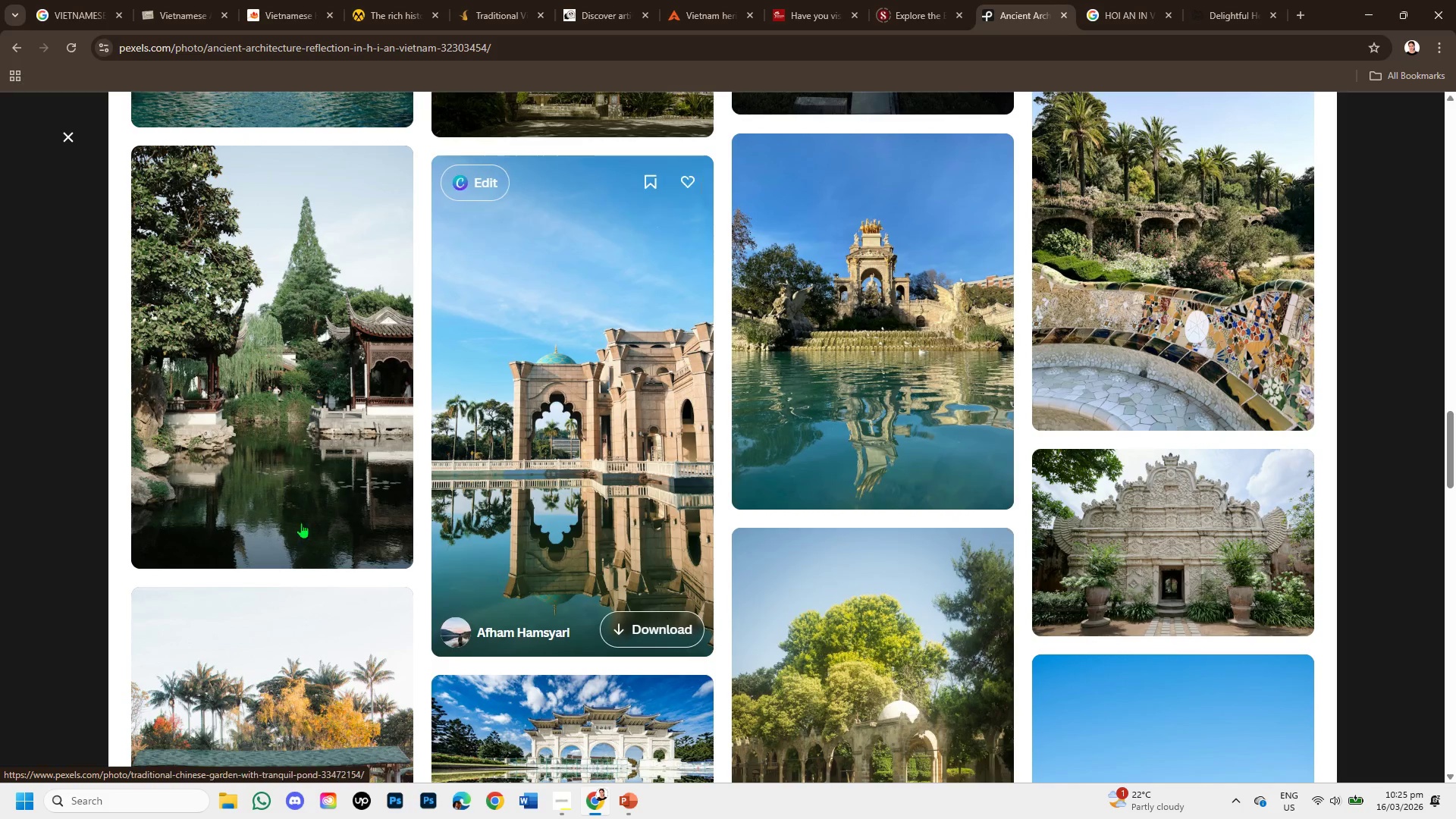 
scroll: coordinate [262, 347], scroll_direction: down, amount: 2.0
 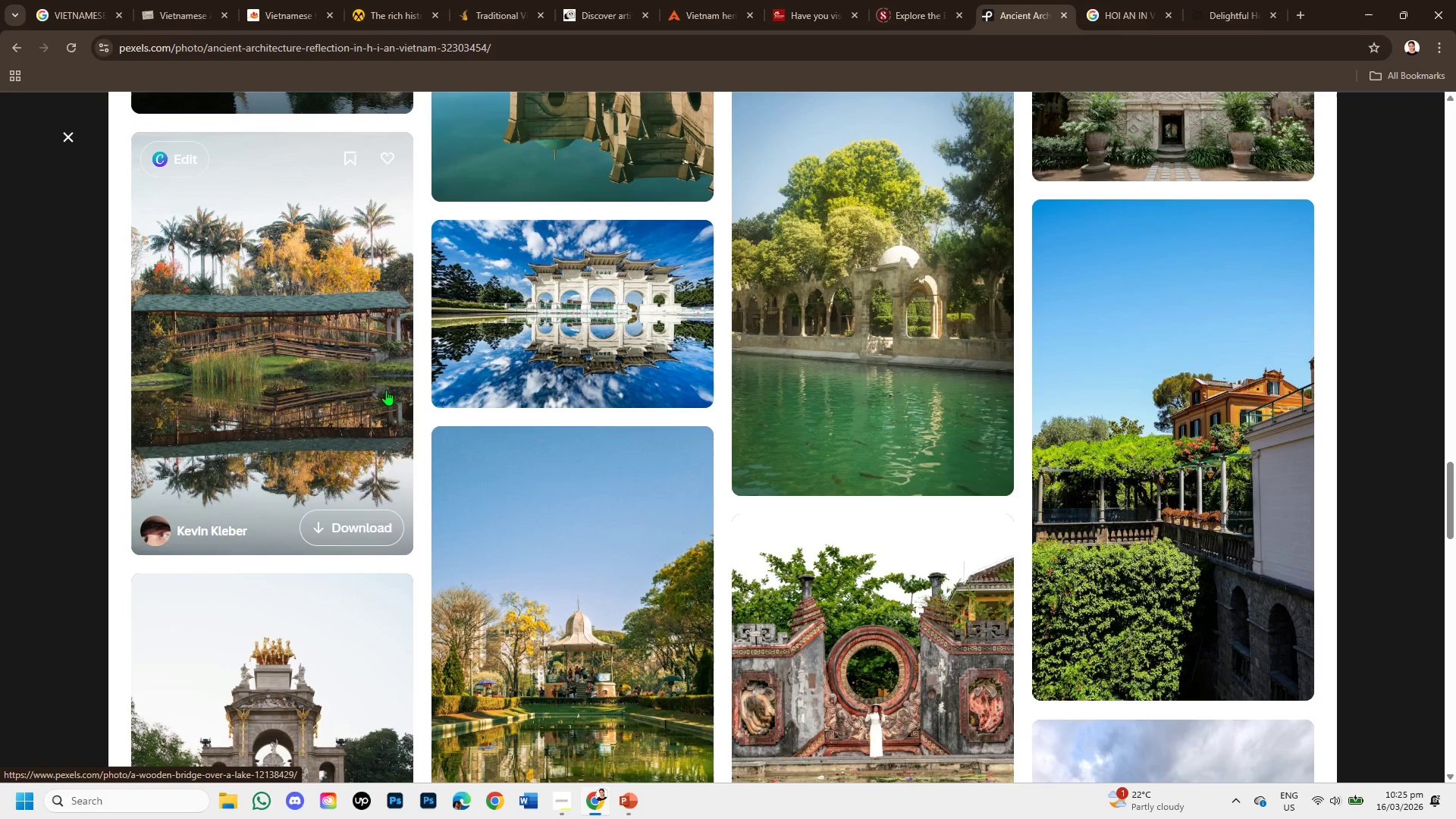 
left_click([298, 378])
 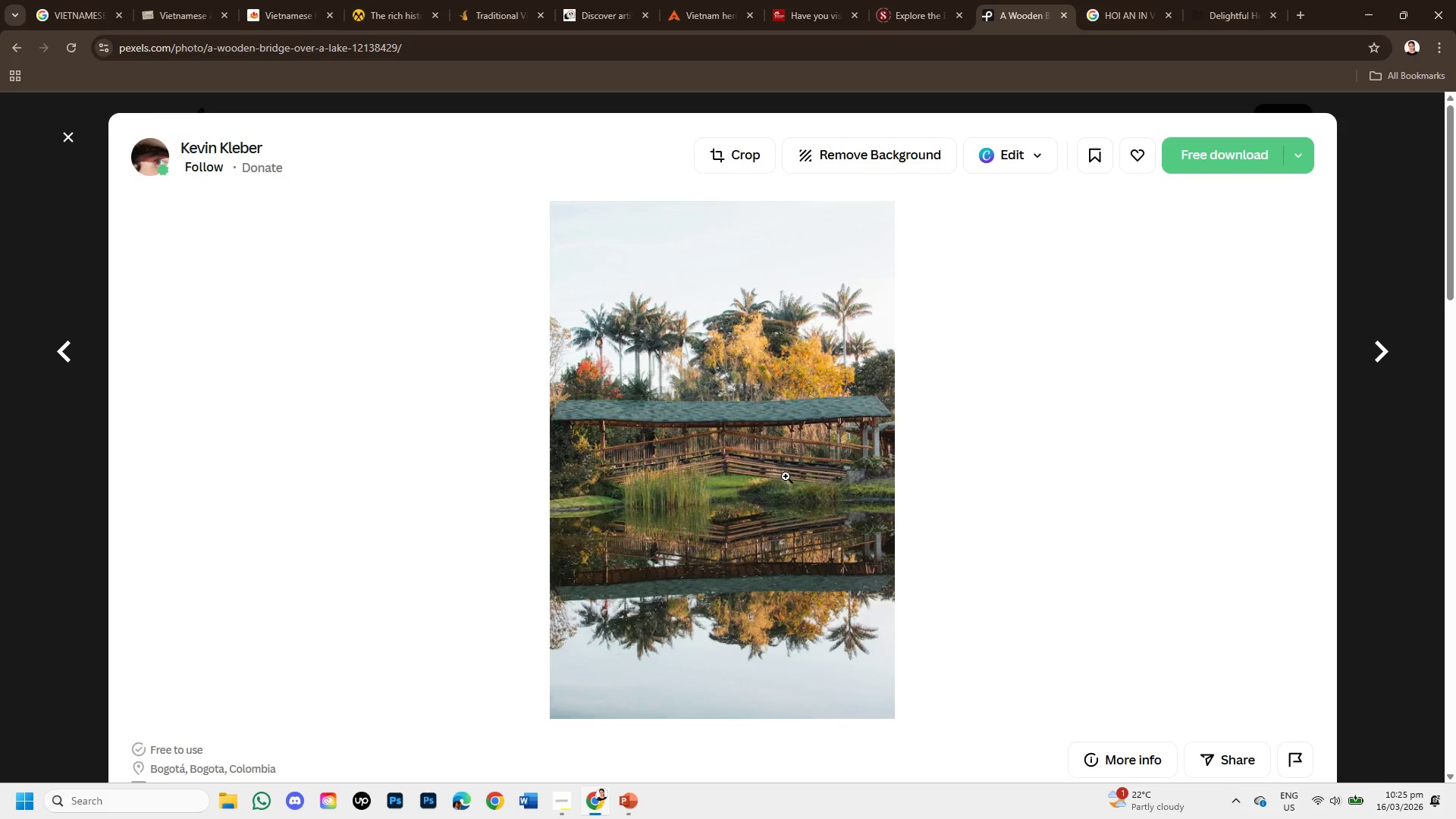 
scroll: coordinate [772, 463], scroll_direction: down, amount: 6.0
 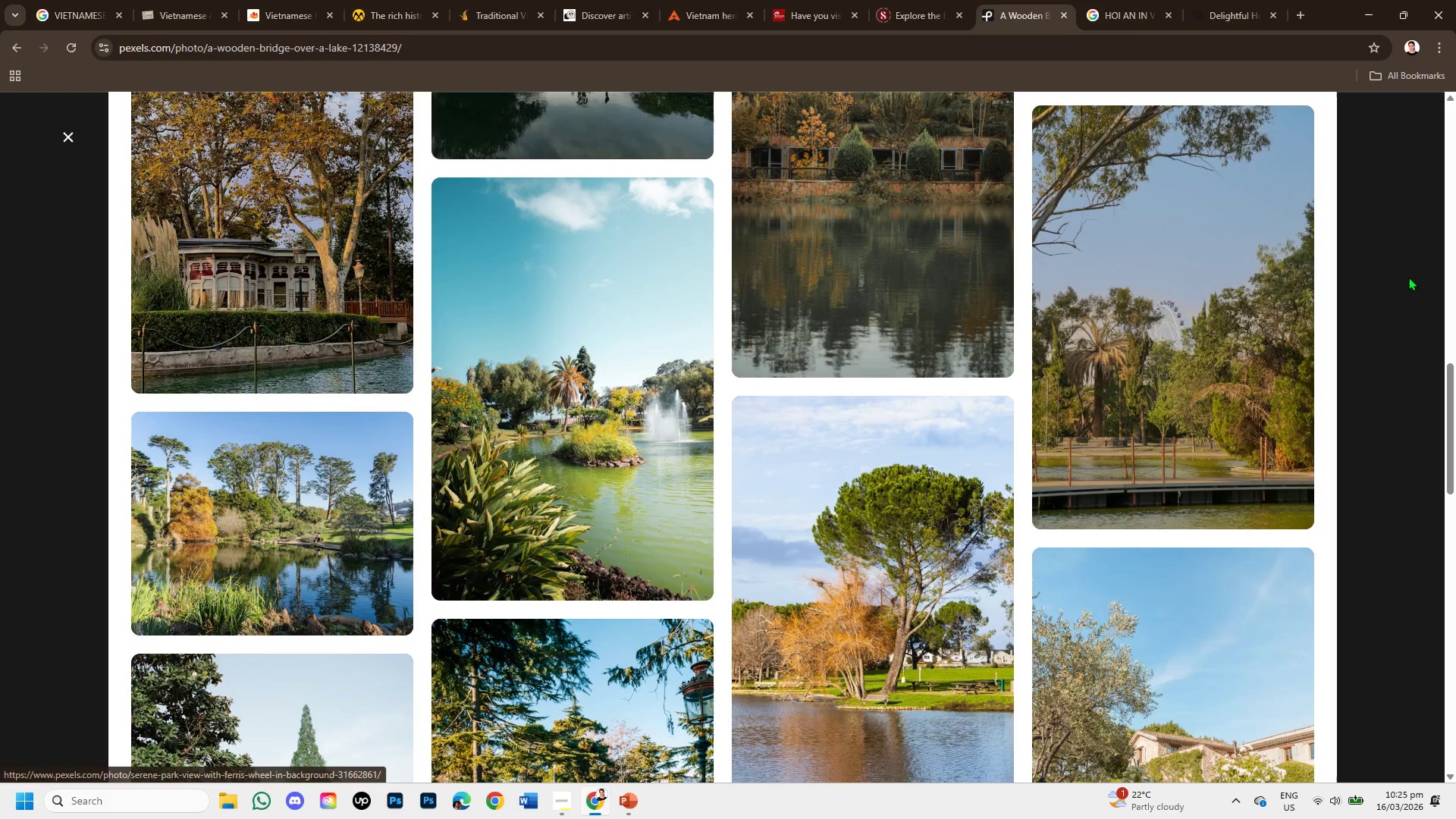 
scroll: coordinate [685, 308], scroll_direction: up, amount: 4.0
 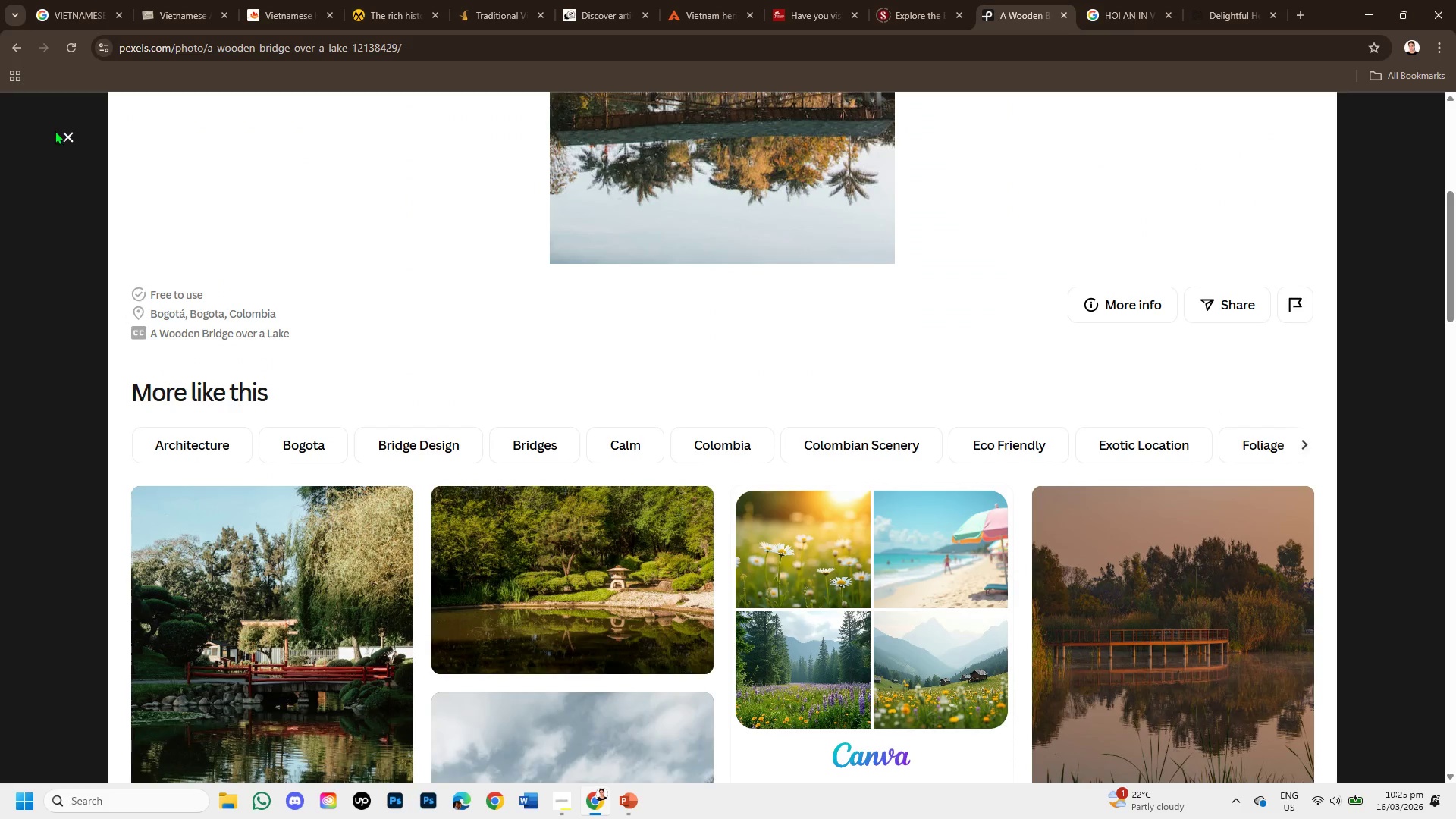 
left_click([59, 132])
 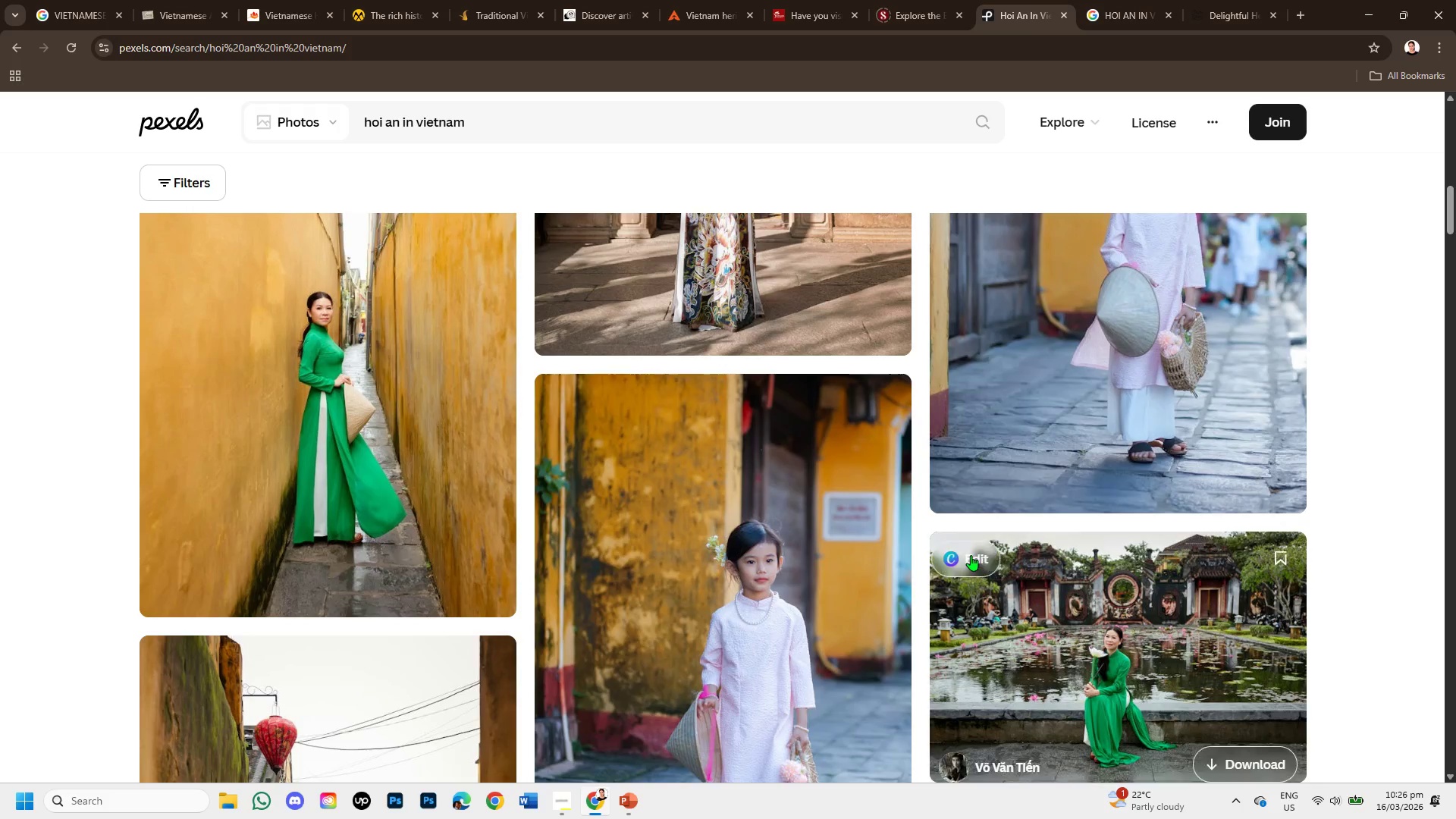 
scroll: coordinate [971, 555], scroll_direction: down, amount: 1.0
 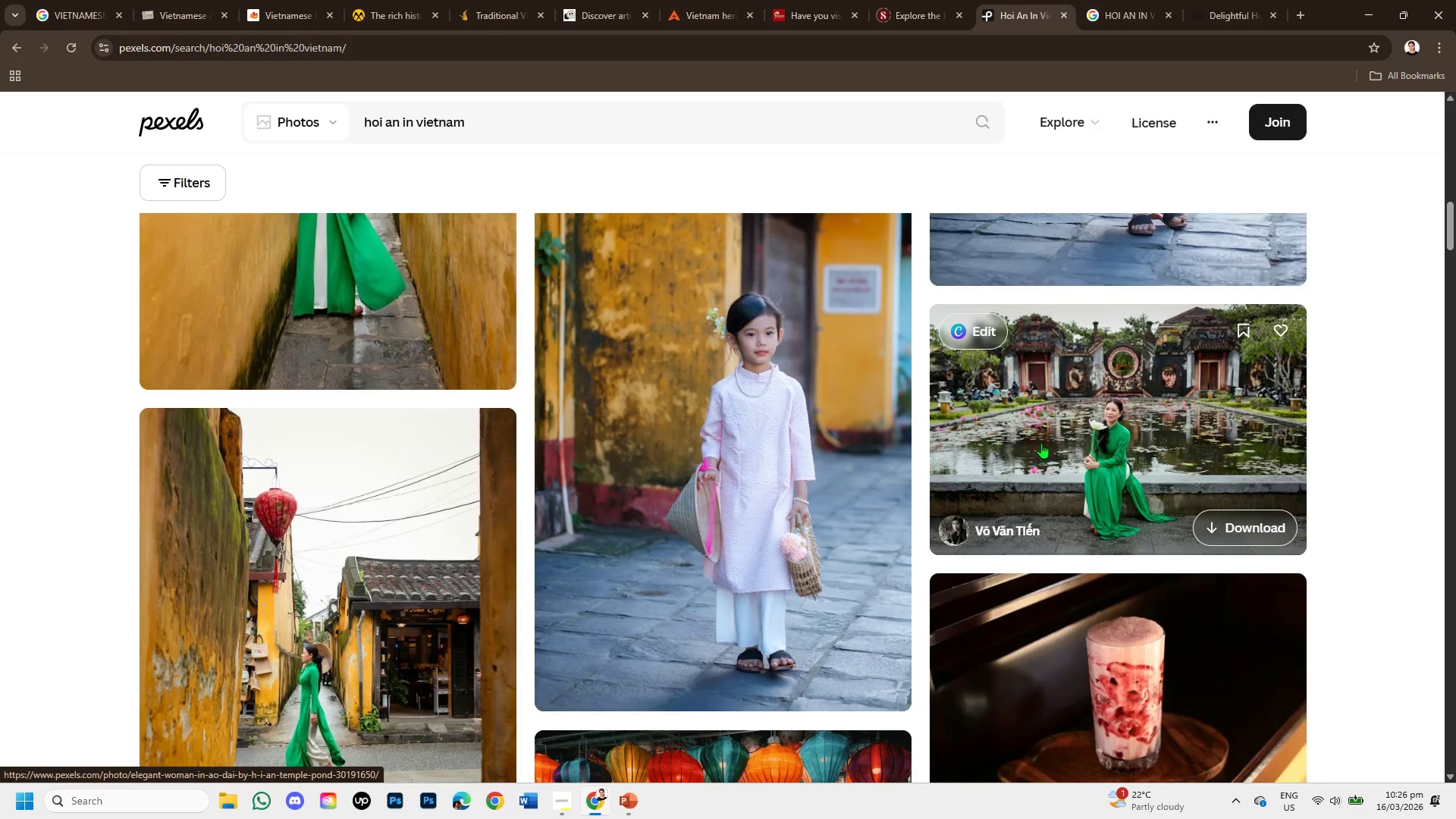 
left_click([1041, 443])
 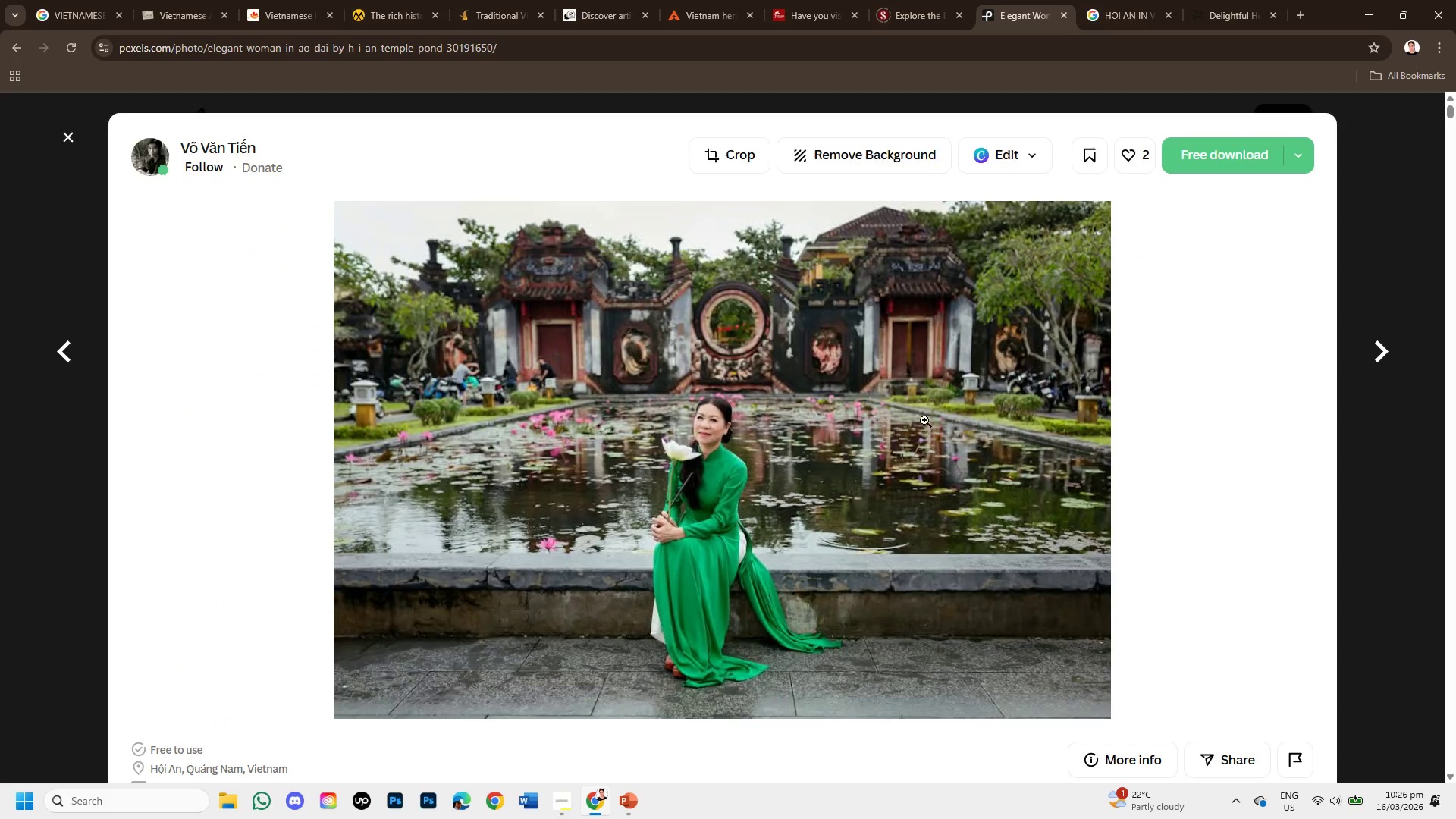 
scroll: coordinate [1009, 449], scroll_direction: down, amount: 8.0
 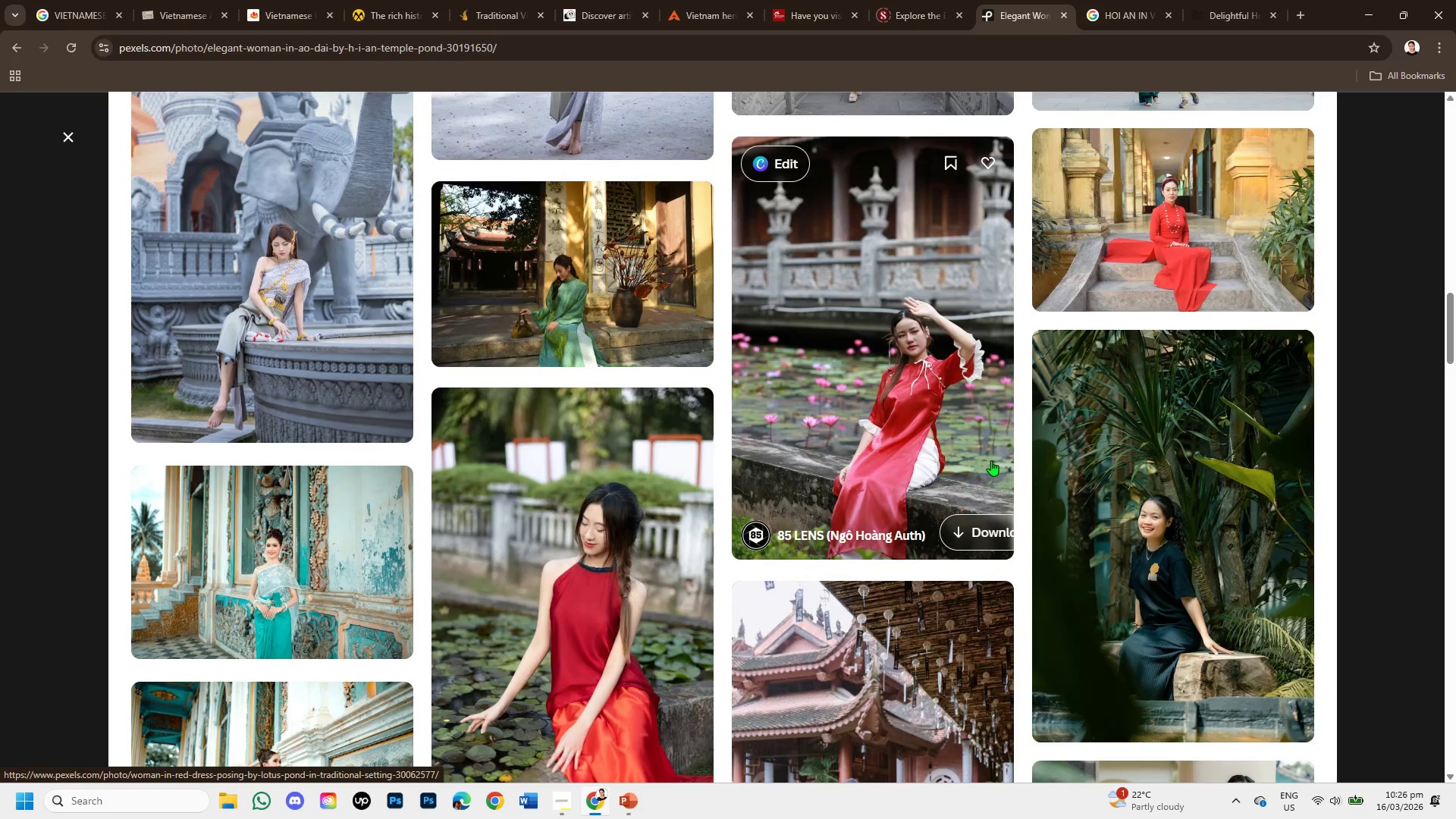 
scroll: coordinate [899, 451], scroll_direction: down, amount: 5.0
 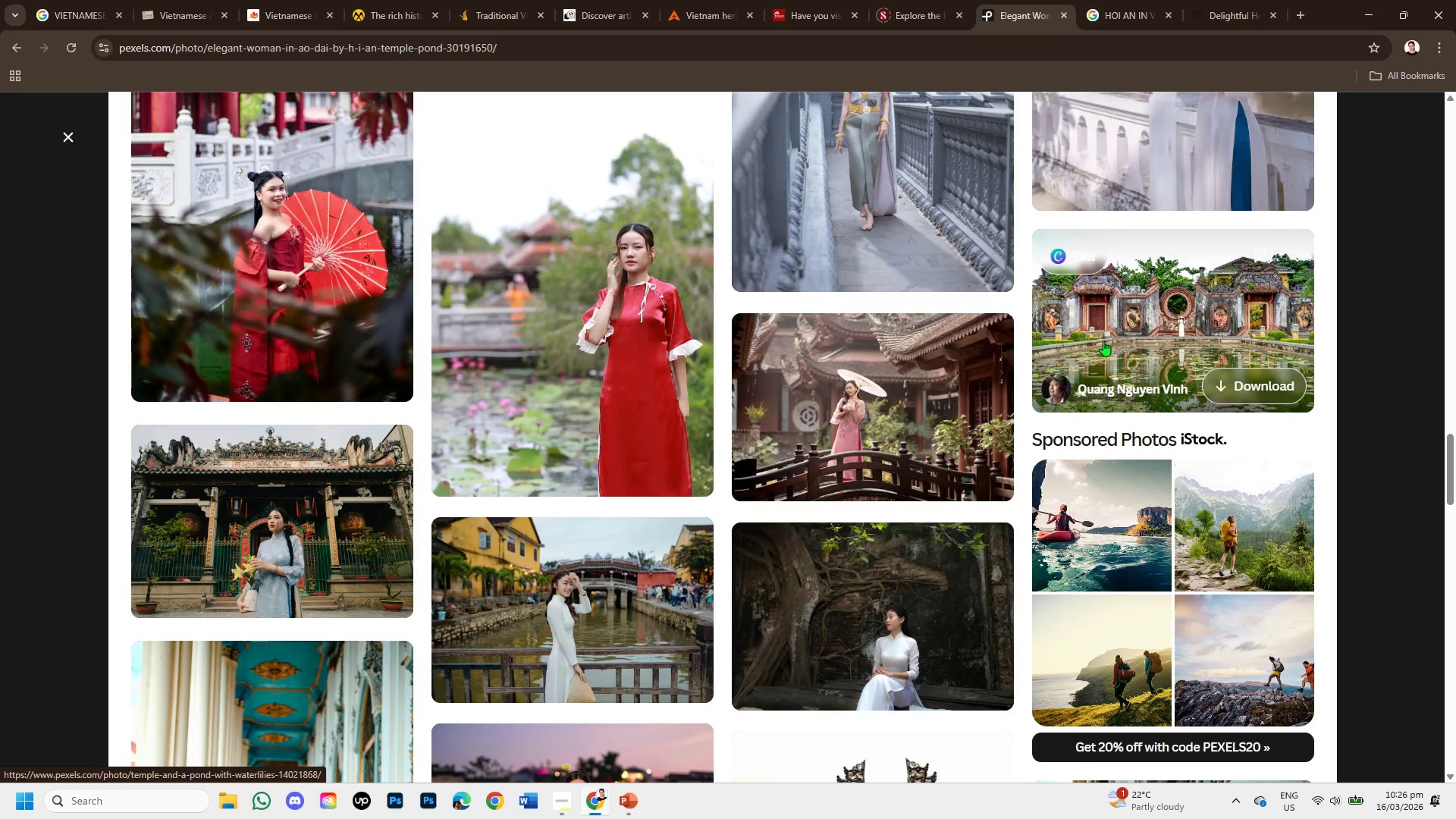 
left_click([1103, 340])
 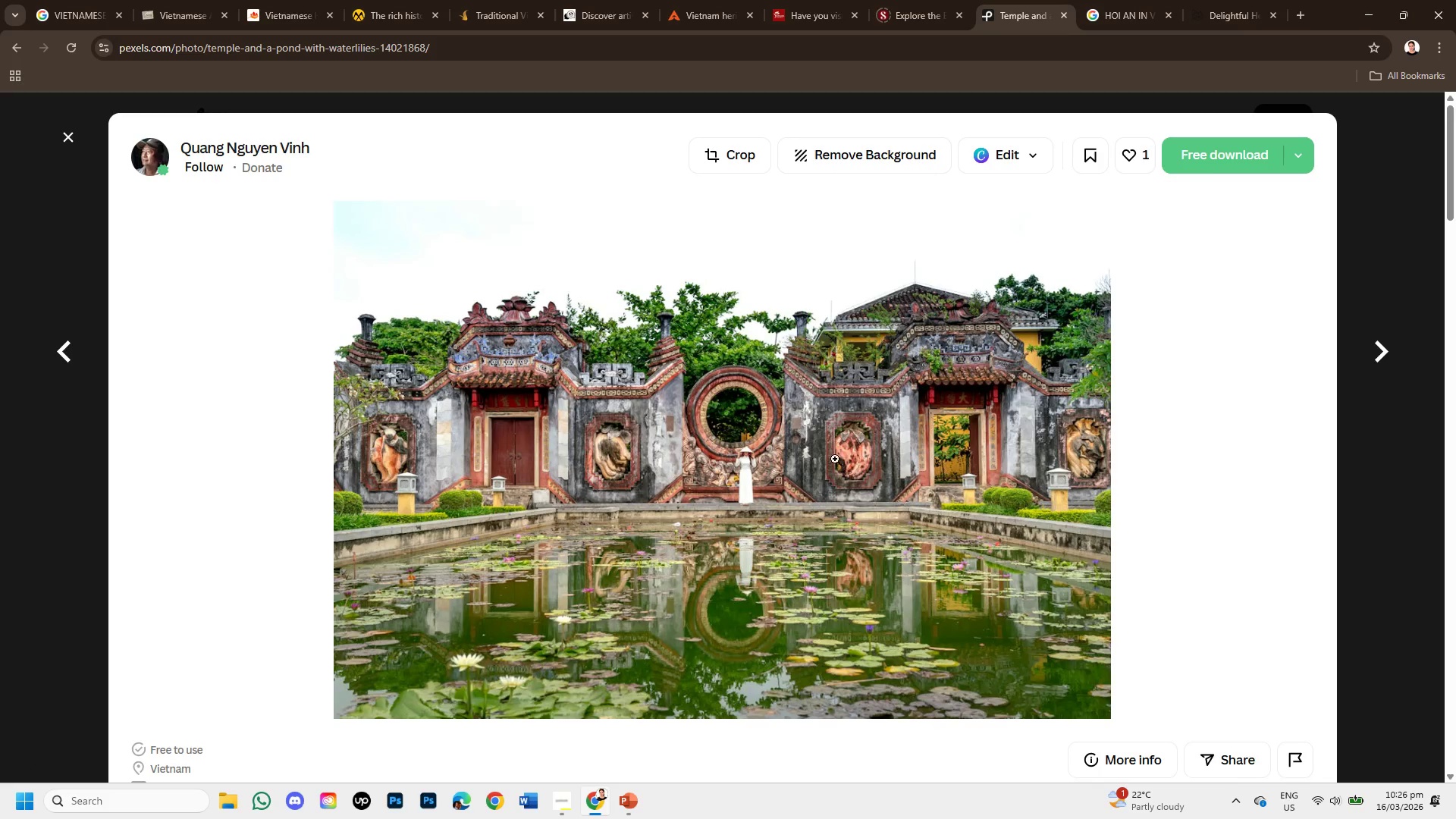 
right_click([795, 425])
 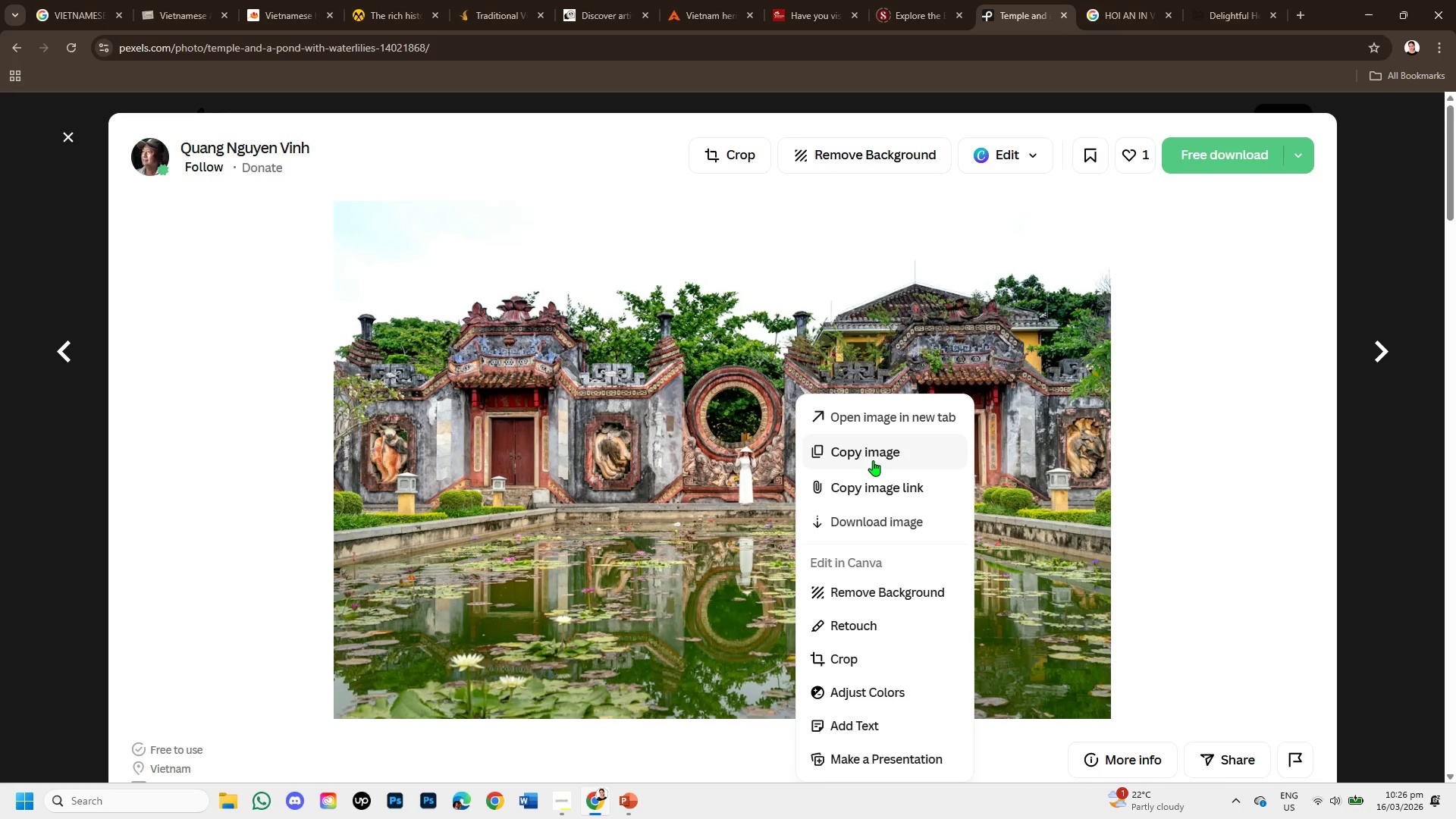 
left_click([873, 460])
 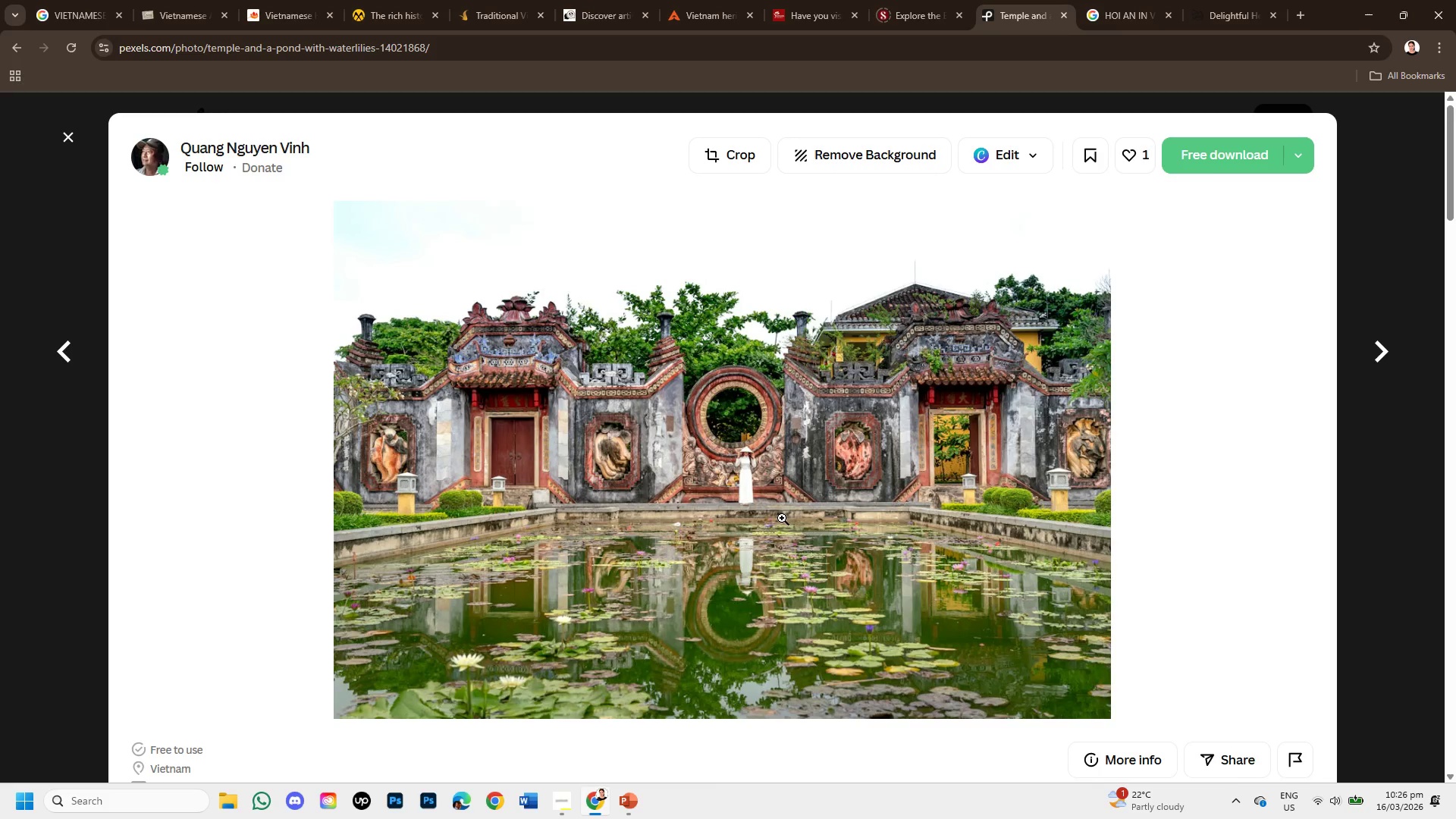 
scroll: coordinate [777, 513], scroll_direction: down, amount: 4.0
 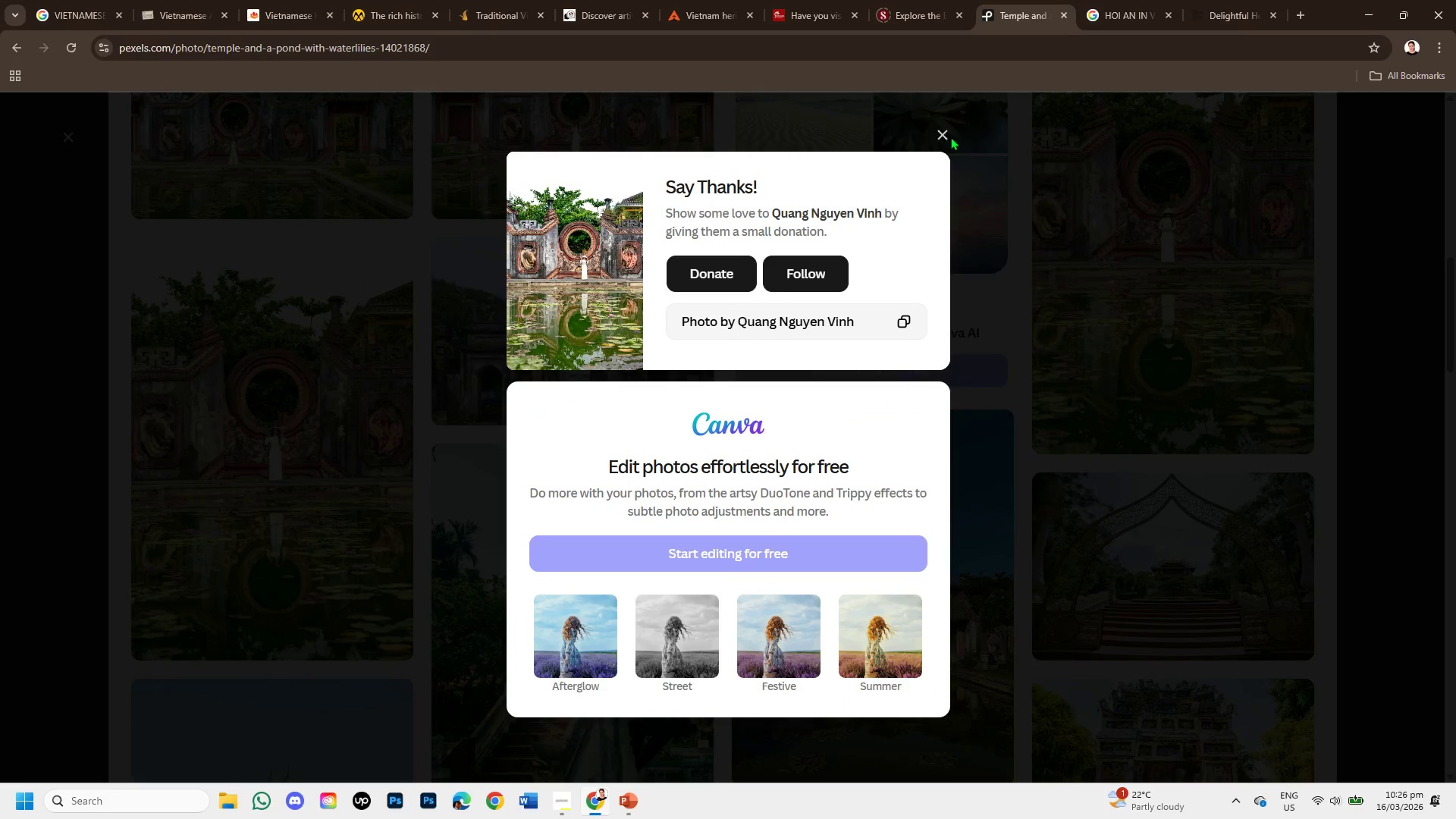 
left_click([940, 133])
 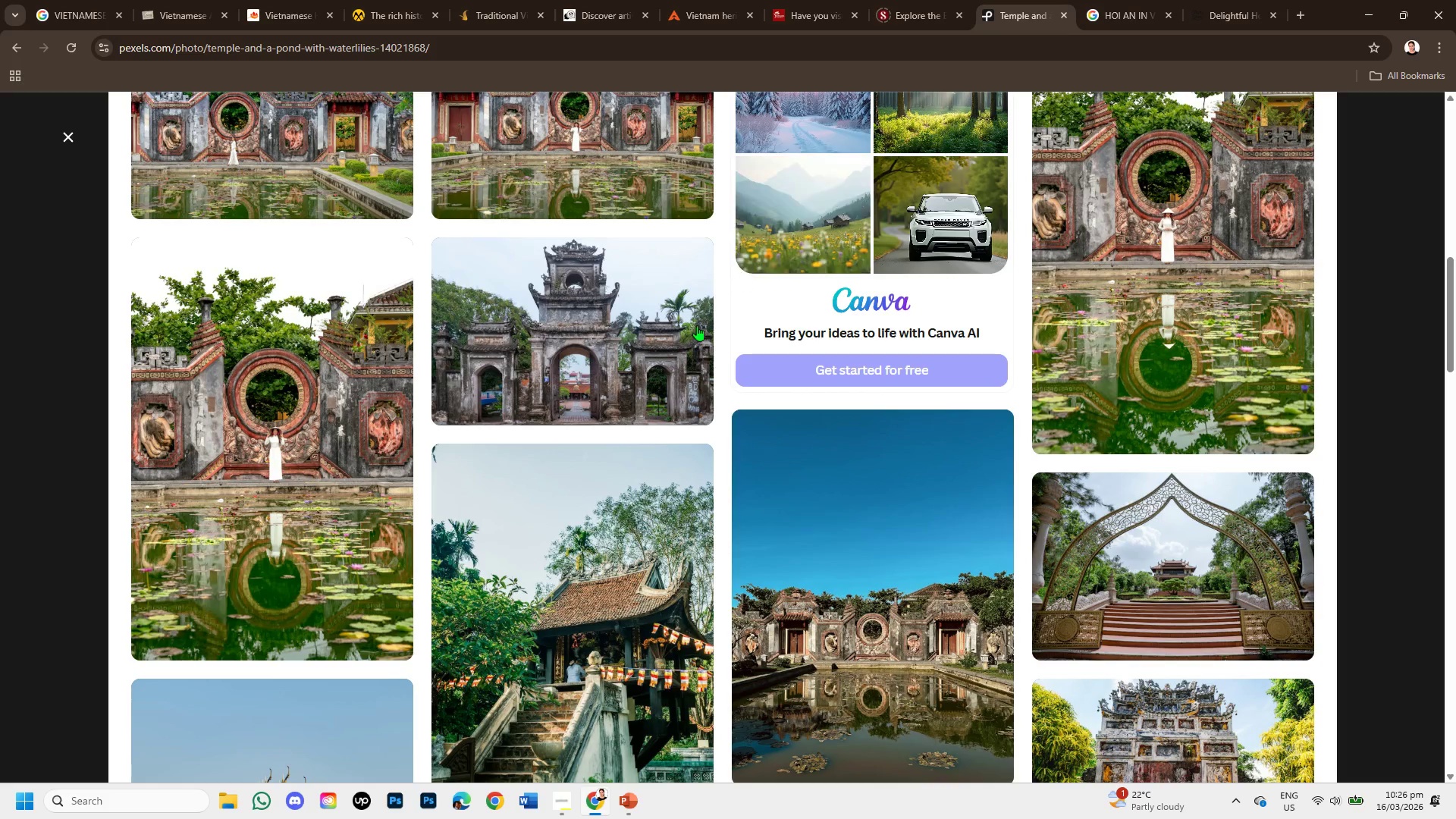 
scroll: coordinate [690, 431], scroll_direction: down, amount: 3.0
 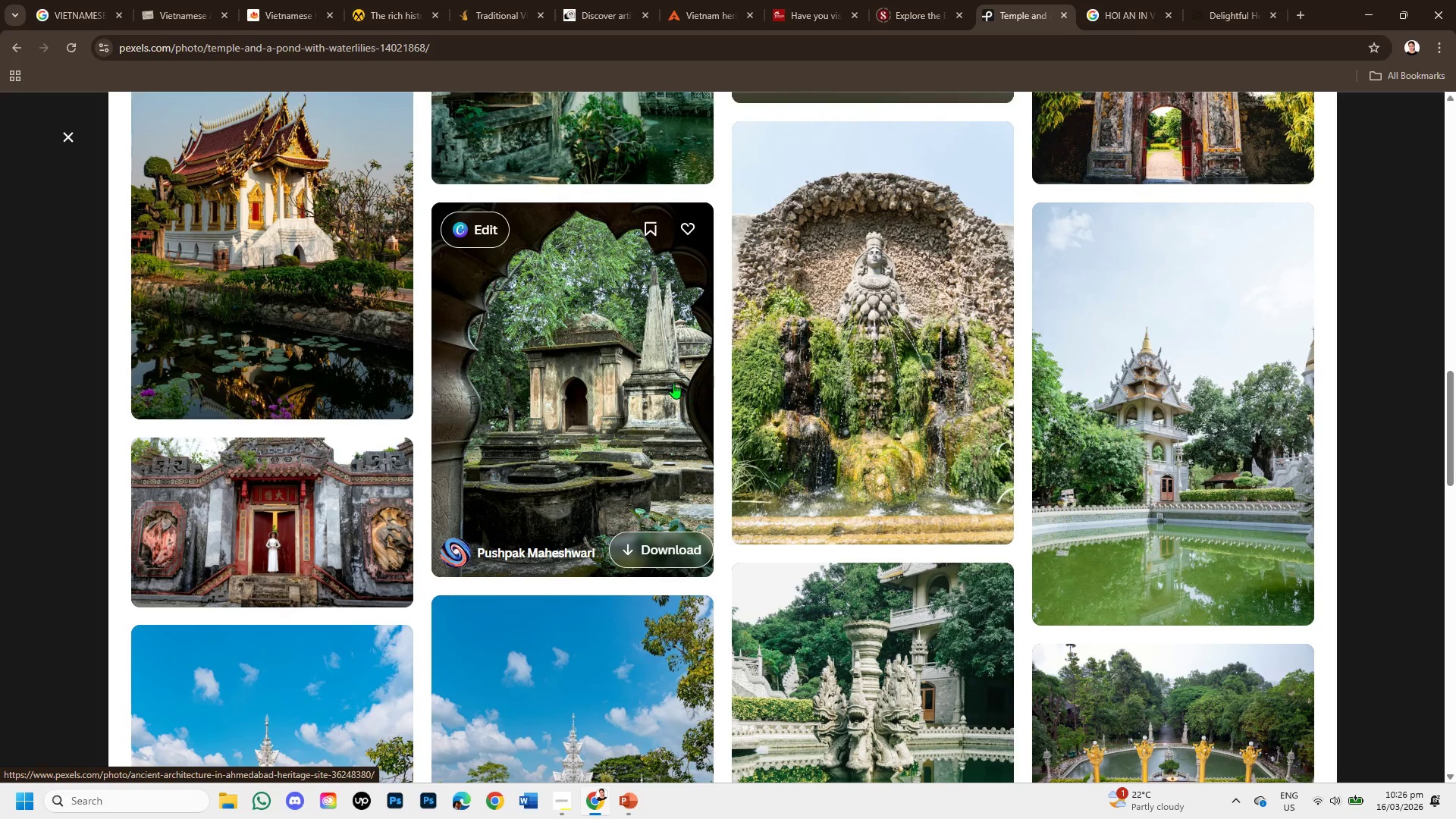 
left_click([667, 380])
 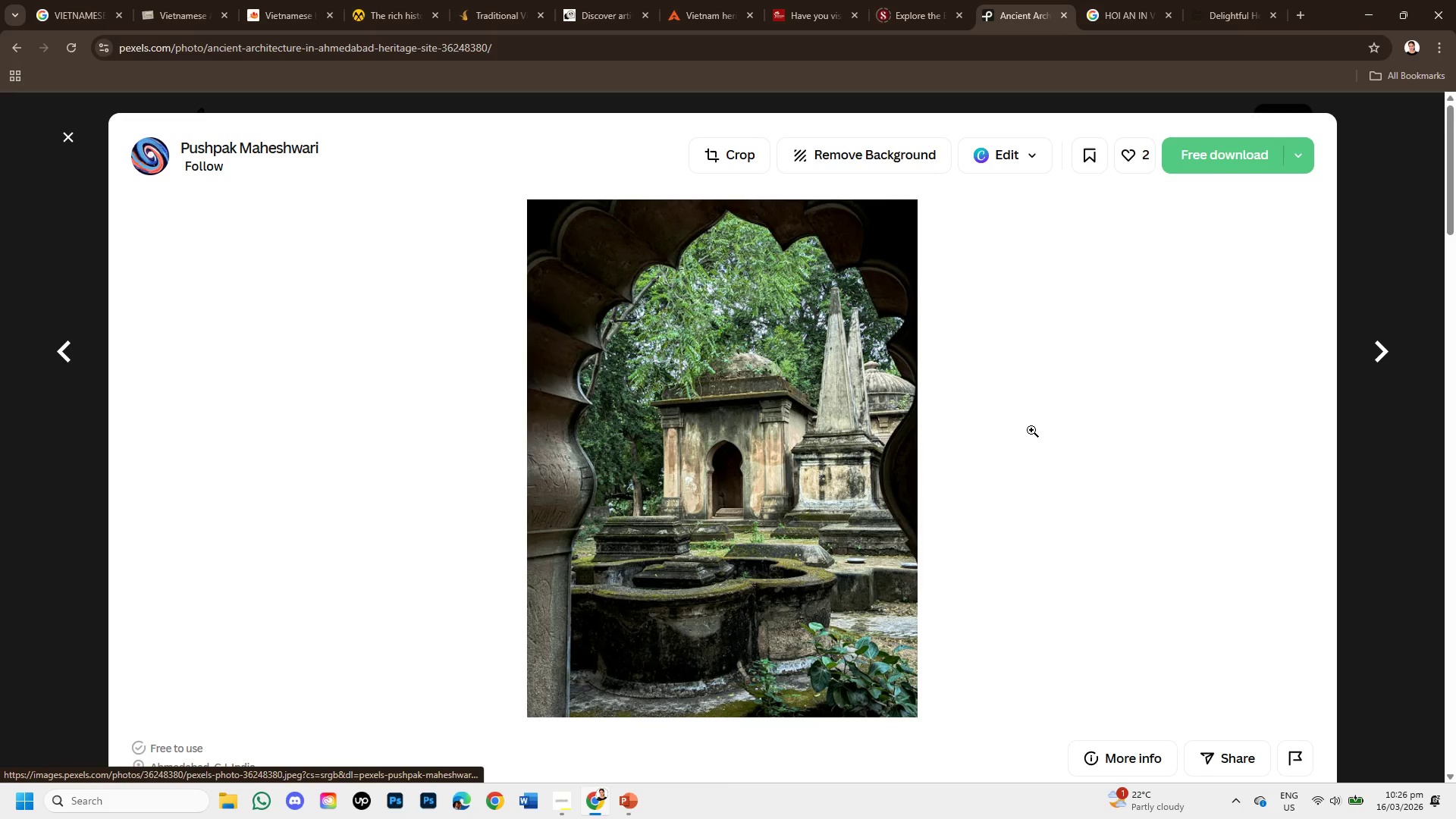 
scroll: coordinate [877, 466], scroll_direction: down, amount: 6.0
 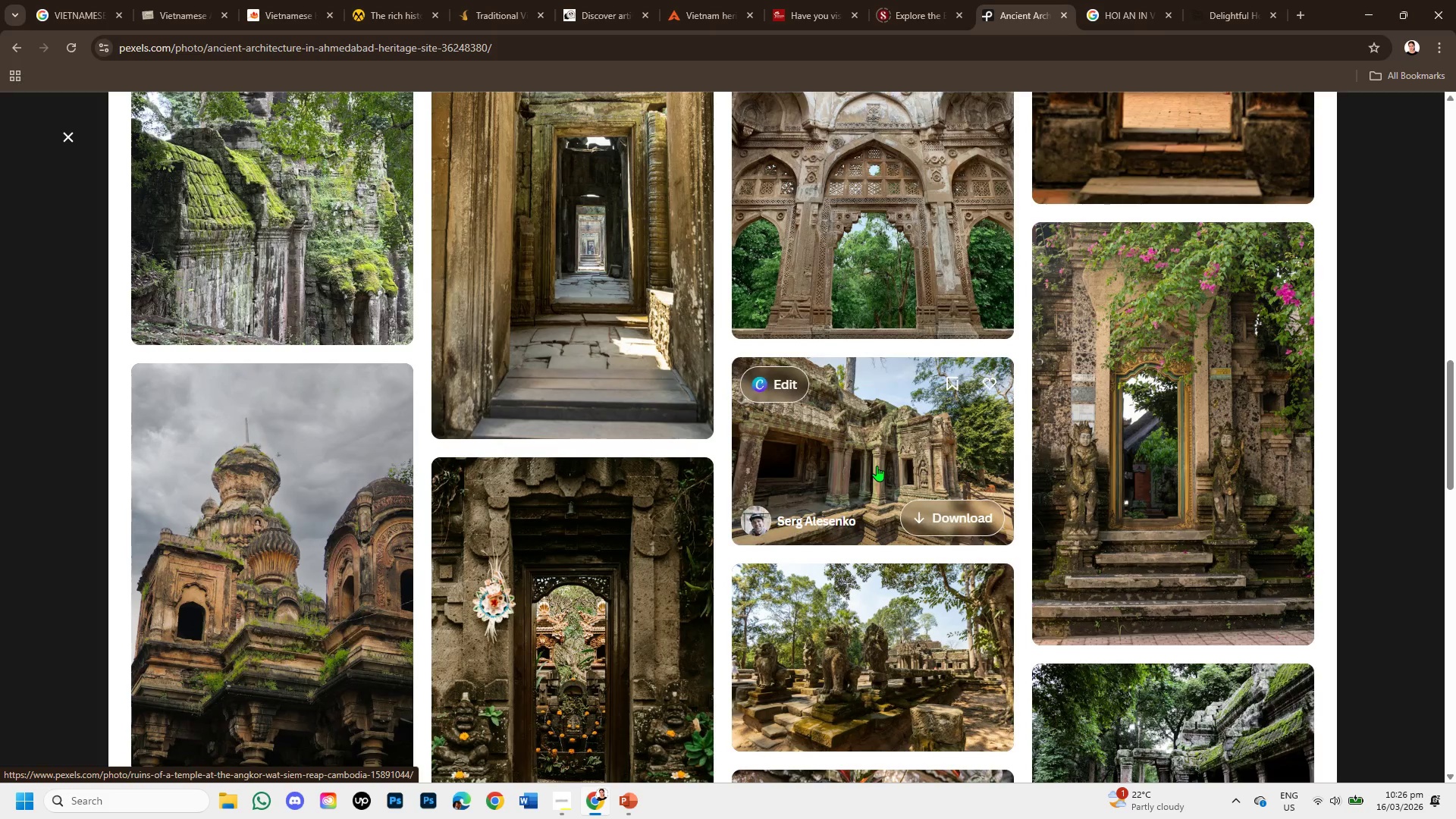 
scroll: coordinate [877, 466], scroll_direction: down, amount: 1.0
 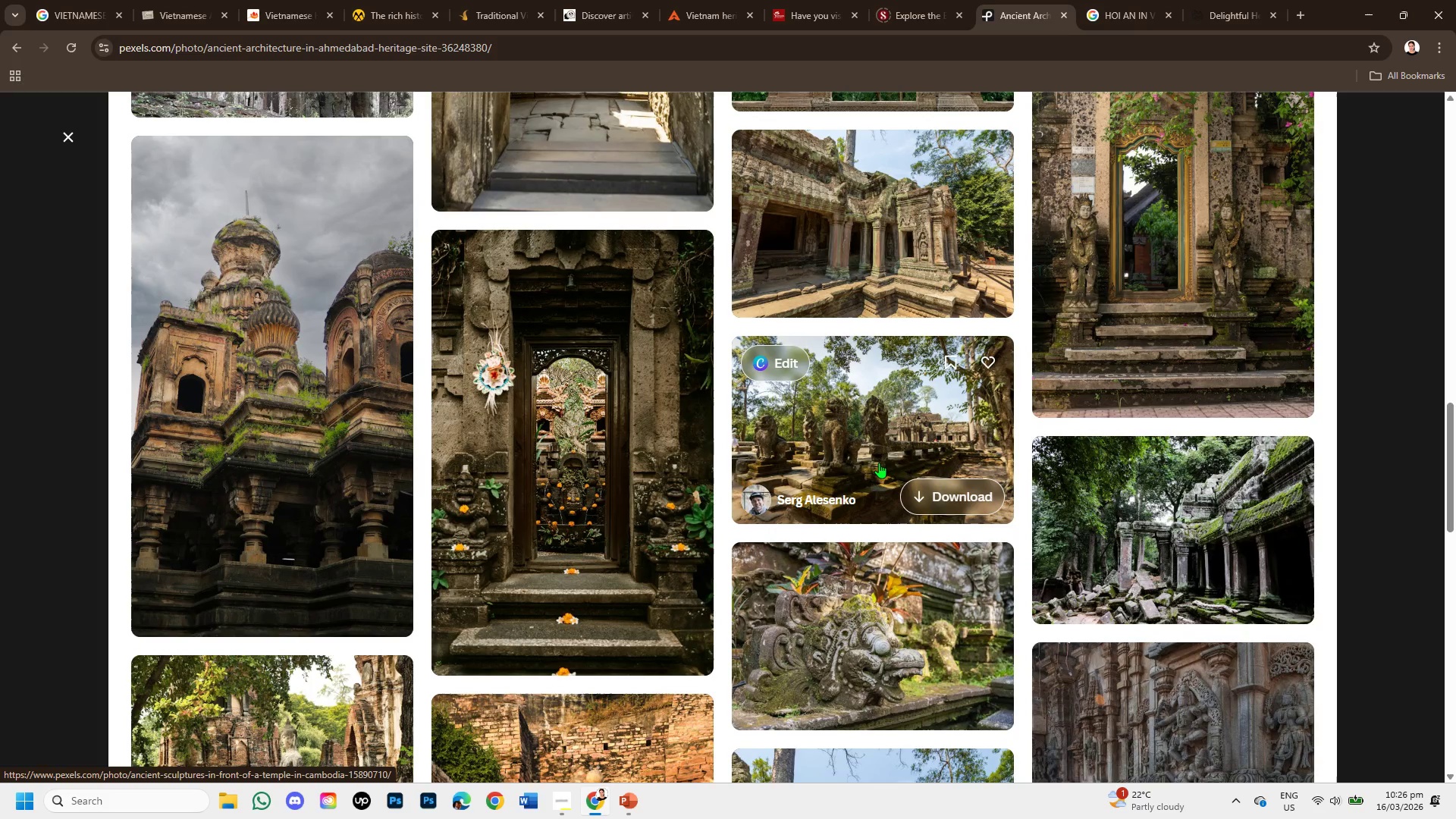 
scroll: coordinate [879, 463], scroll_direction: up, amount: 2.0
 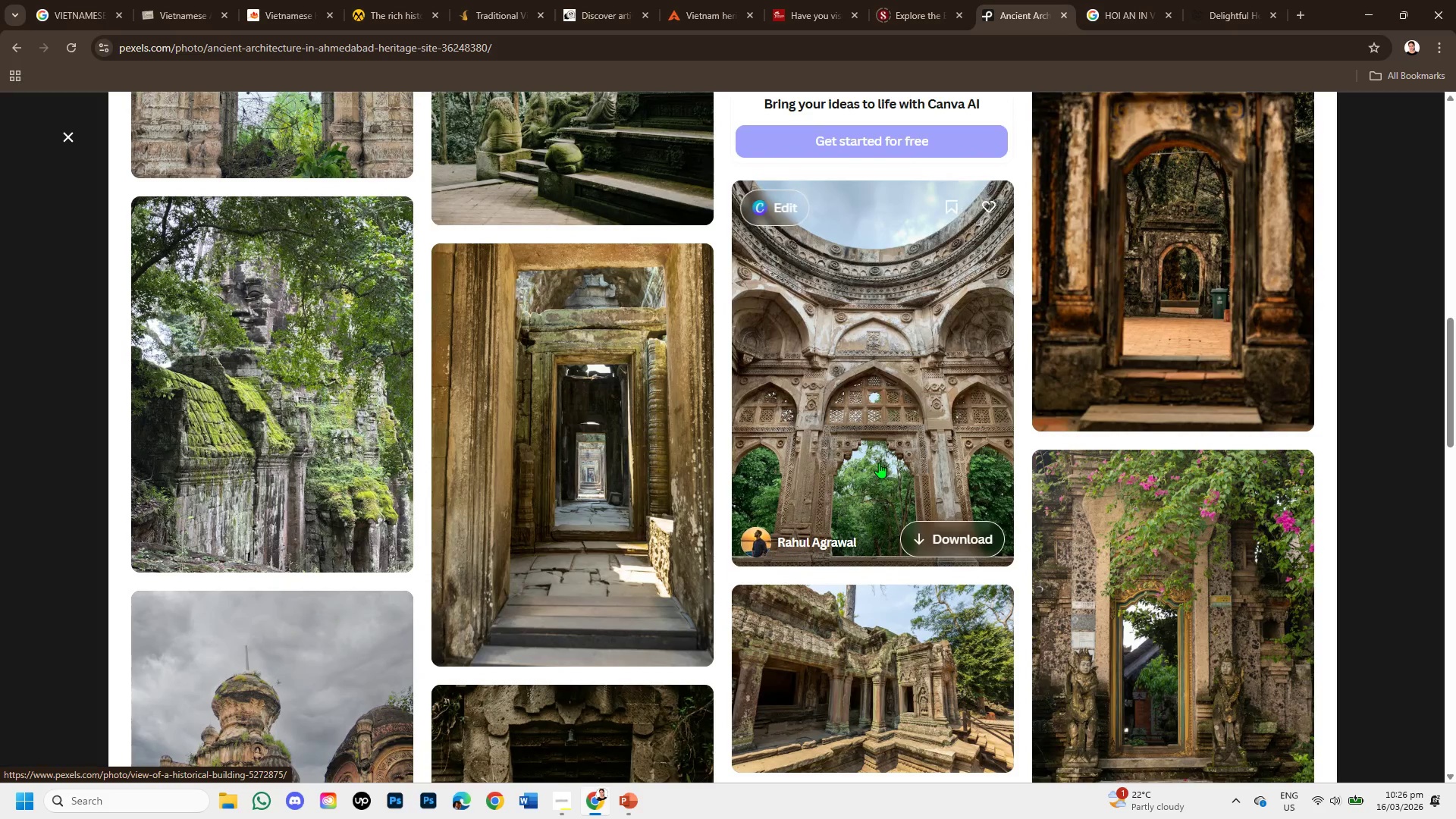 
left_click([879, 463])
 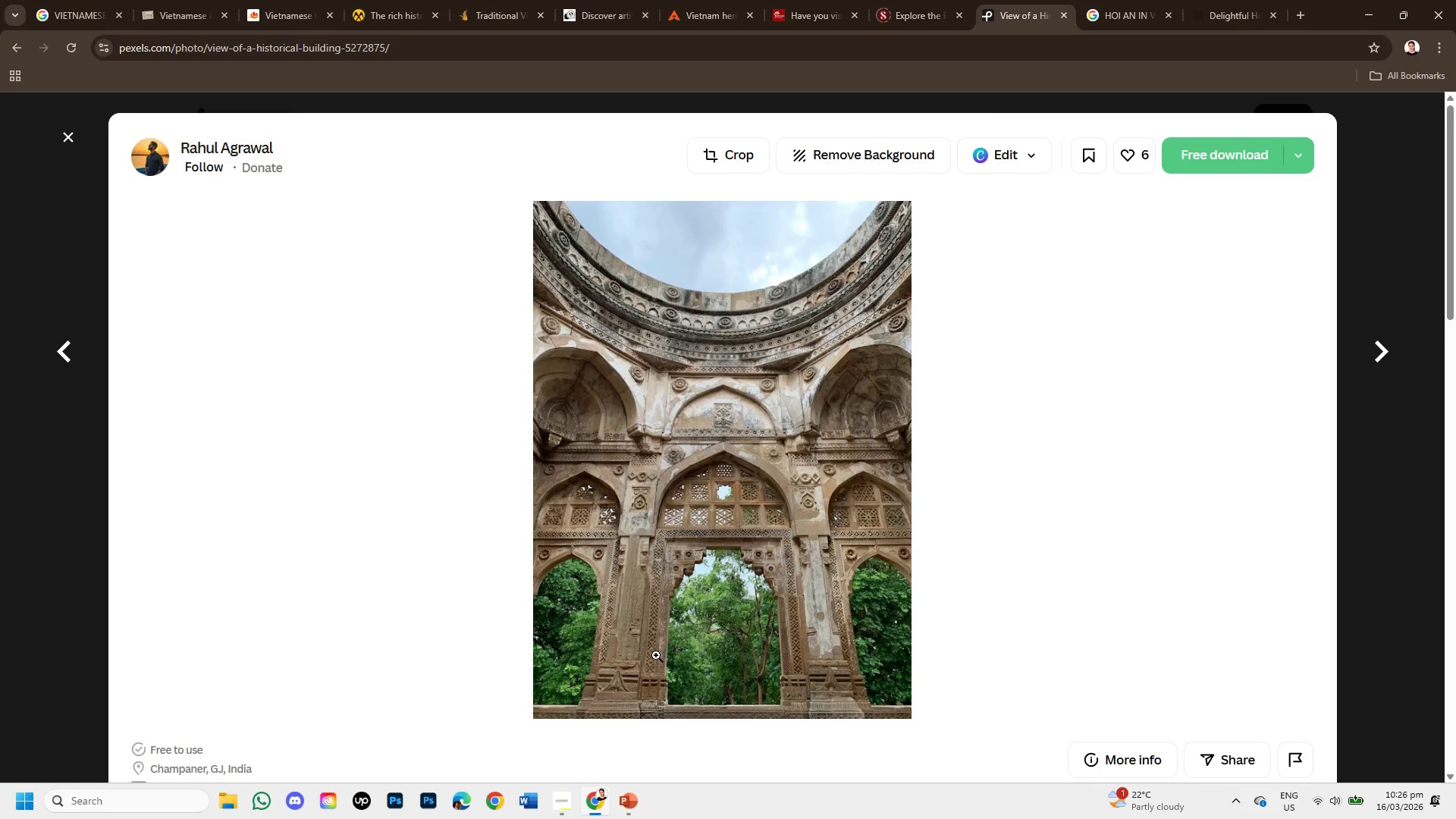 
left_click([1233, 149])
 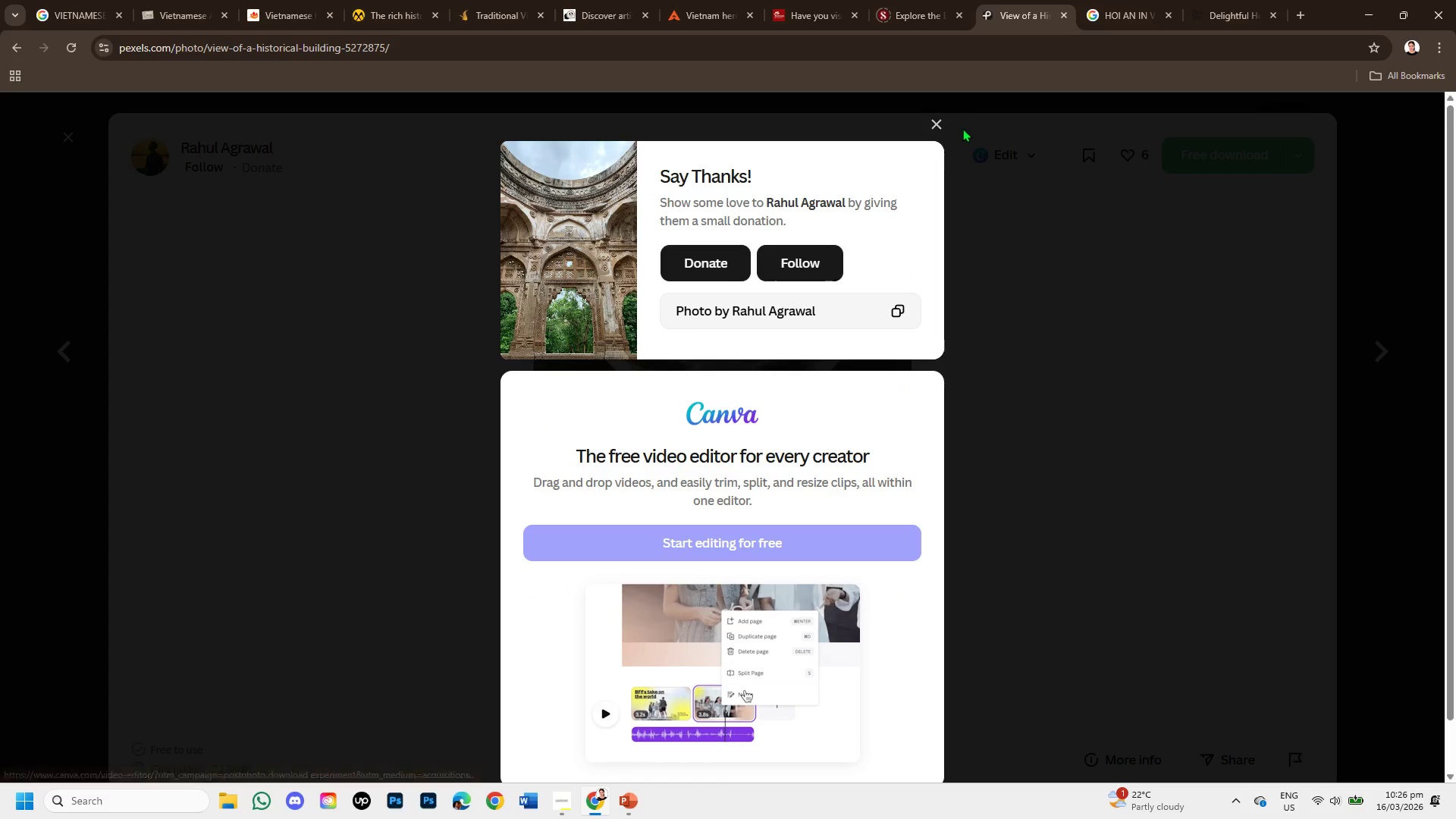 
left_click([937, 120])
 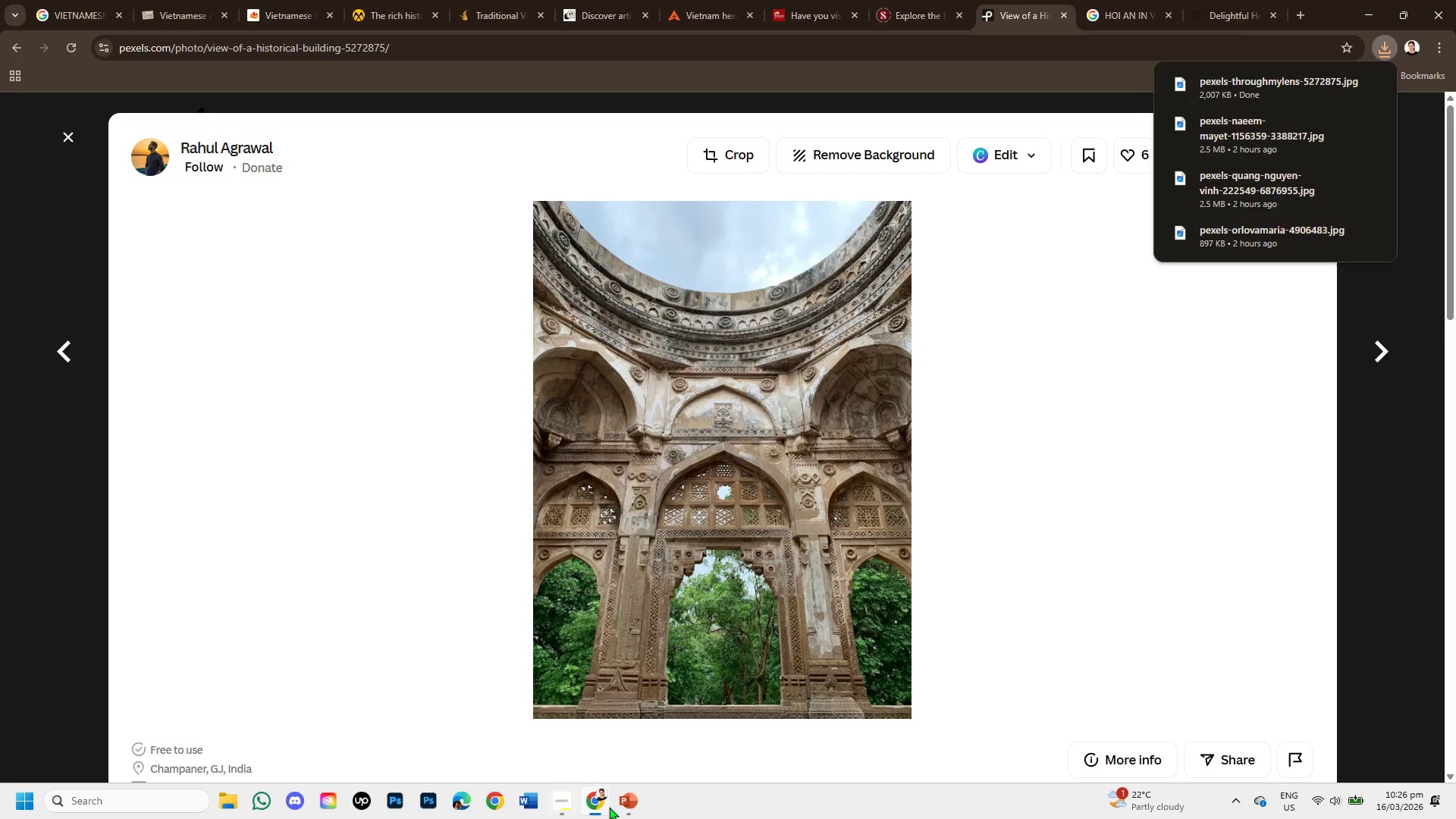 
left_click([625, 810])
 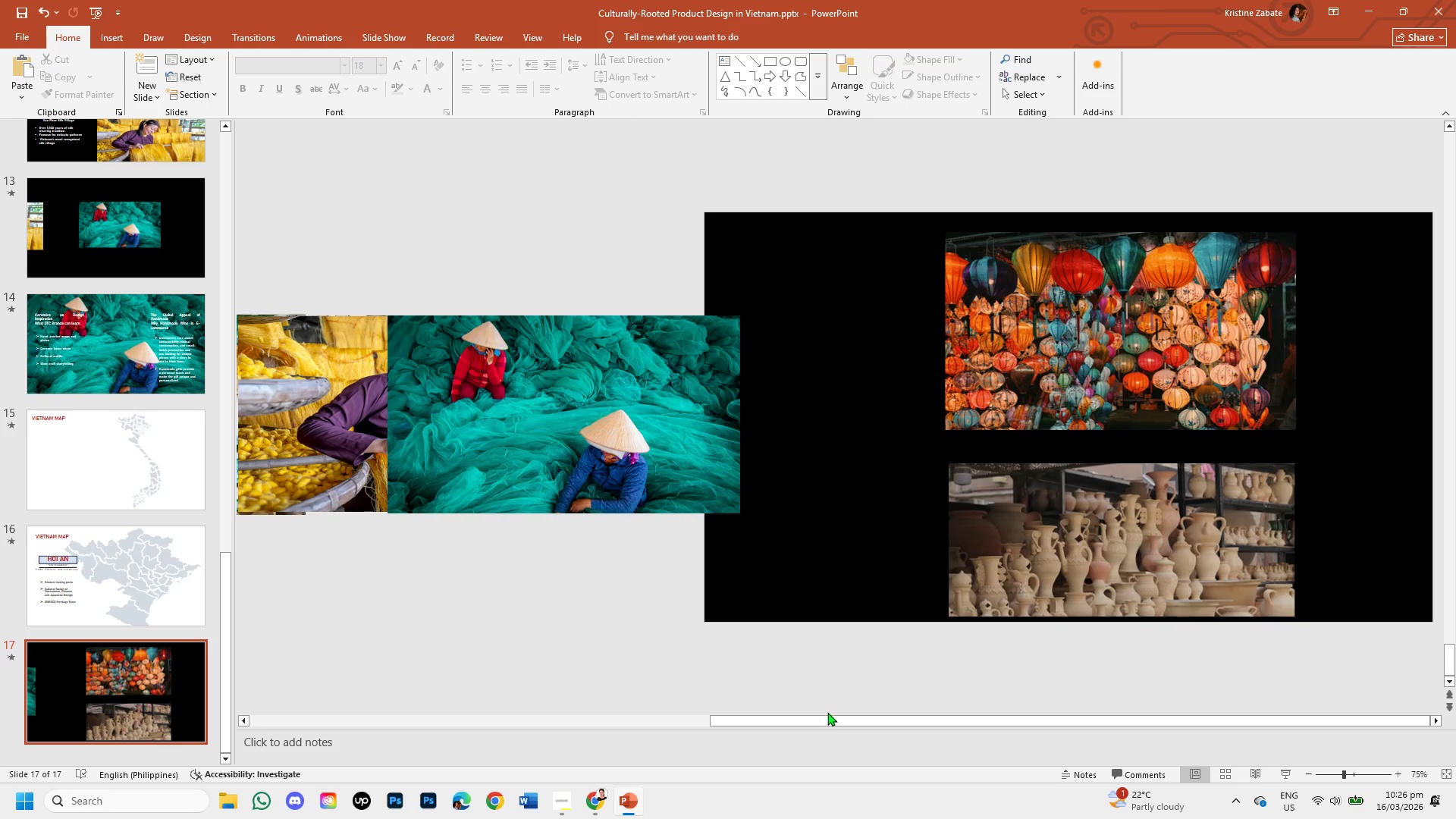 
left_click_drag(start_coordinate=[829, 718], to_coordinate=[854, 720])
 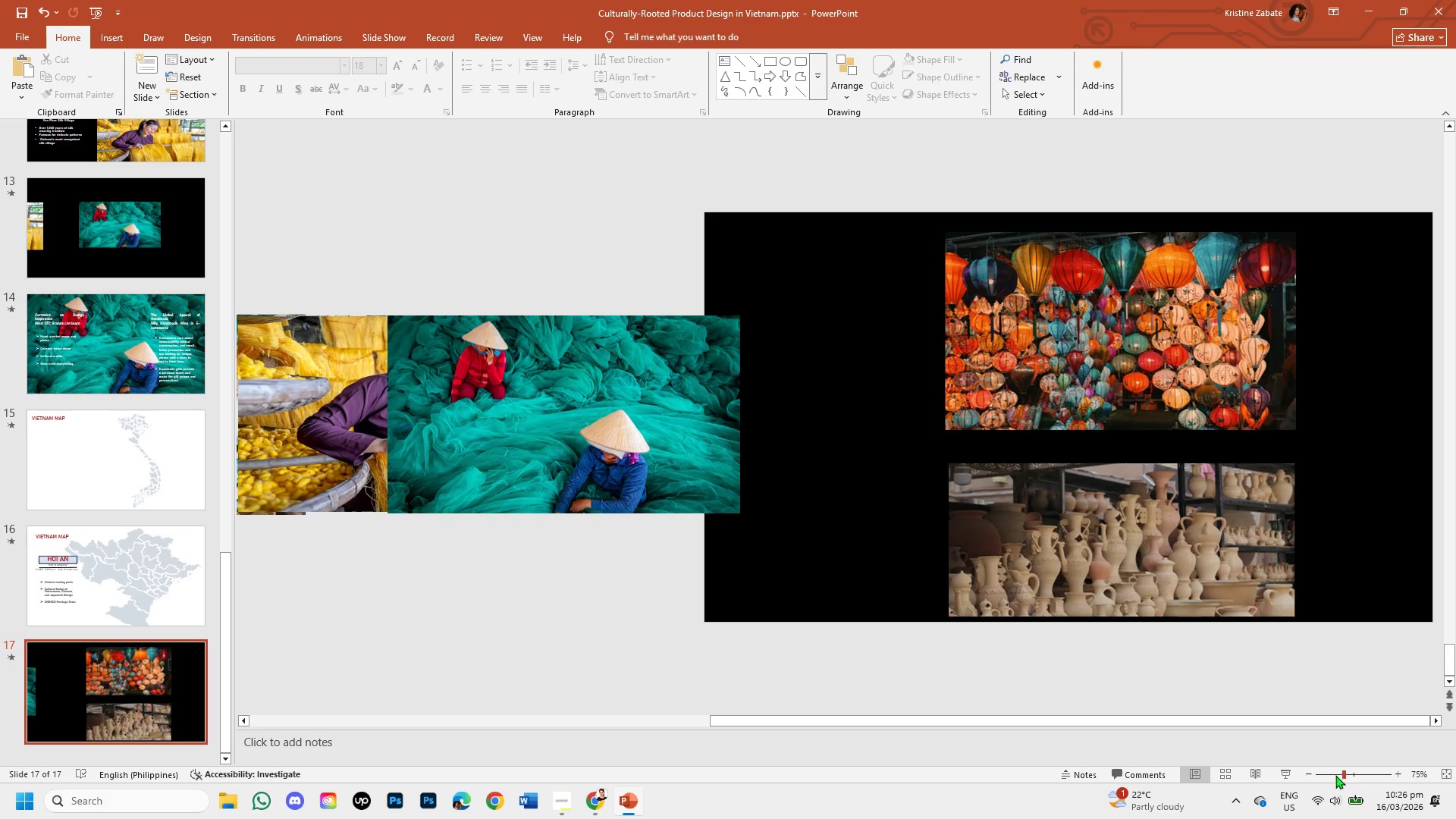 
left_click([1326, 774])
 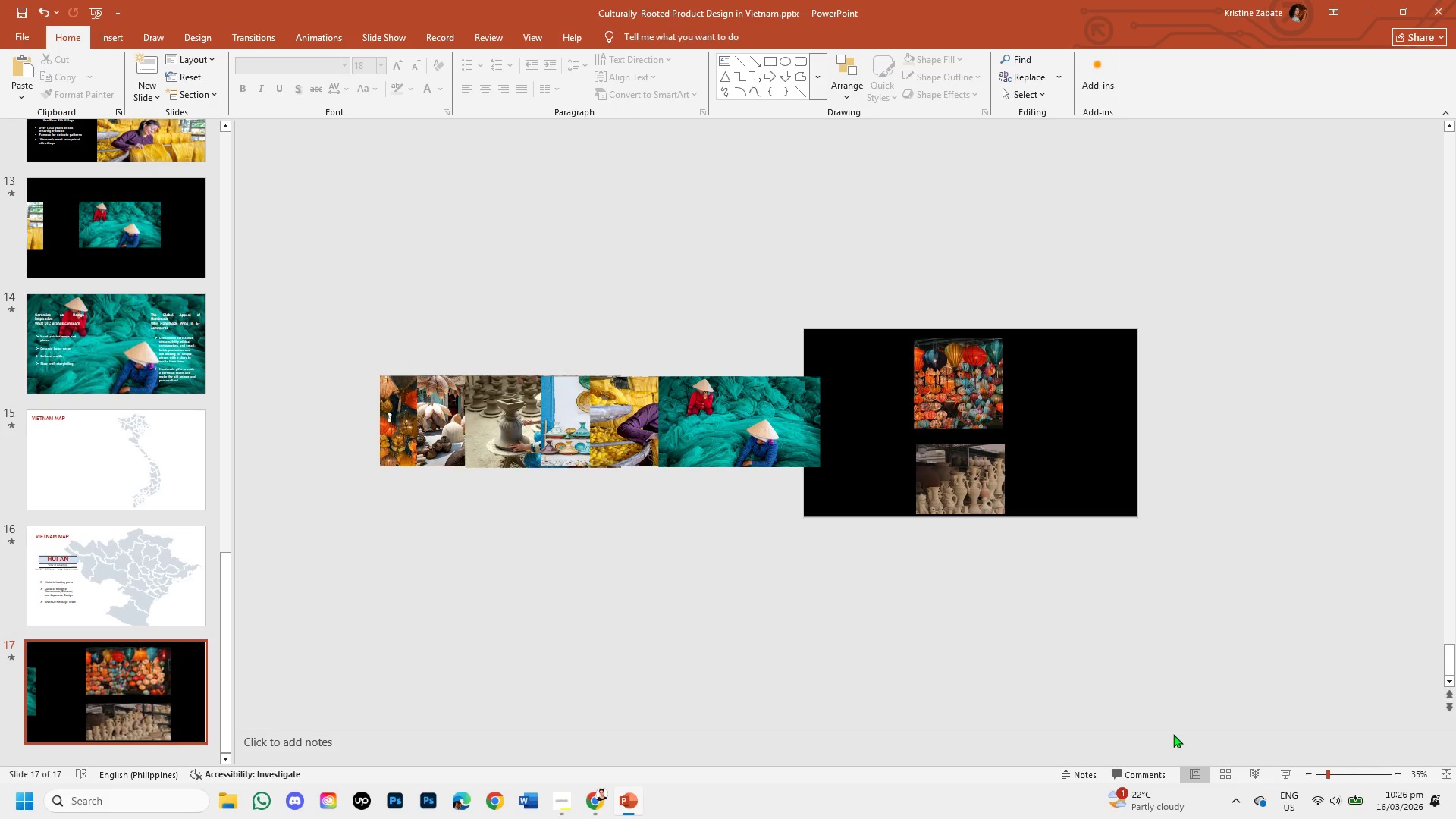 
key(Control+V)
 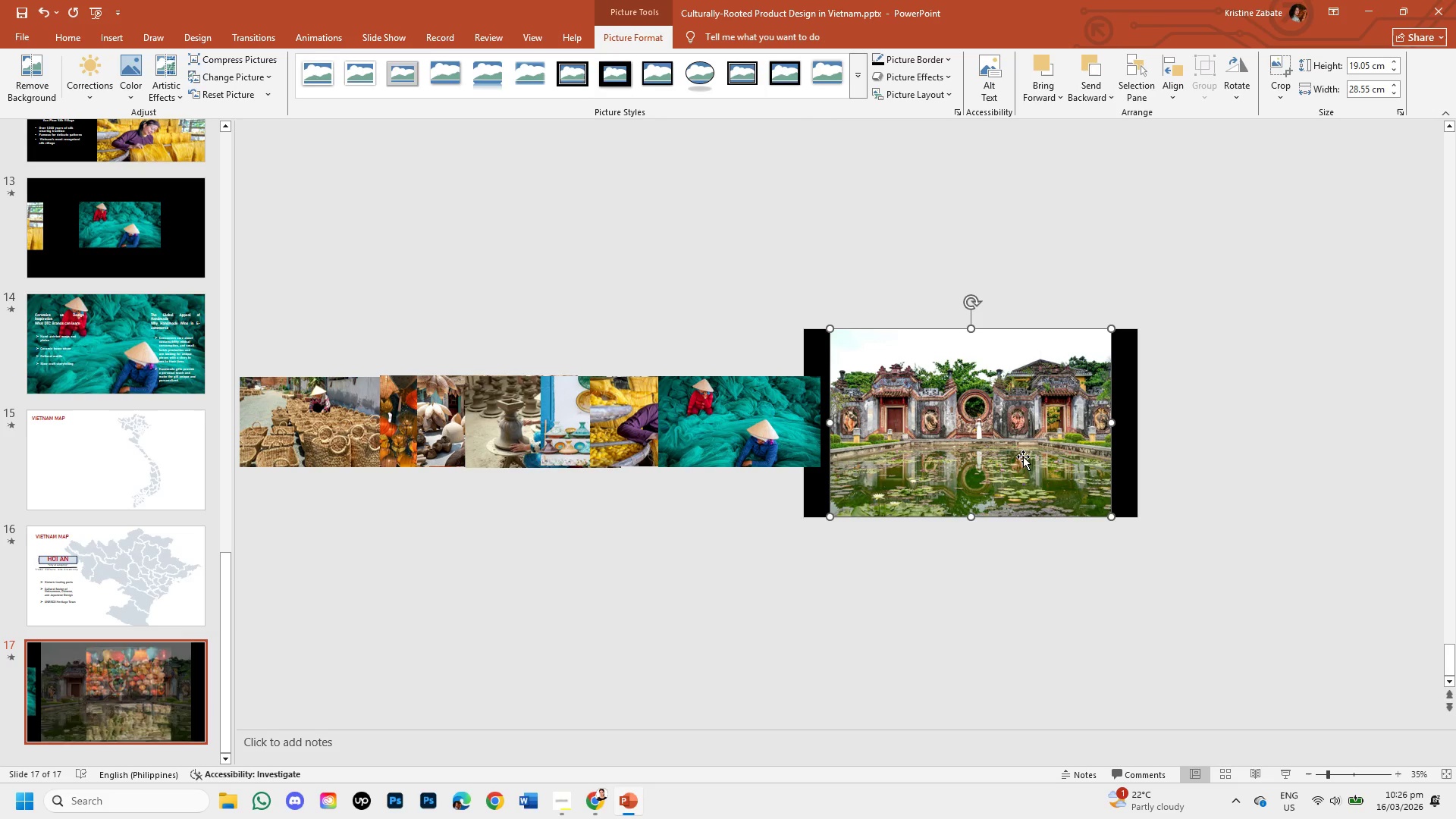 
left_click([1023, 457])
 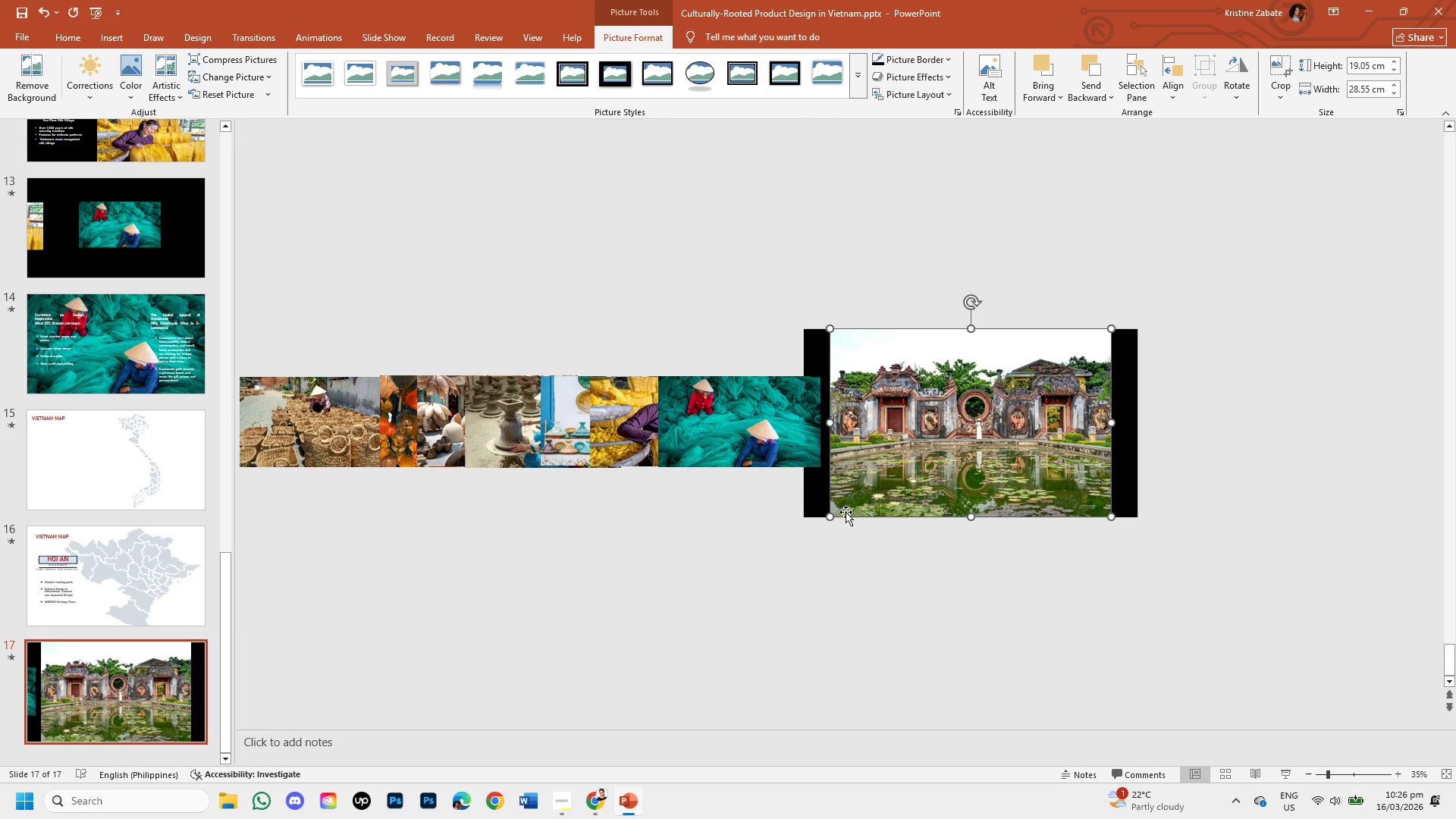 
left_click_drag(start_coordinate=[886, 486], to_coordinate=[1042, 480])
 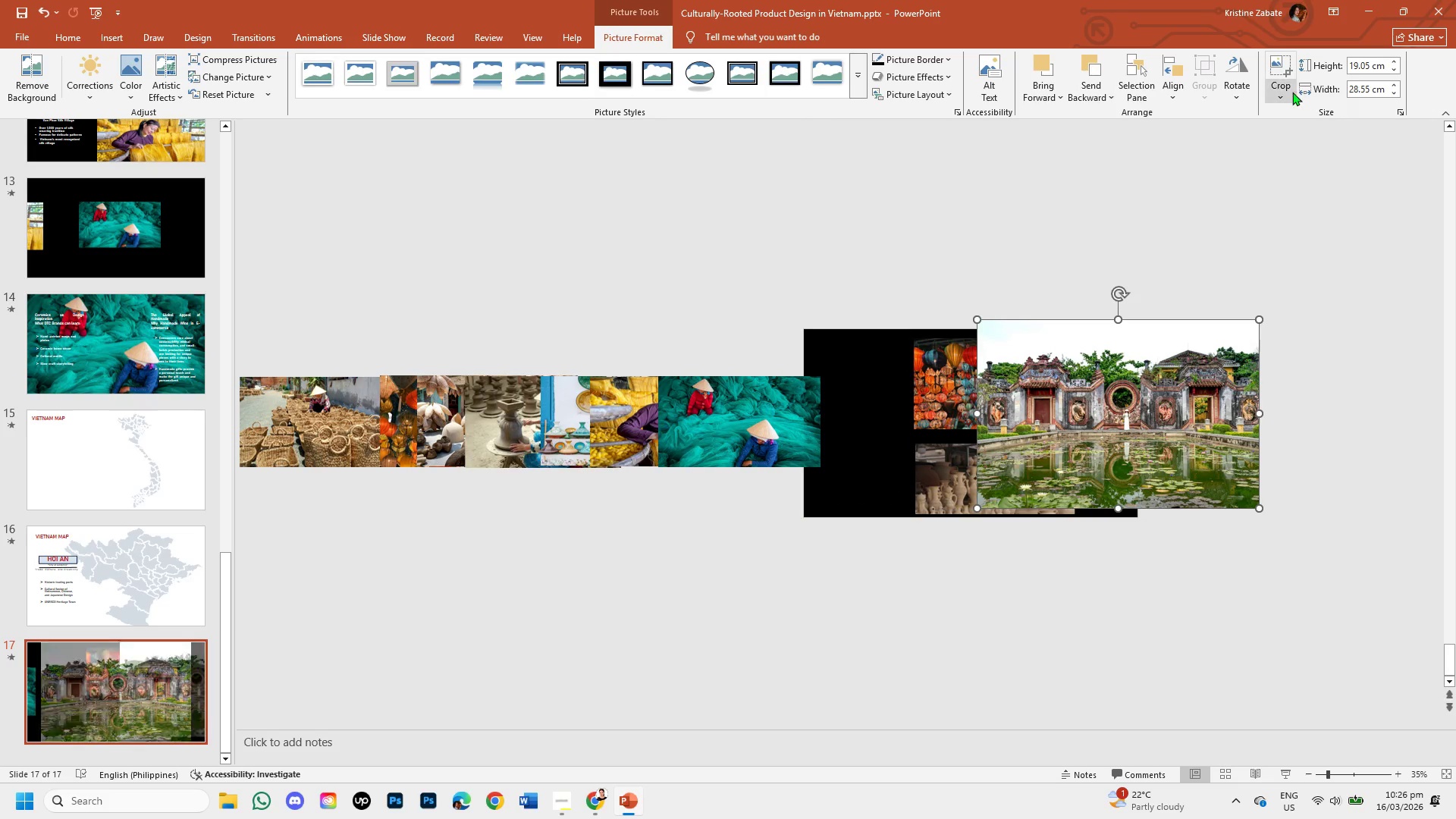 
left_click([1289, 91])
 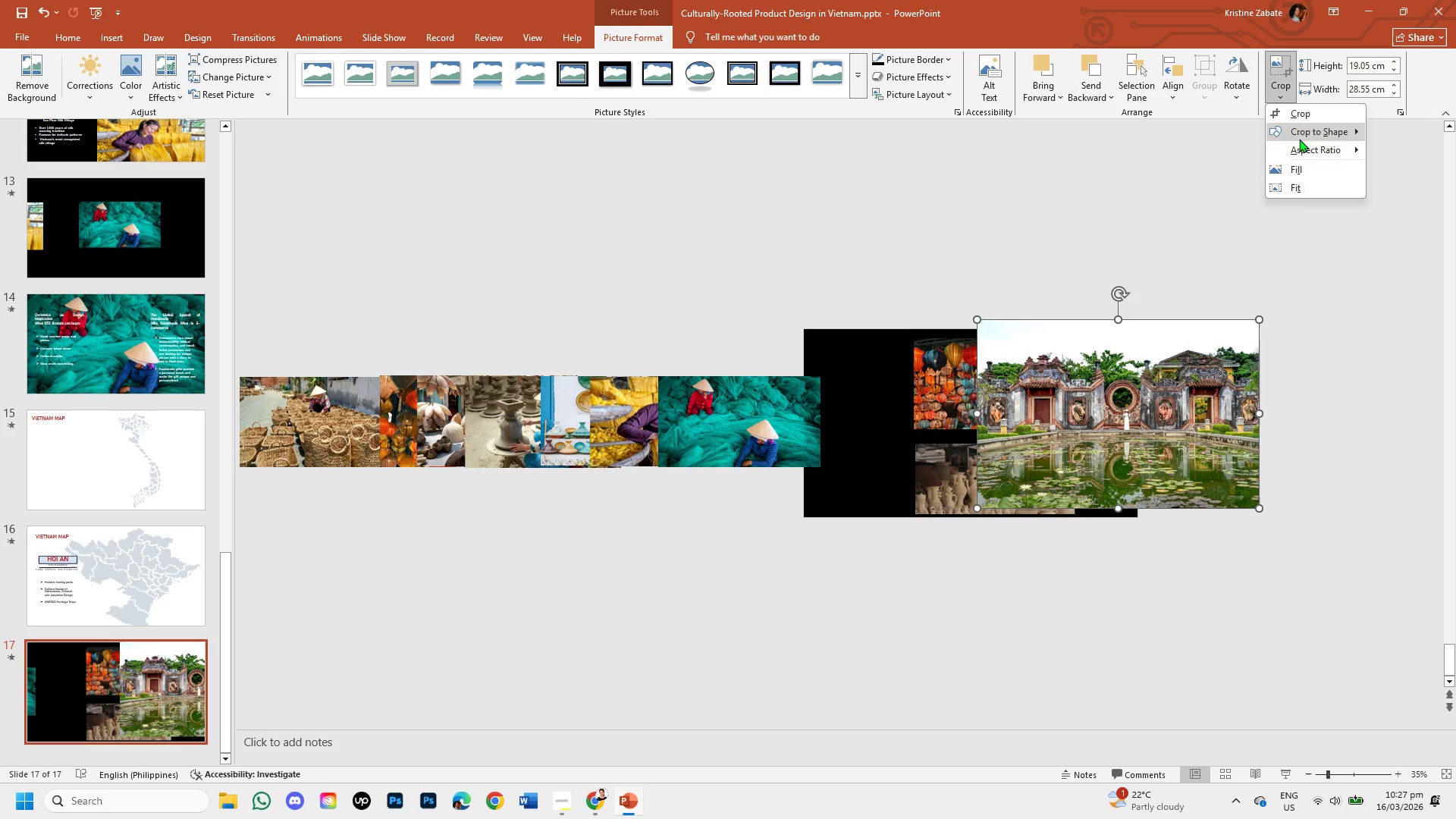 
left_click([1302, 147])
 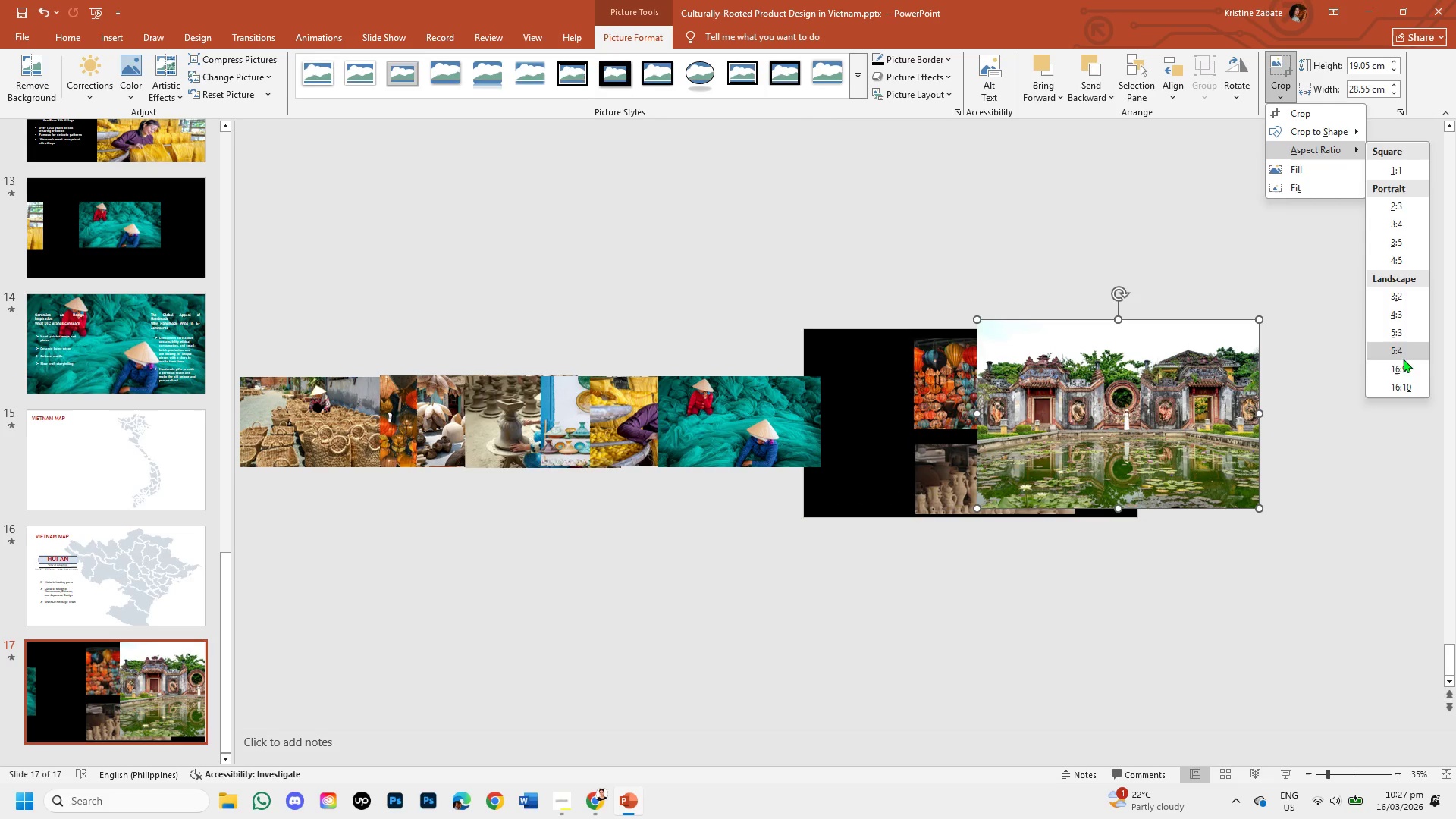 
left_click([1406, 367])
 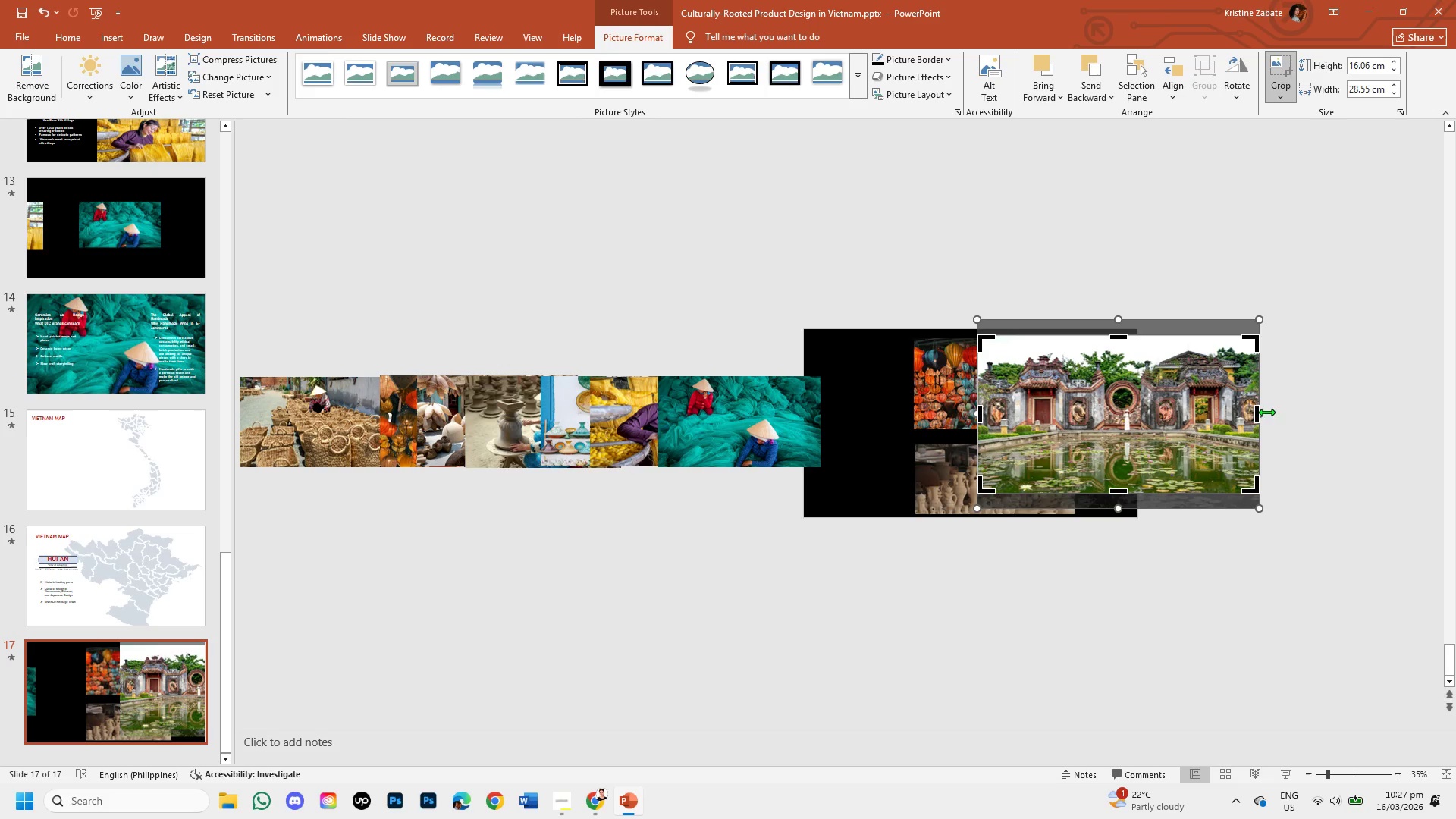 
left_click([1343, 429])
 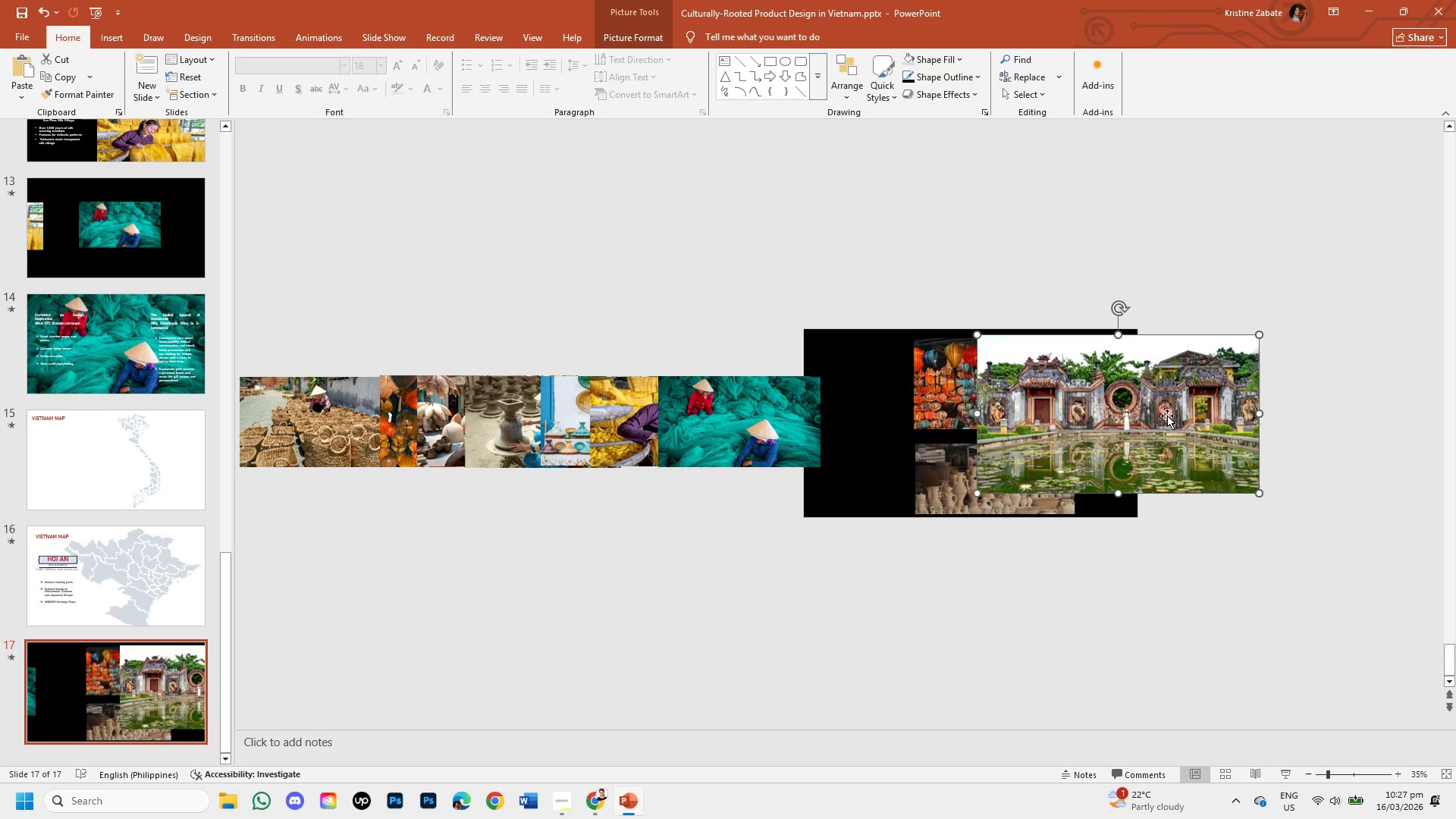 
left_click_drag(start_coordinate=[1147, 416], to_coordinate=[1311, 426])
 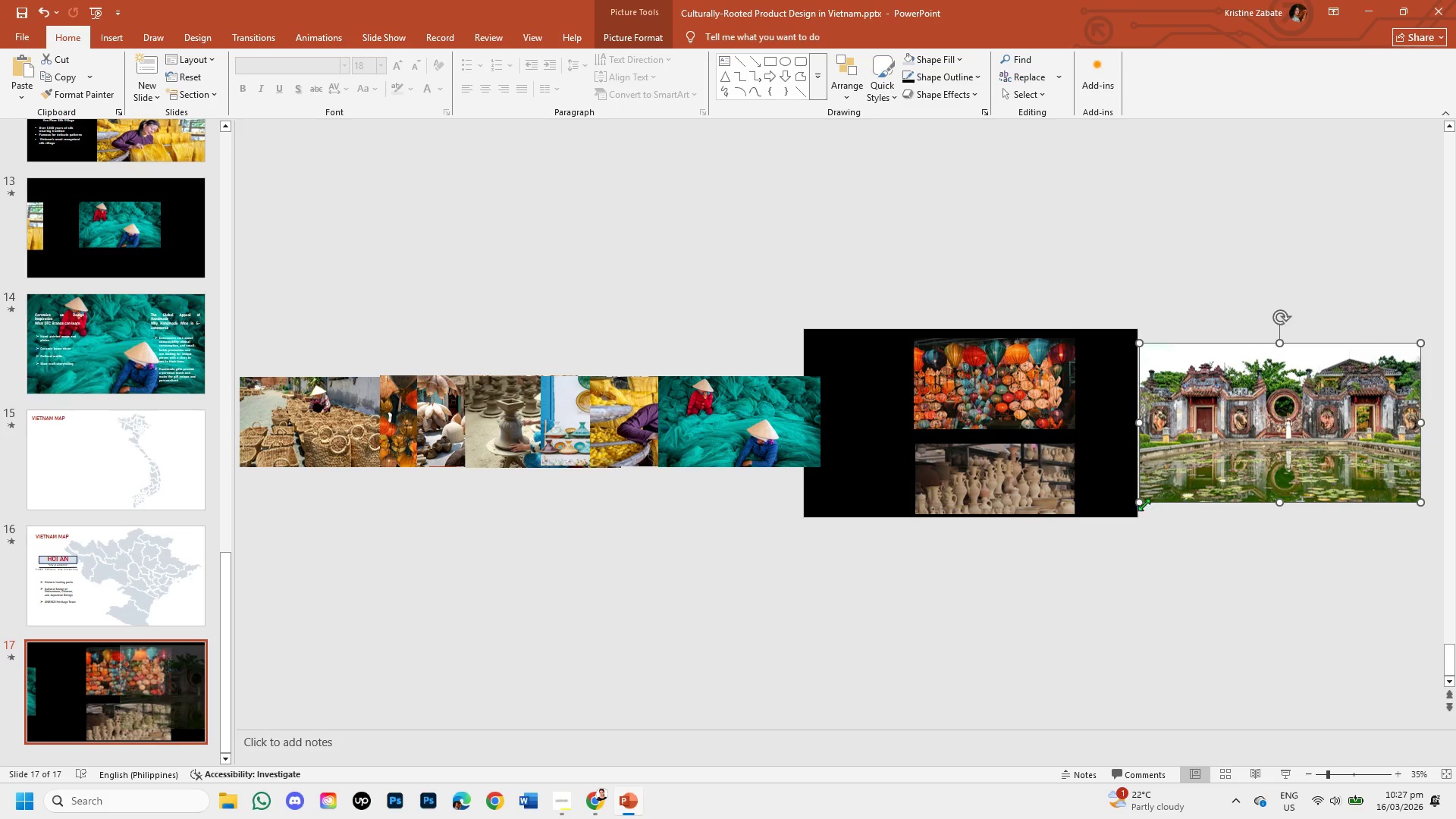 
left_click_drag(start_coordinate=[1138, 502], to_coordinate=[1254, 439])
 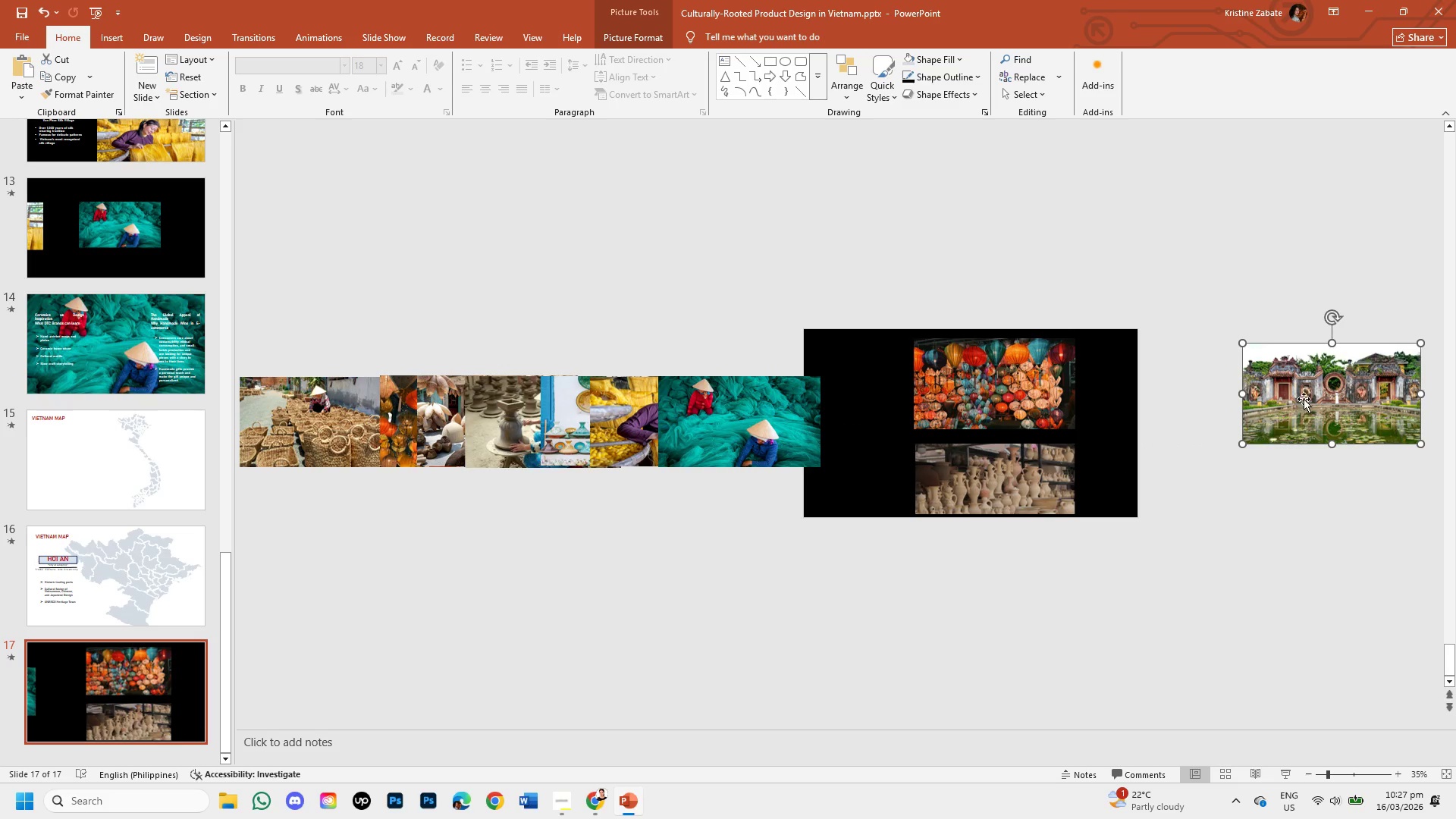 
left_click_drag(start_coordinate=[1304, 399], to_coordinate=[1158, 431])
 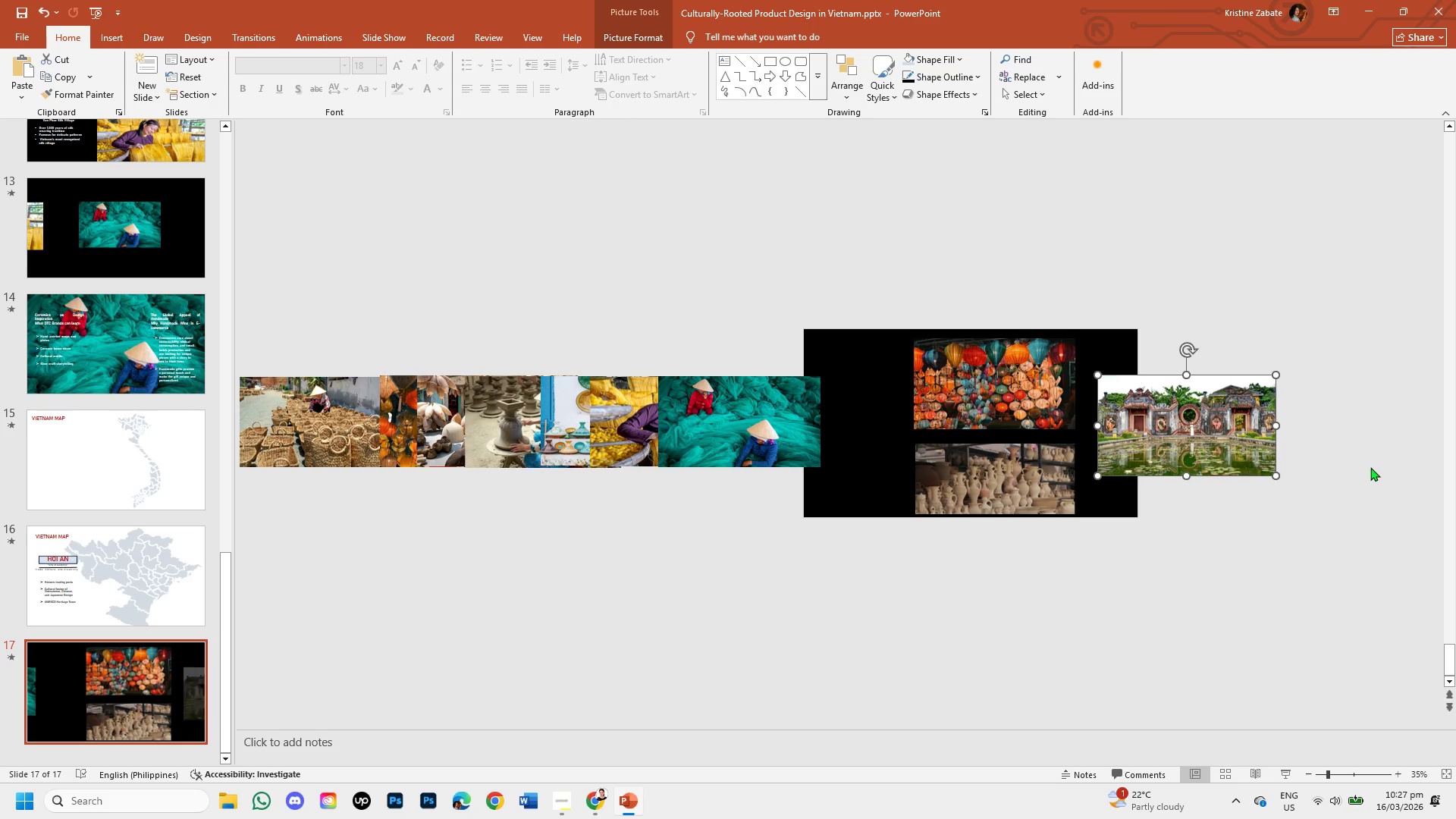 
left_click([1367, 466])
 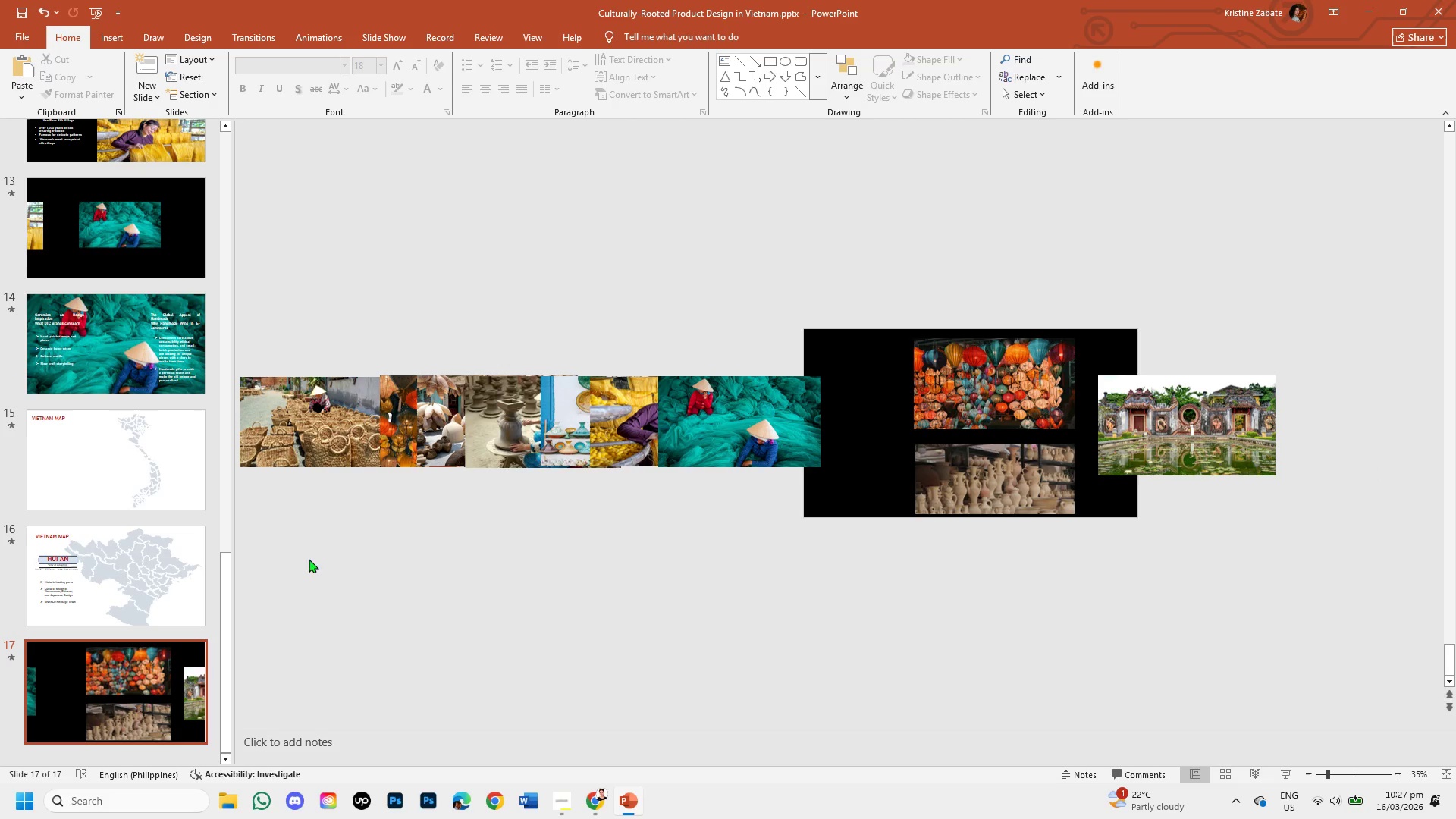 
scroll: coordinate [250, 578], scroll_direction: down, amount: 2.0
 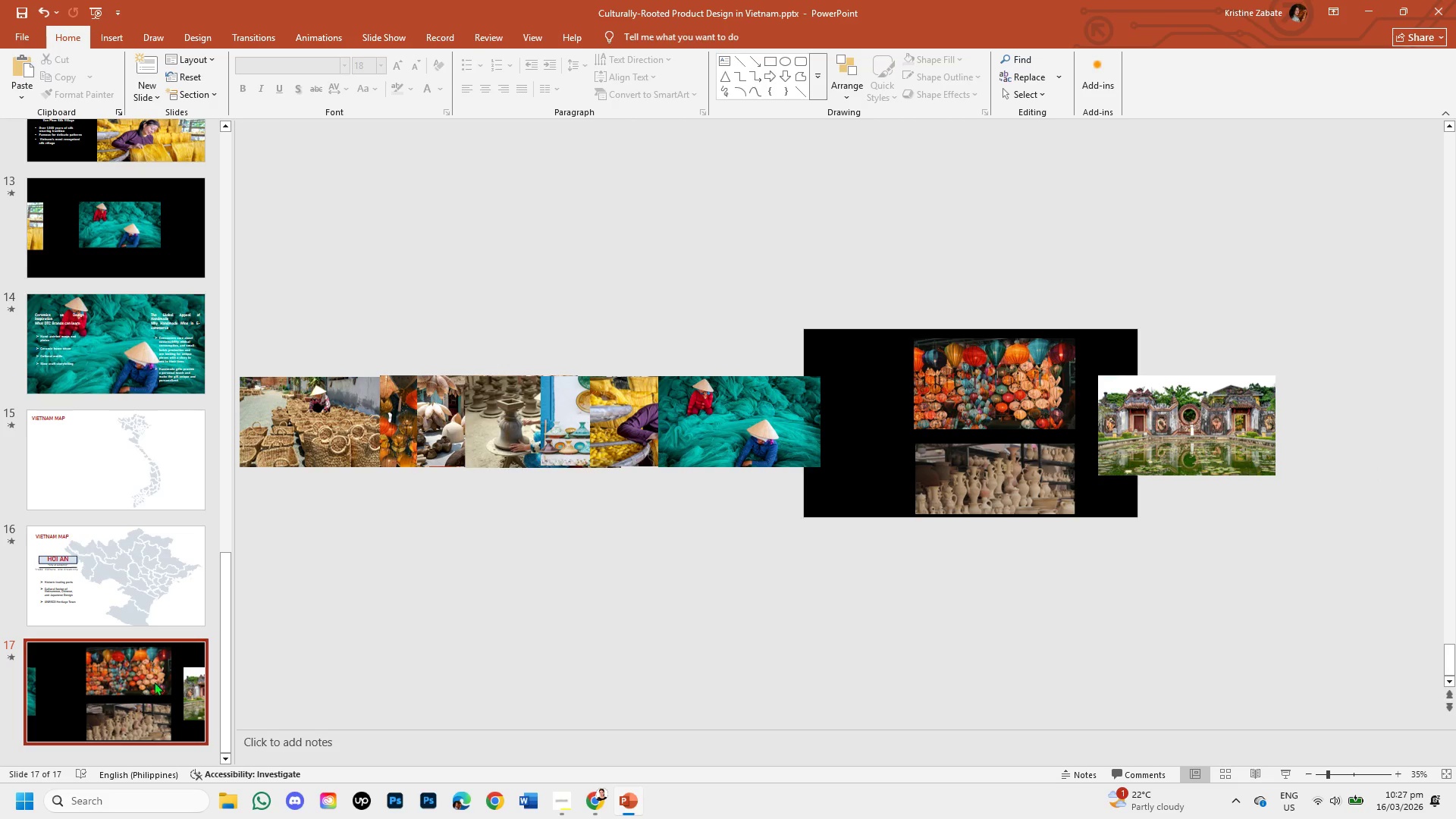 
right_click([154, 682])
 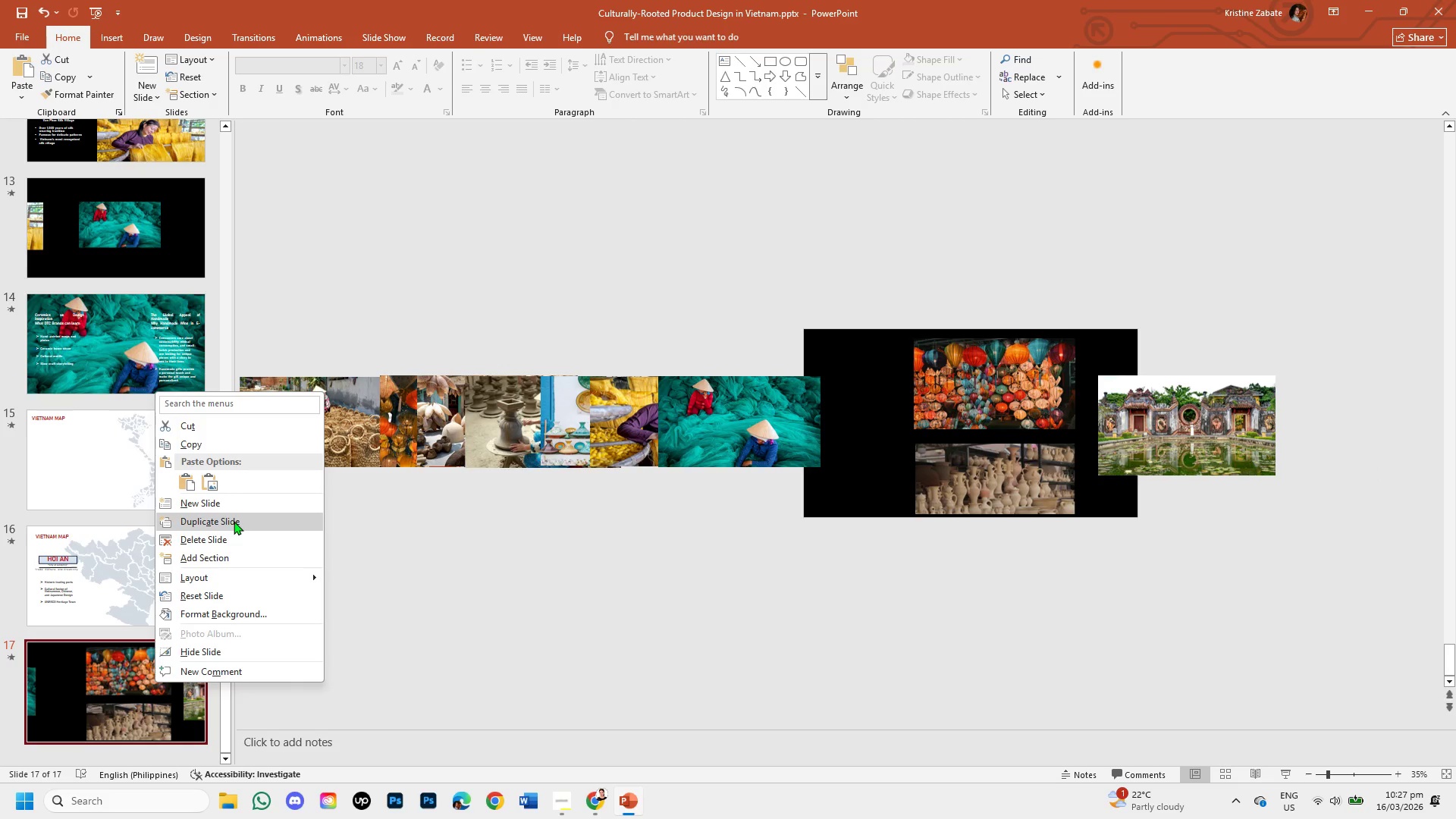 
left_click([234, 521])
 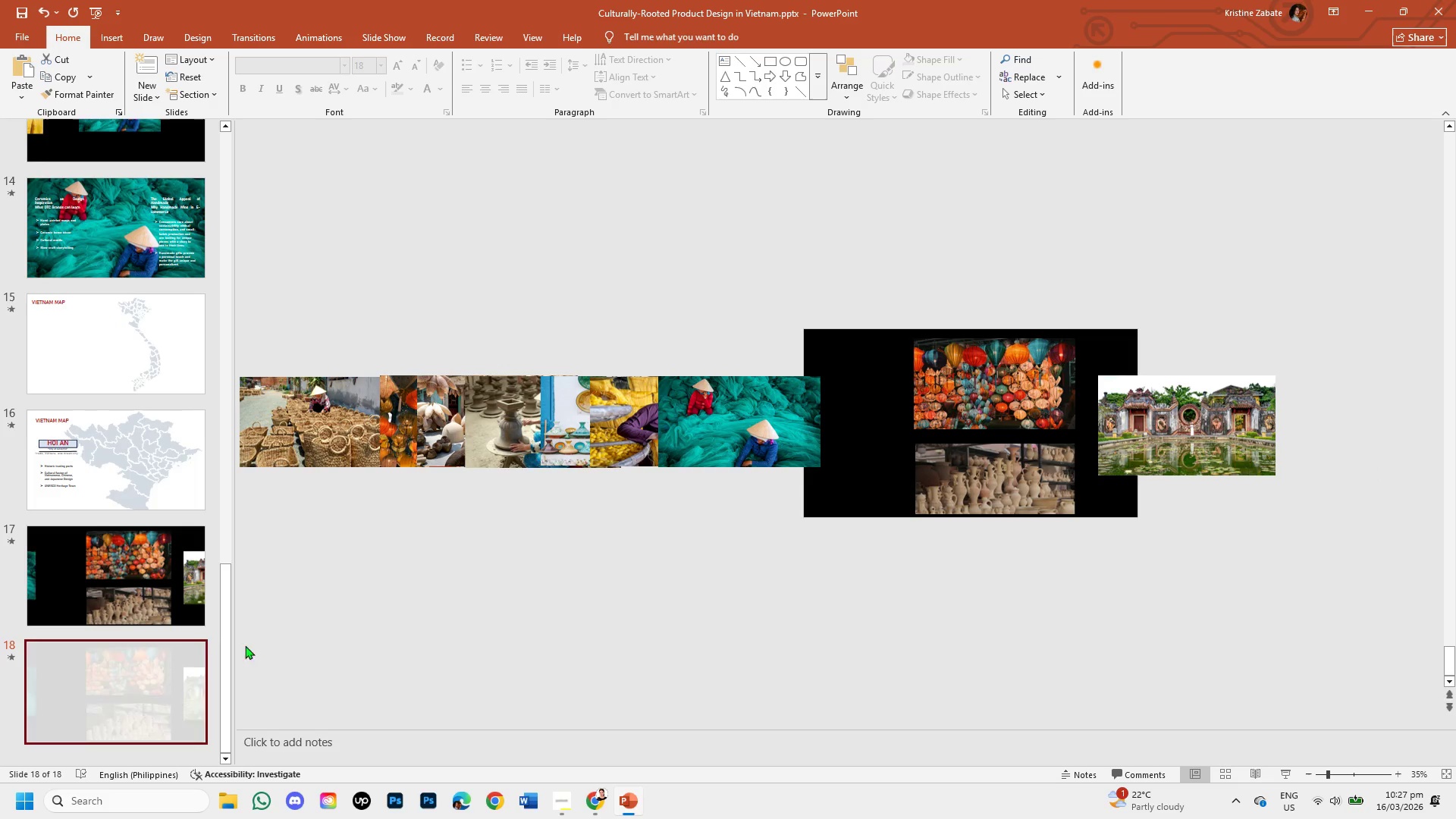 
left_click([152, 671])
 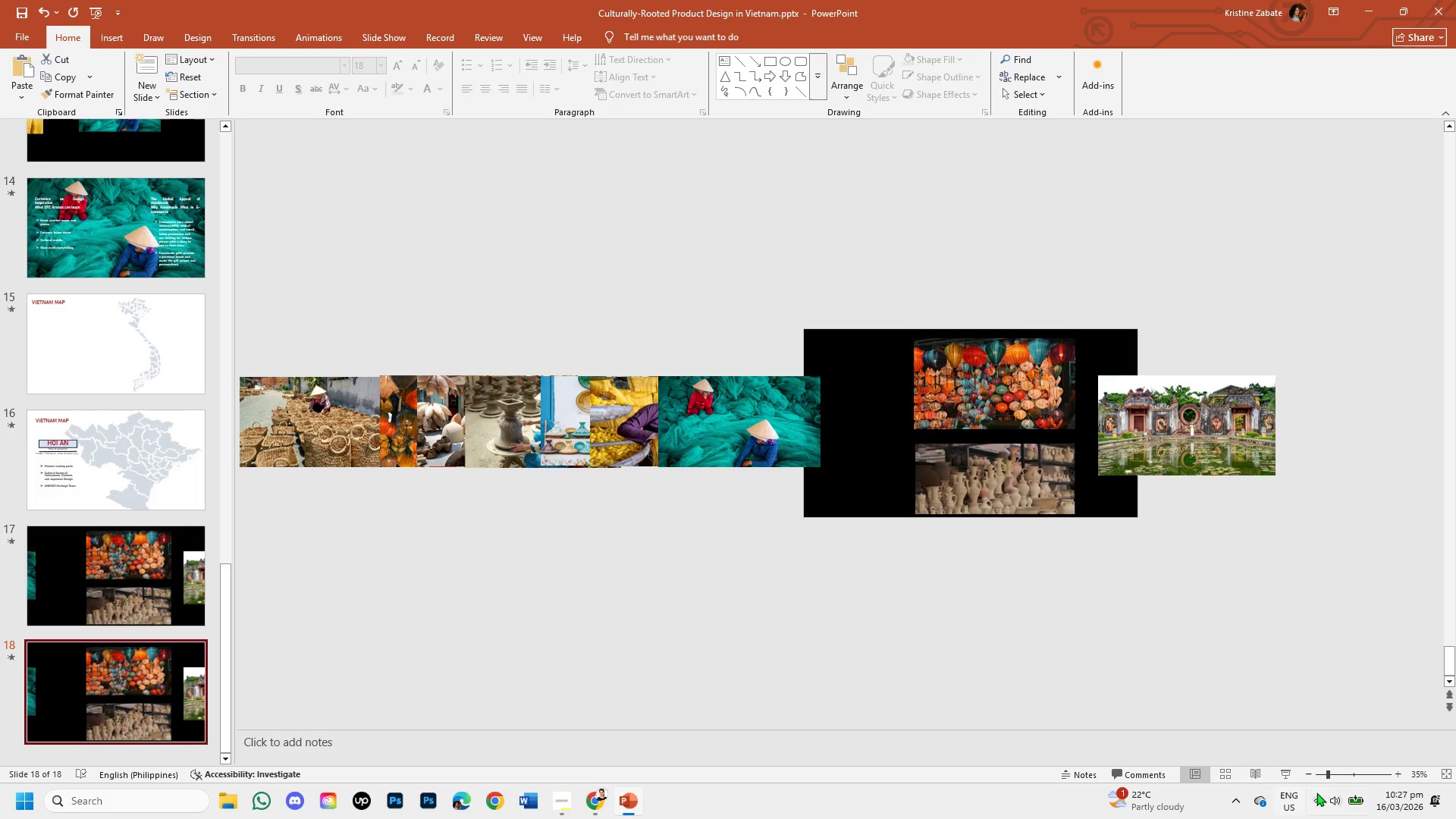 
left_click([1345, 772])
 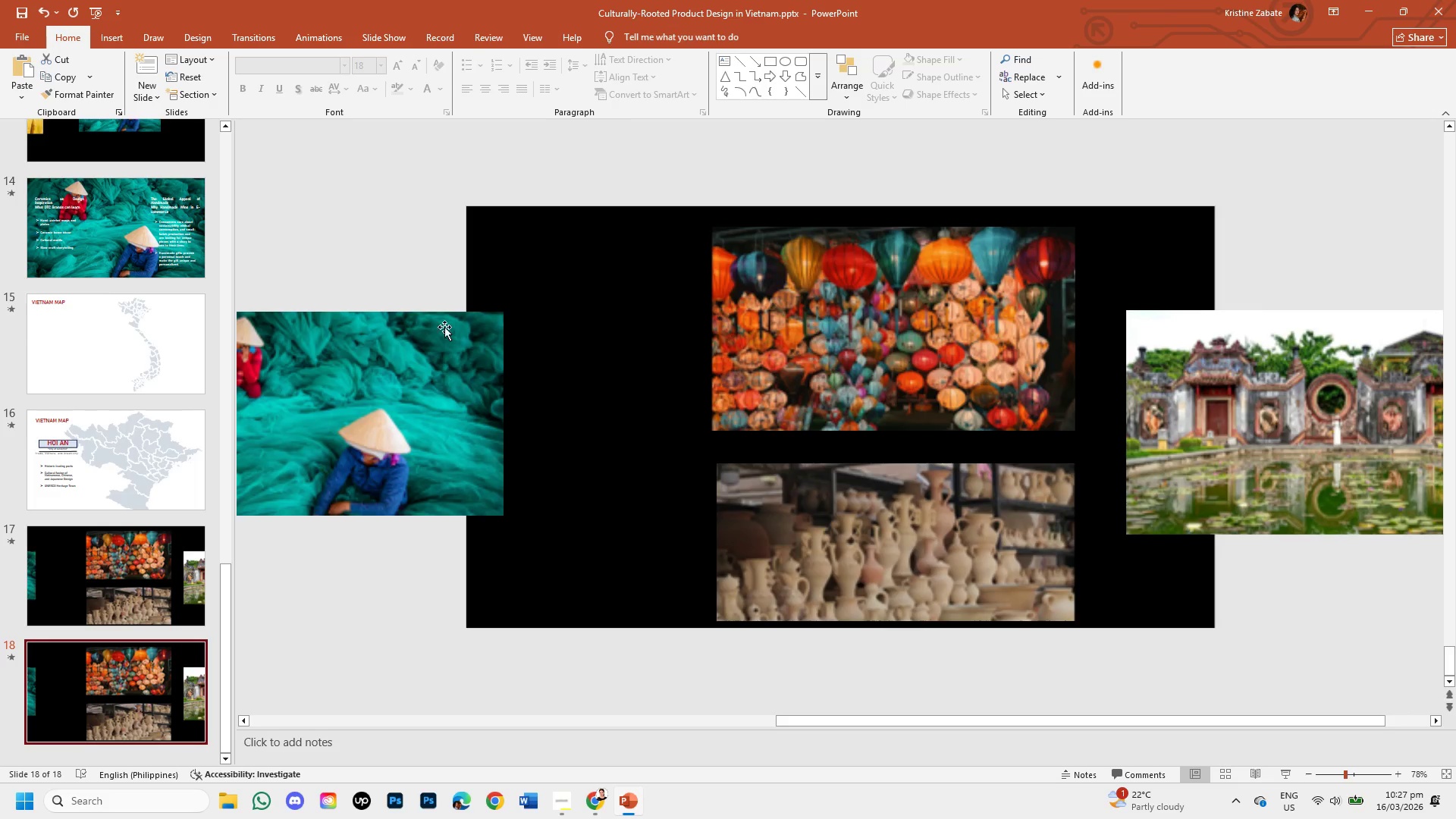 
left_click([415, 388])
 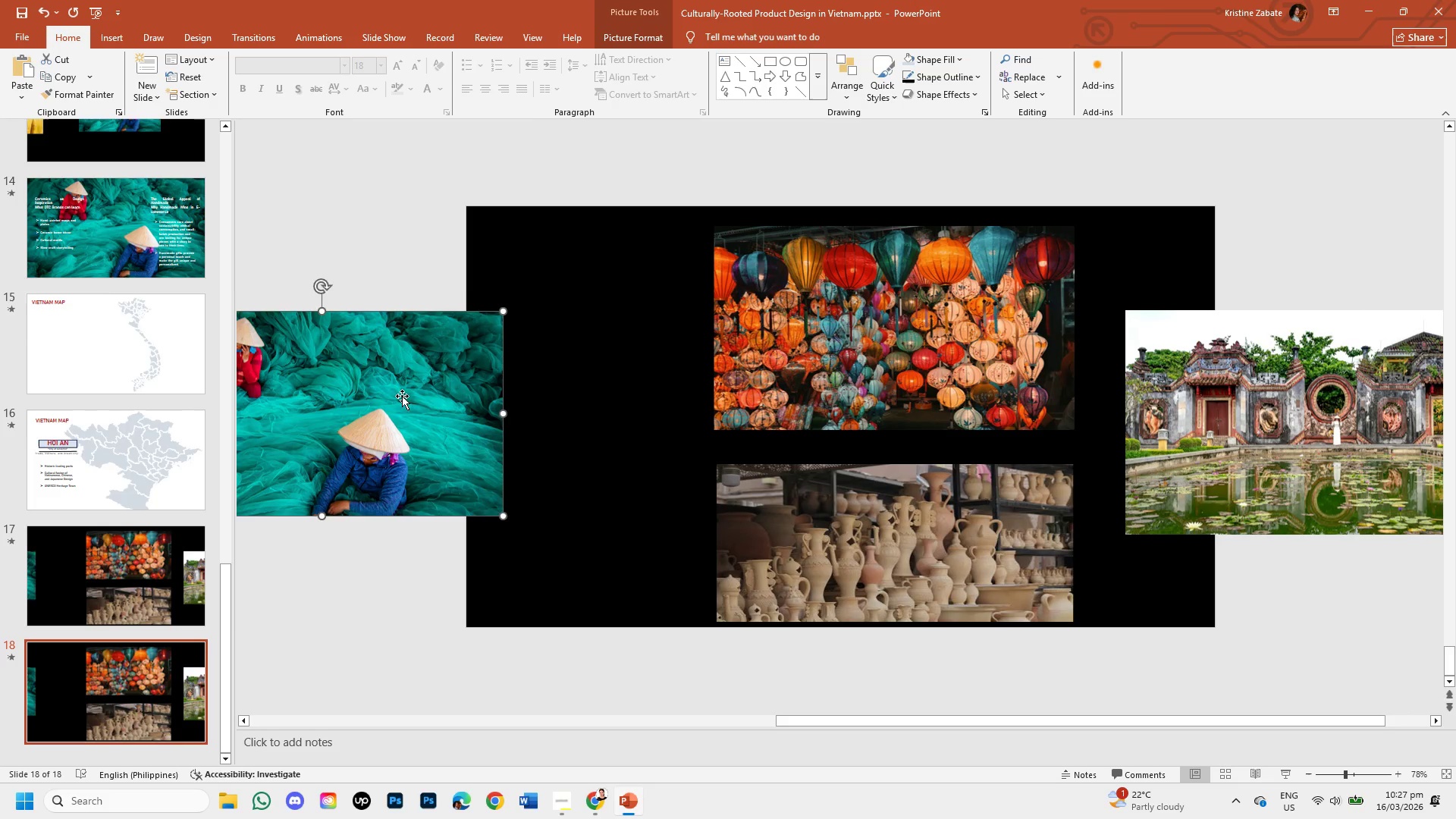 
left_click_drag(start_coordinate=[402, 396], to_coordinate=[357, 397])
 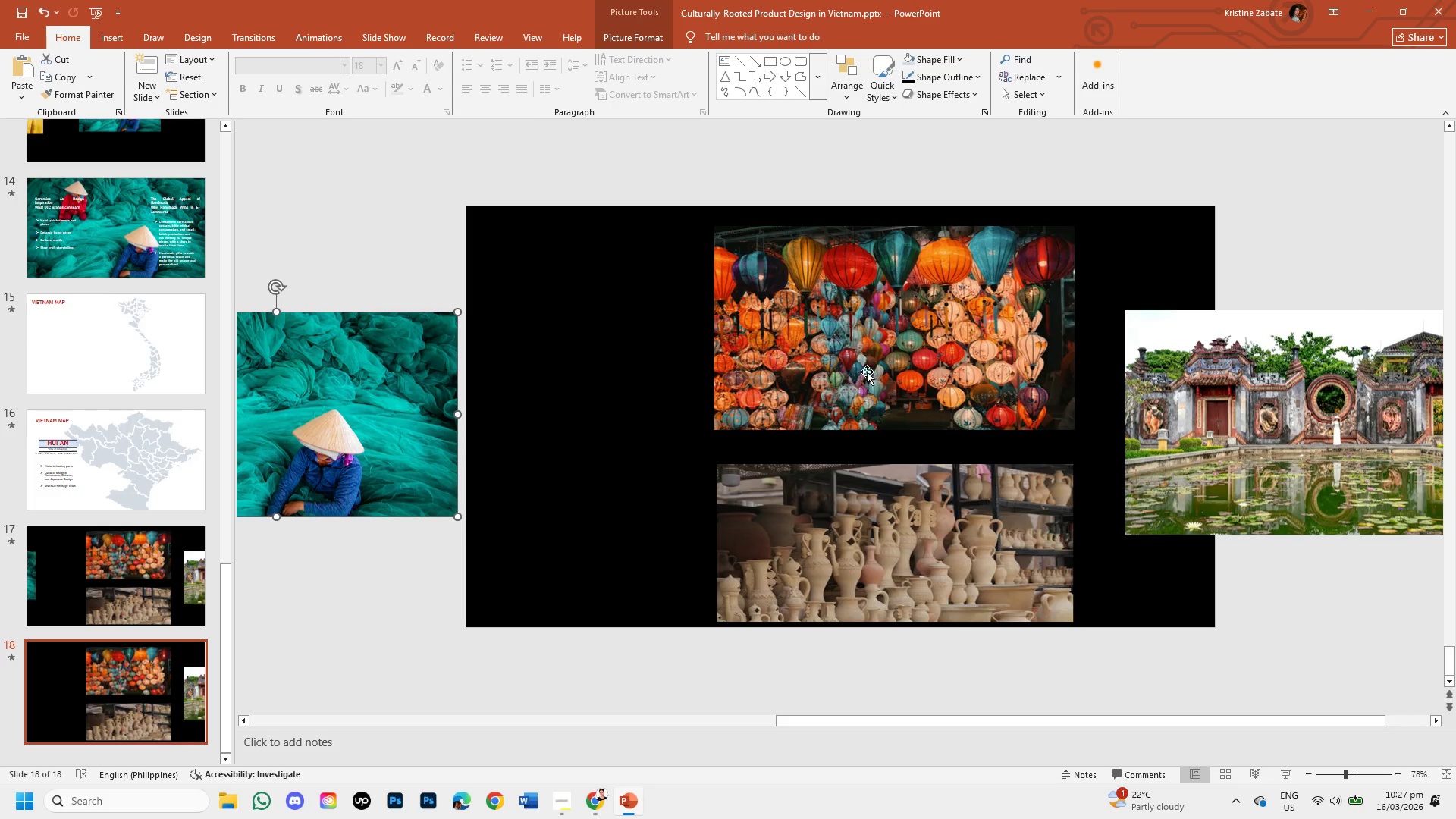 
left_click([874, 359])
 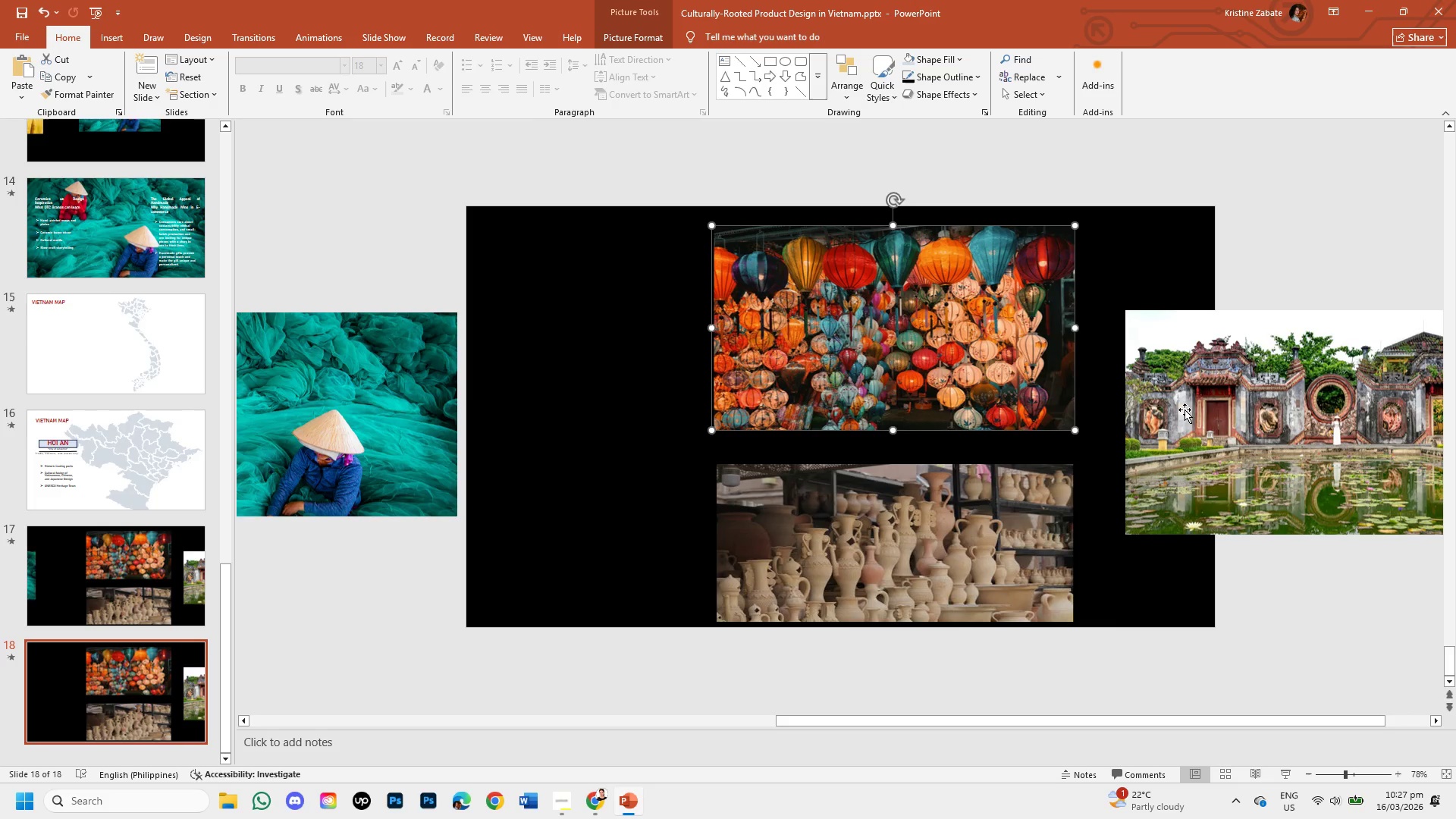 
left_click([1217, 419])
 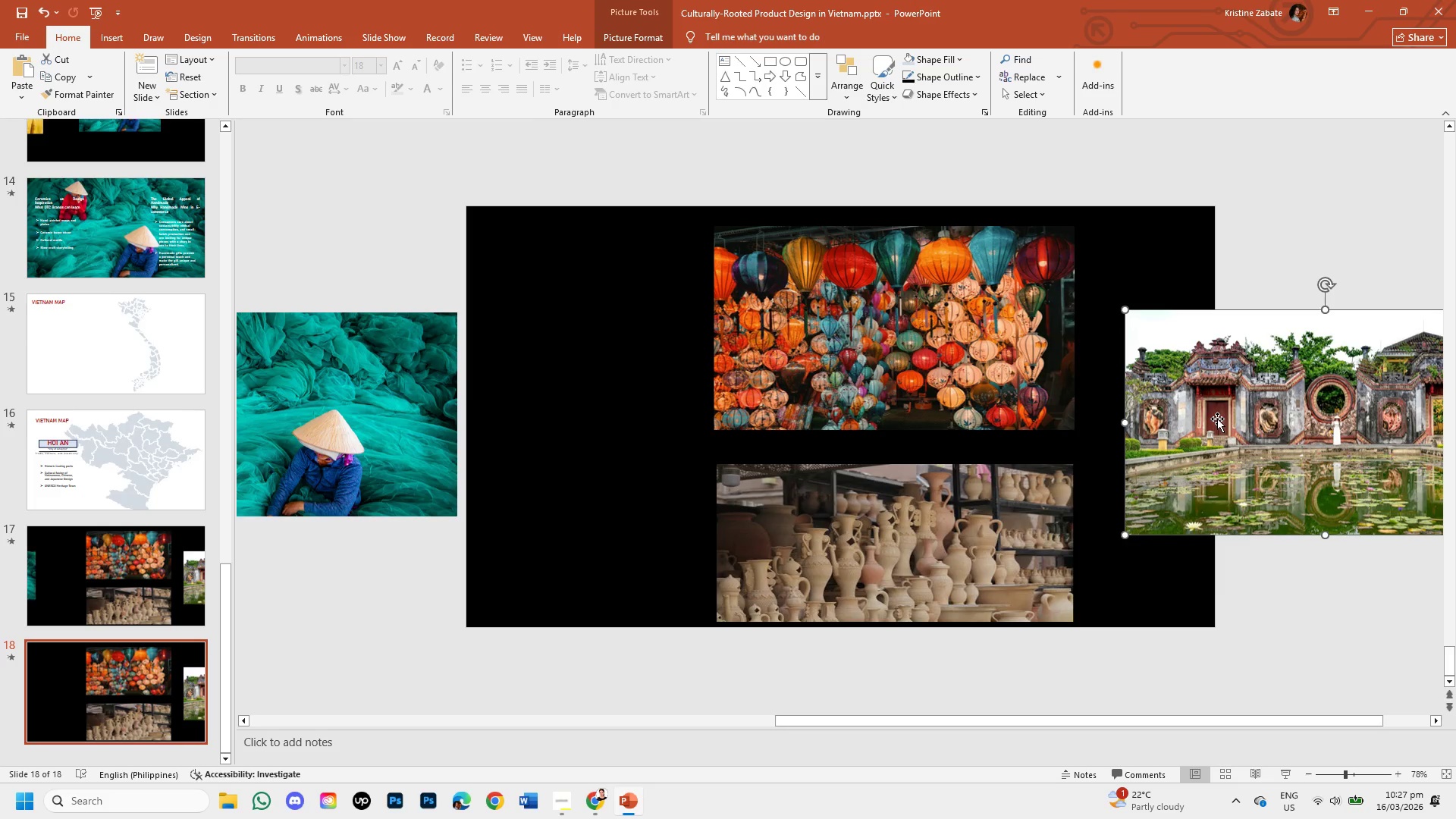 
left_click_drag(start_coordinate=[1217, 419], to_coordinate=[1329, 430])
 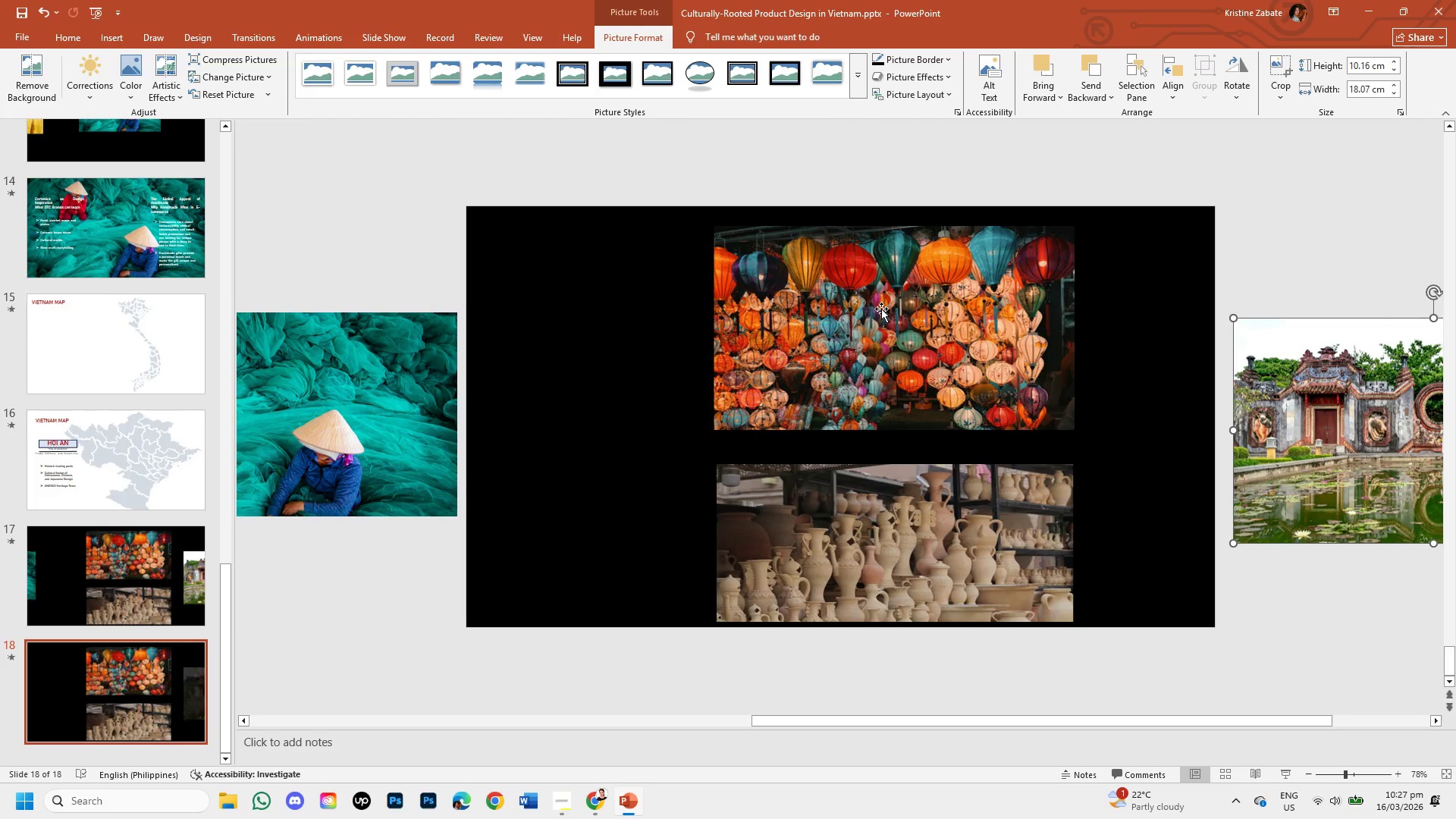 
left_click([881, 309])
 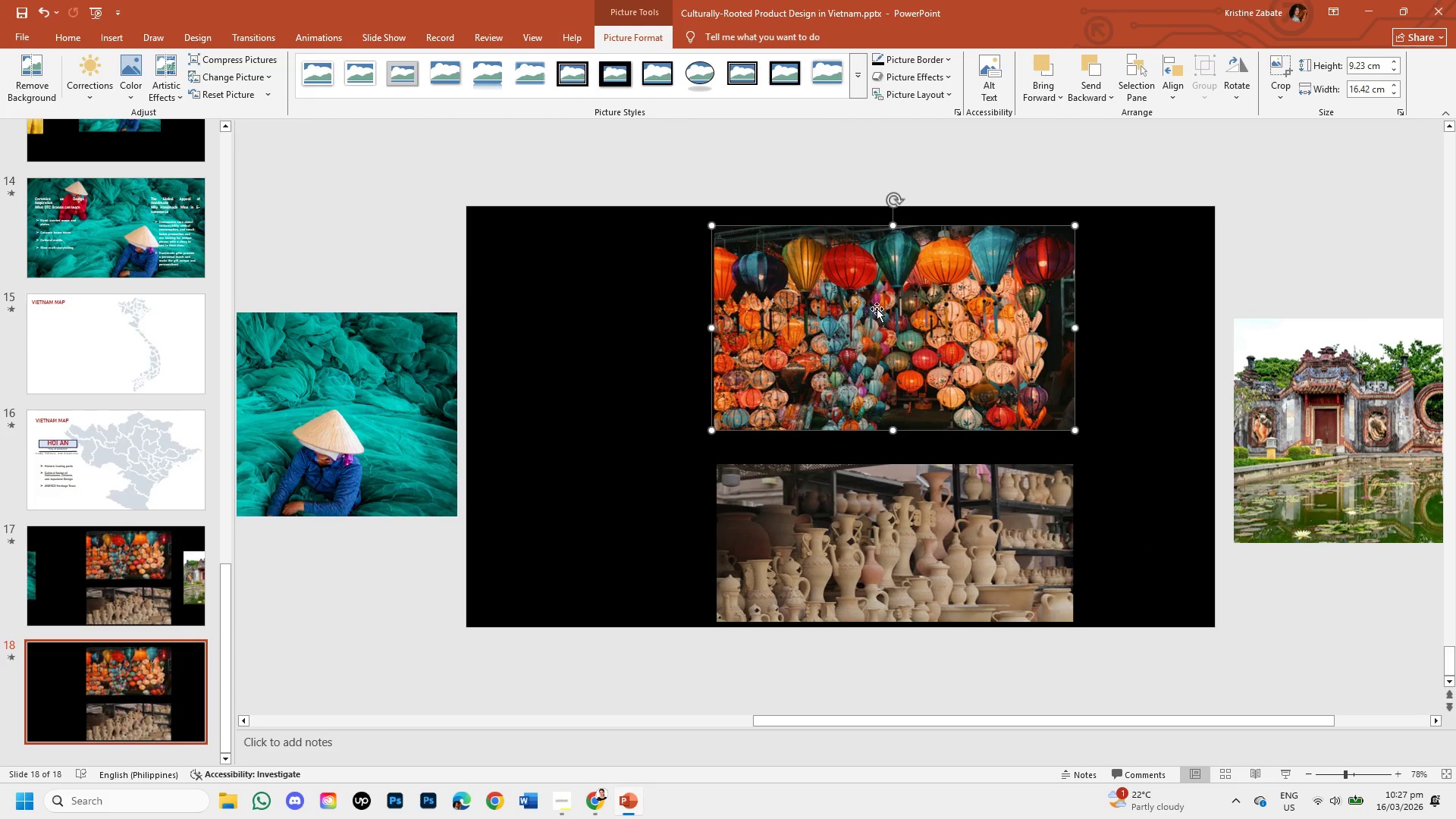 
left_click_drag(start_coordinate=[877, 309], to_coordinate=[1015, 285])
 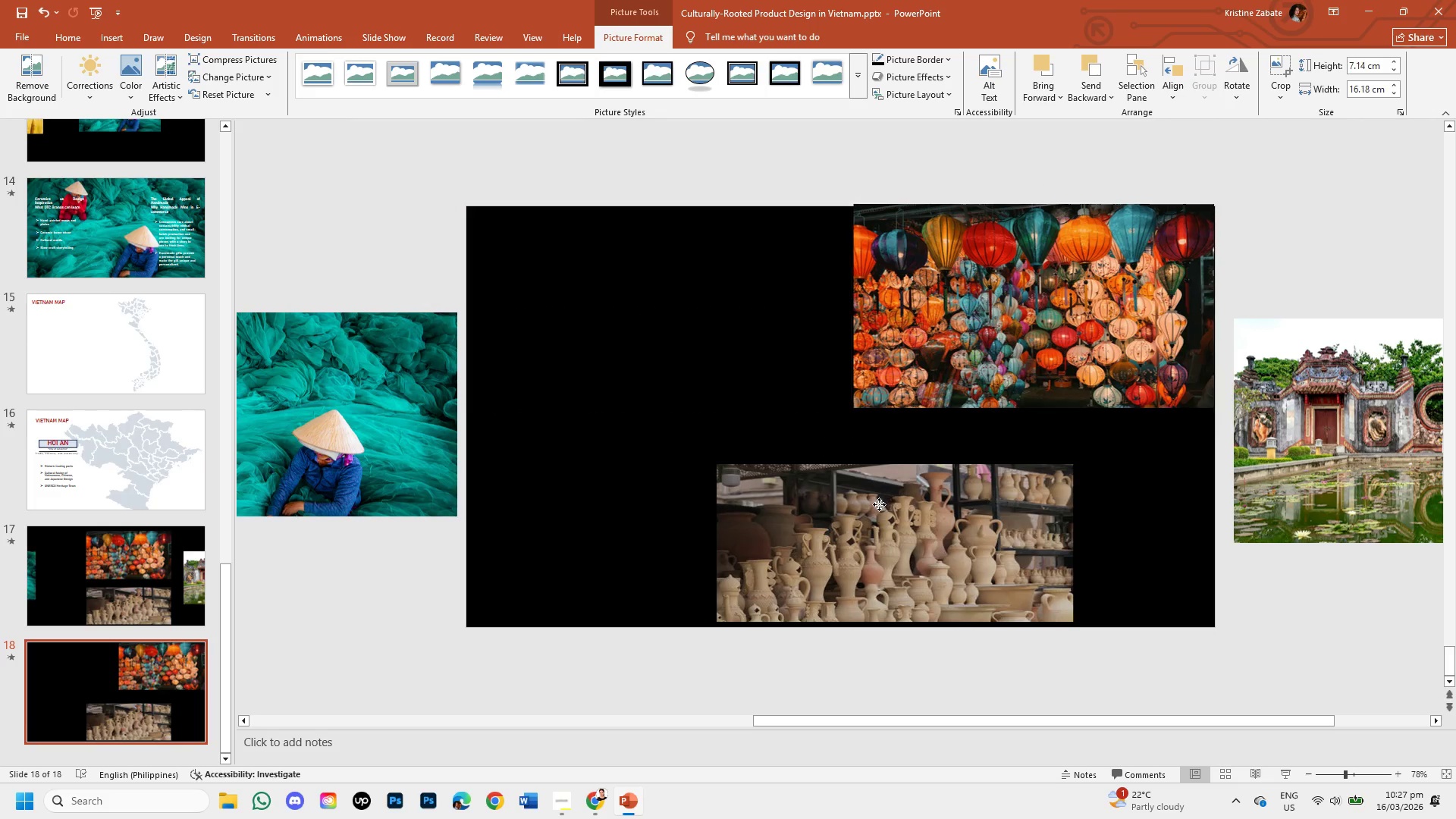 
left_click_drag(start_coordinate=[880, 519], to_coordinate=[1024, 527])
 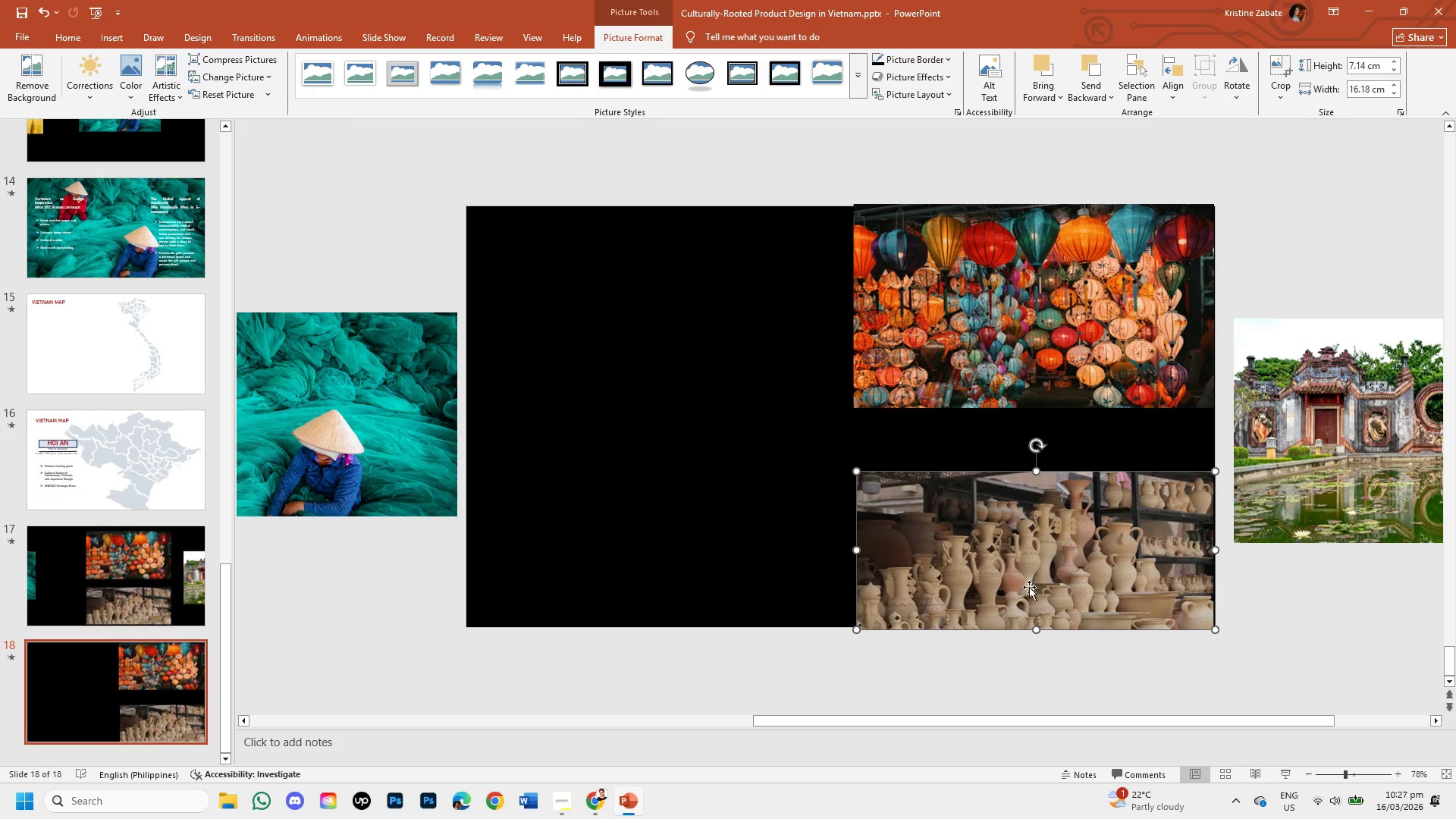 
hold_key(key=ShiftLeft, duration=1.5)
left_click_drag(start_coordinate=[1037, 626], to_coordinate=[1041, 630])
 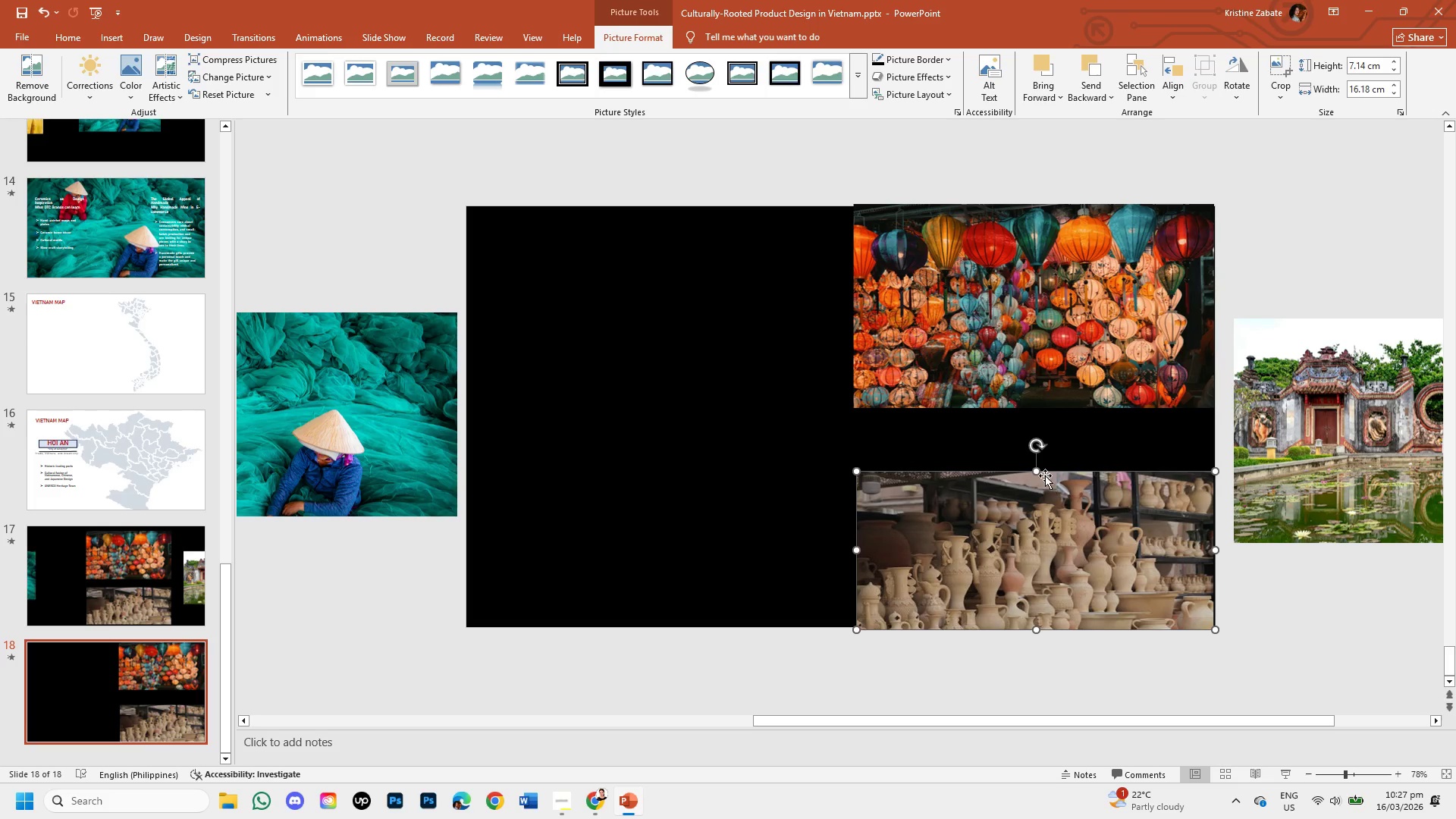 
hold_key(key=ShiftLeft, duration=1.09)
 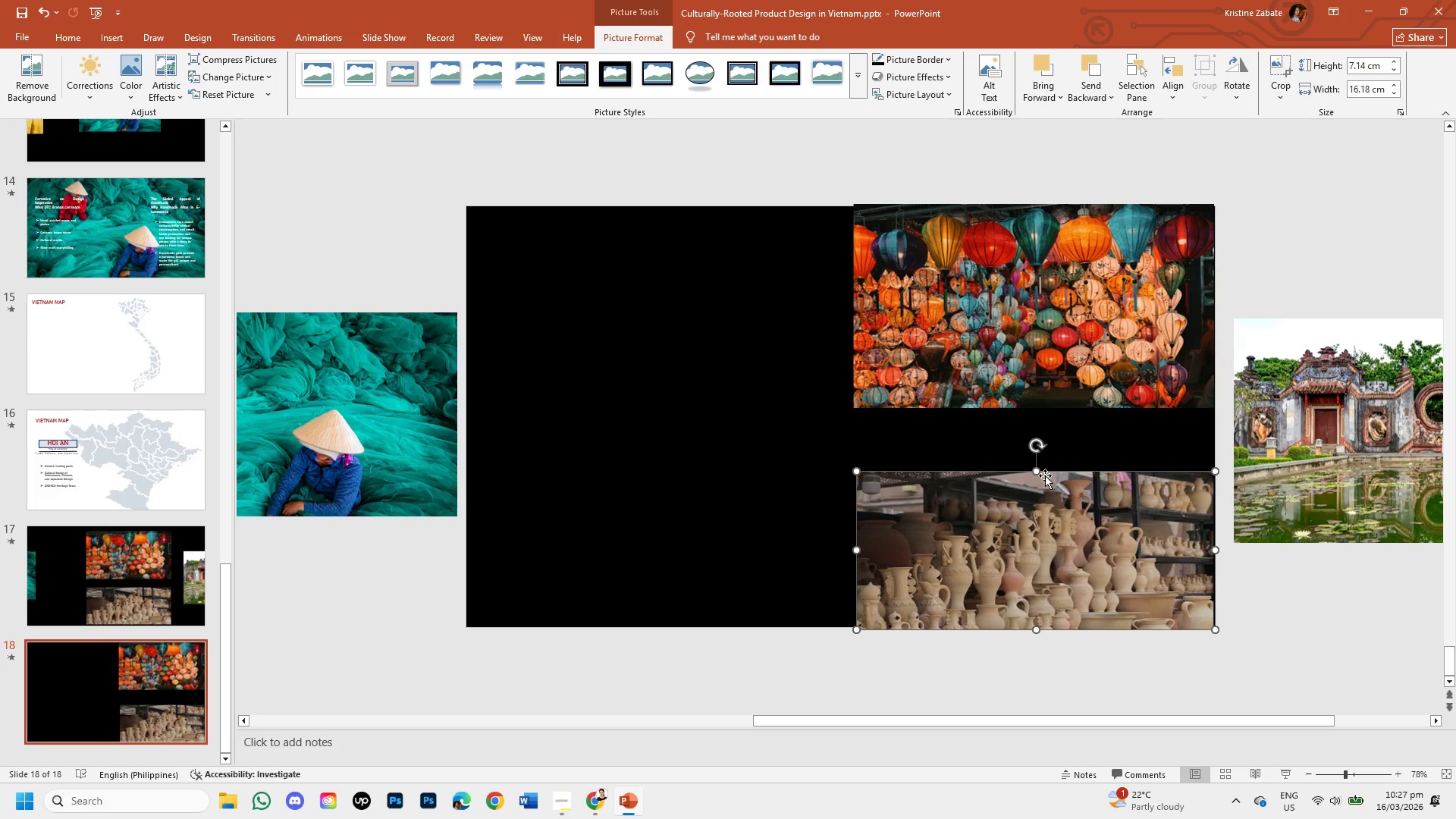 
hold_key(key=ShiftLeft, duration=1.5)
left_click_drag(start_coordinate=[1037, 468], to_coordinate=[1039, 453])
 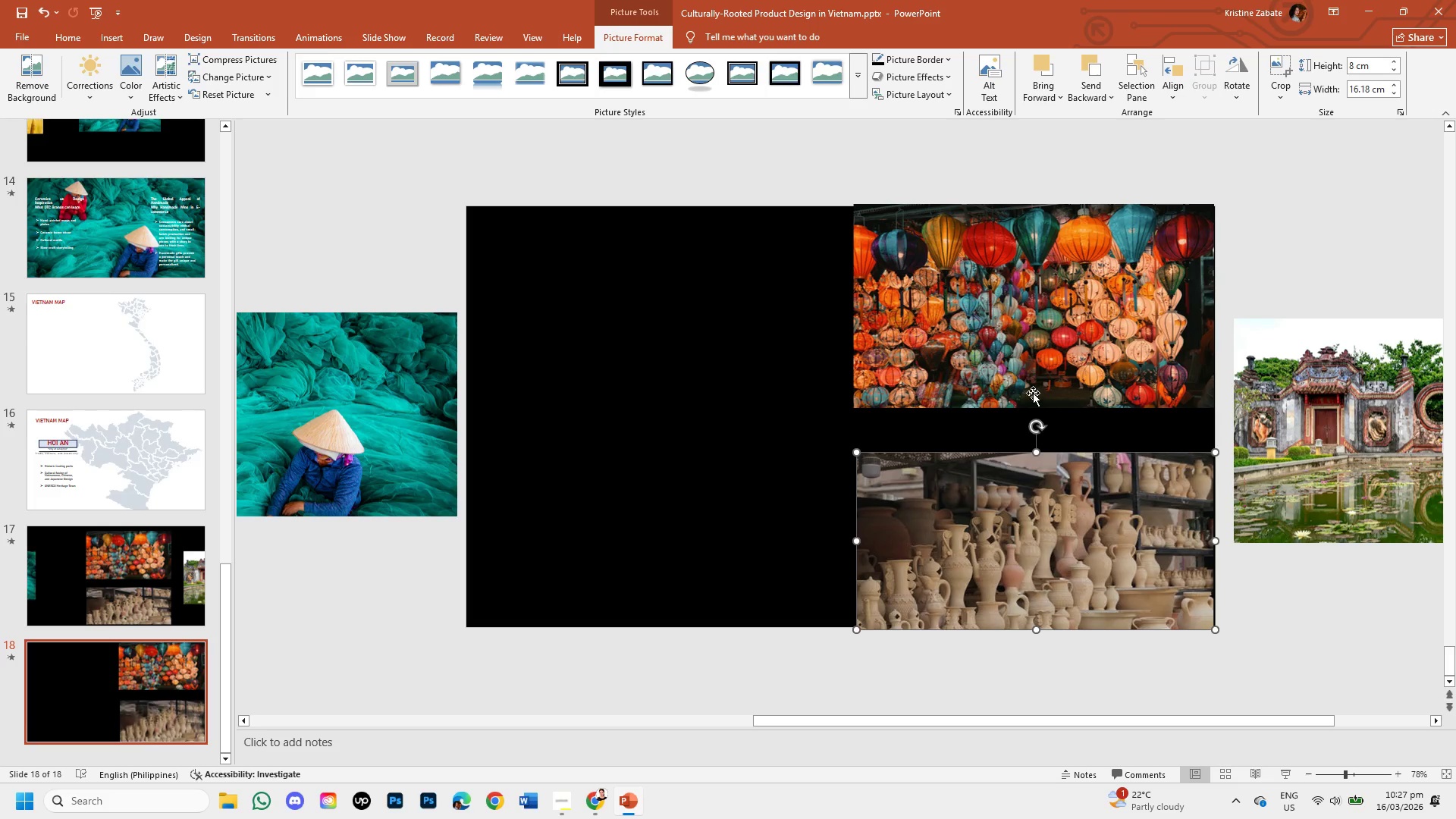 
key(Shift+ShiftLeft)
 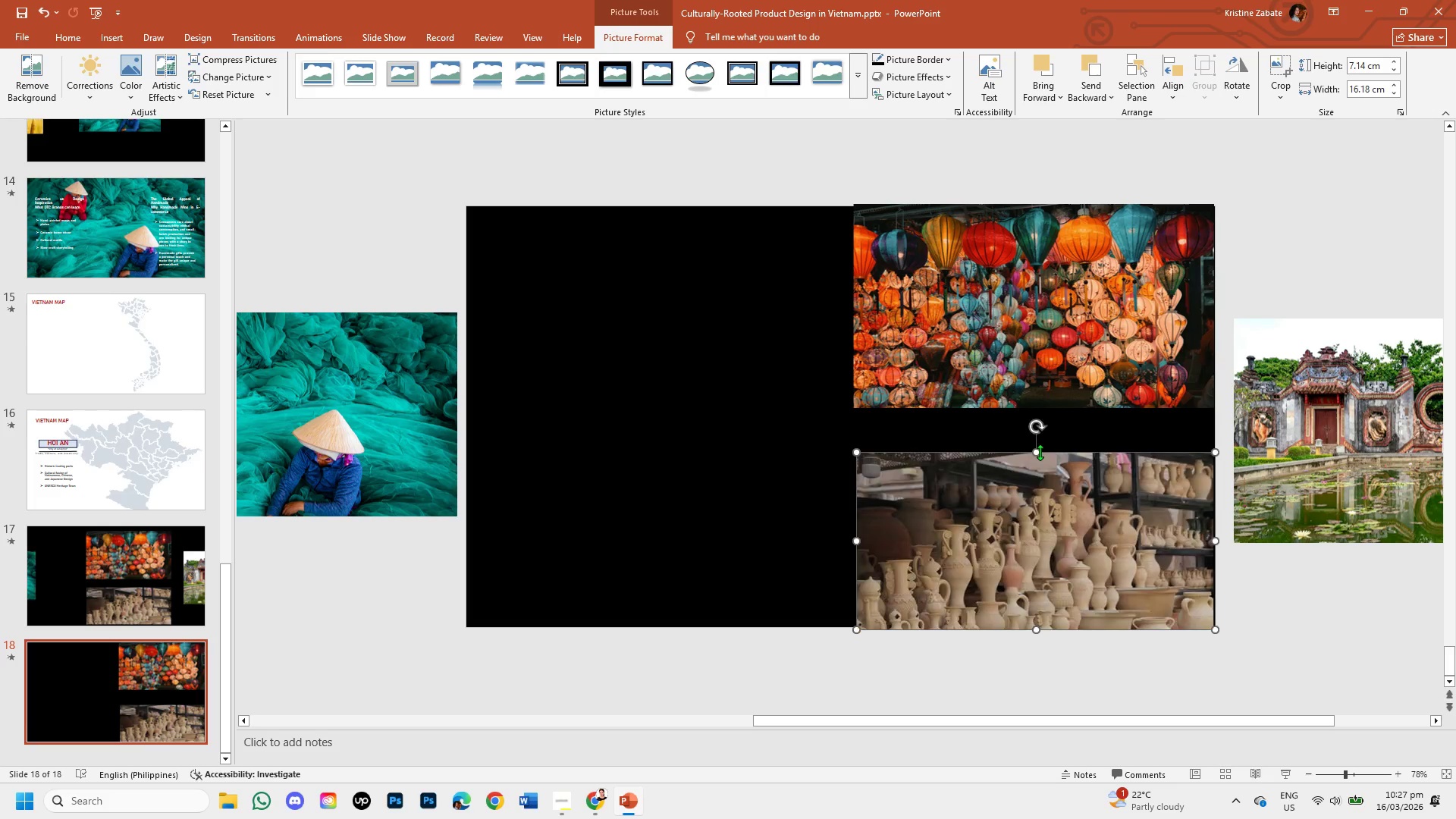 
key(Shift+ShiftLeft)
 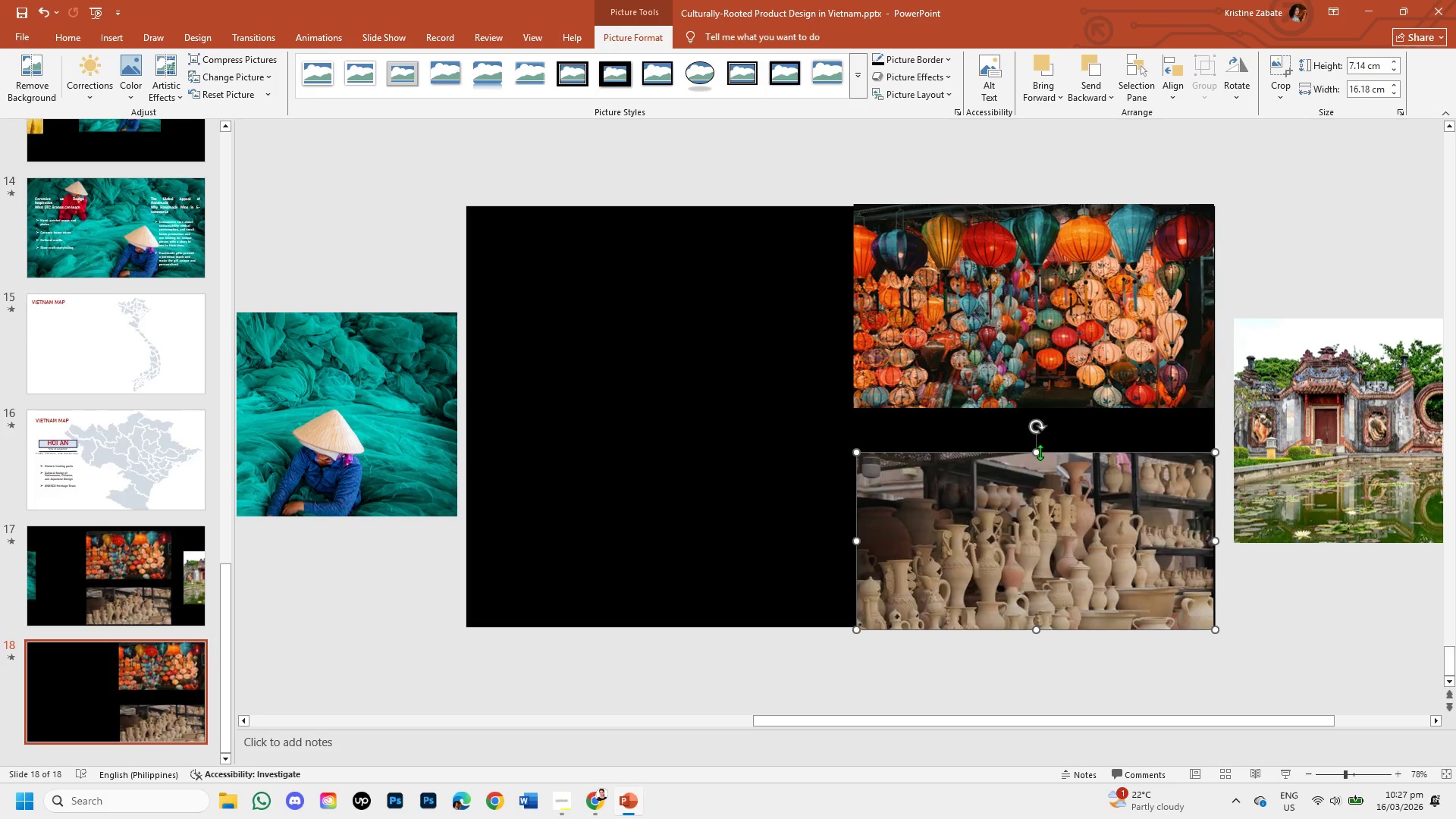 
key(Shift+ShiftLeft)
 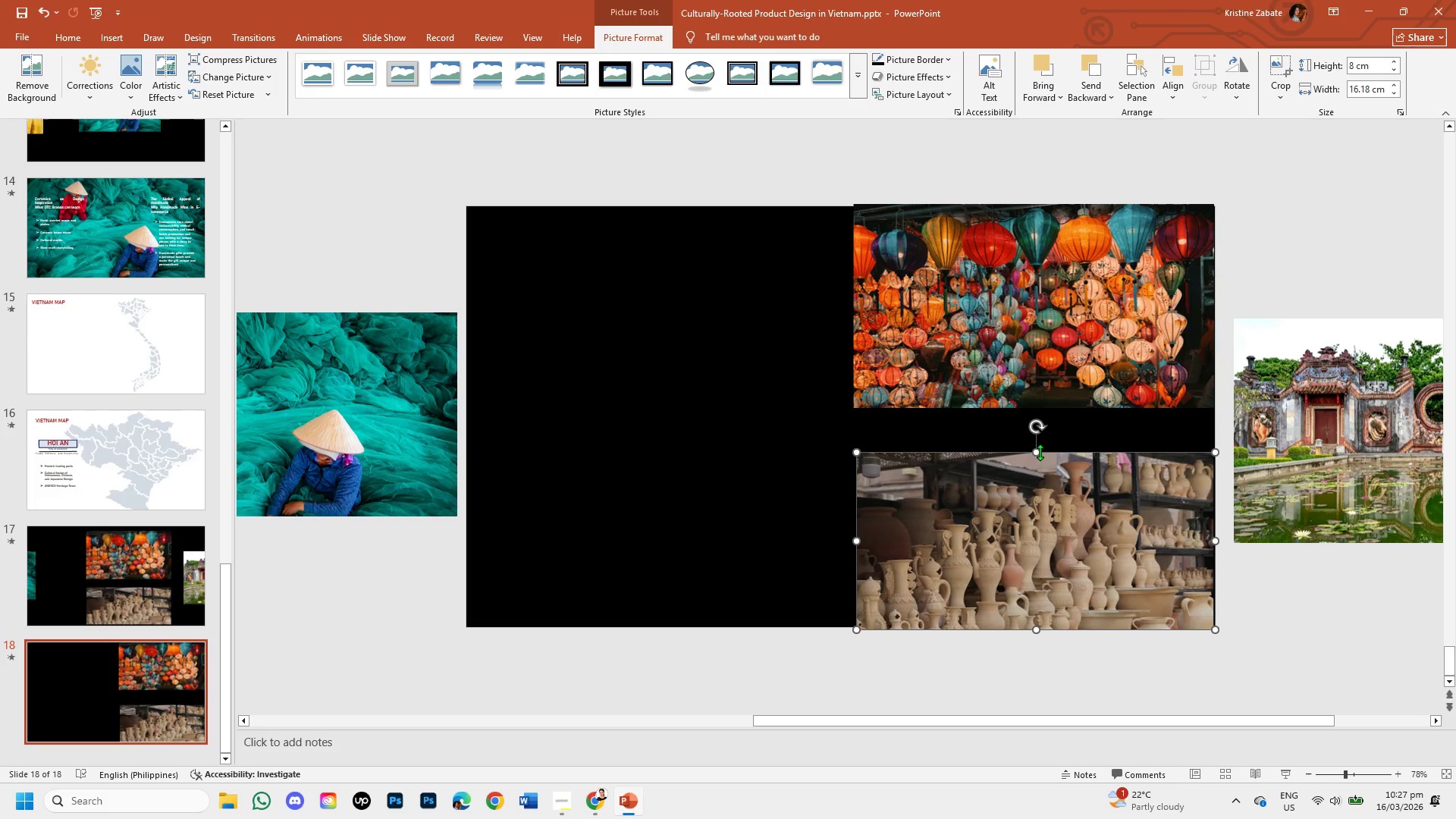 
key(Shift+ShiftLeft)
 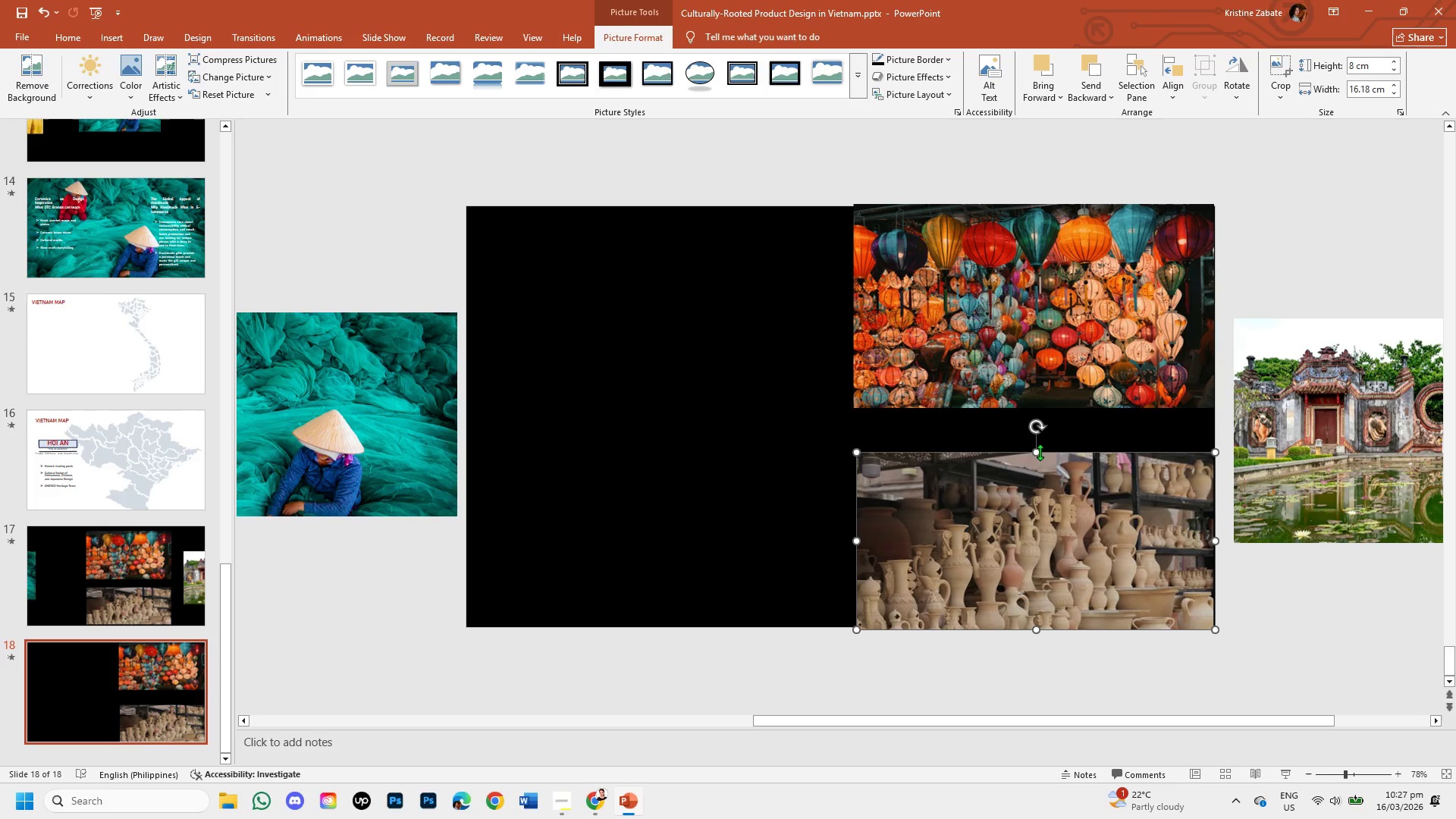 
key(Shift+ShiftLeft)
 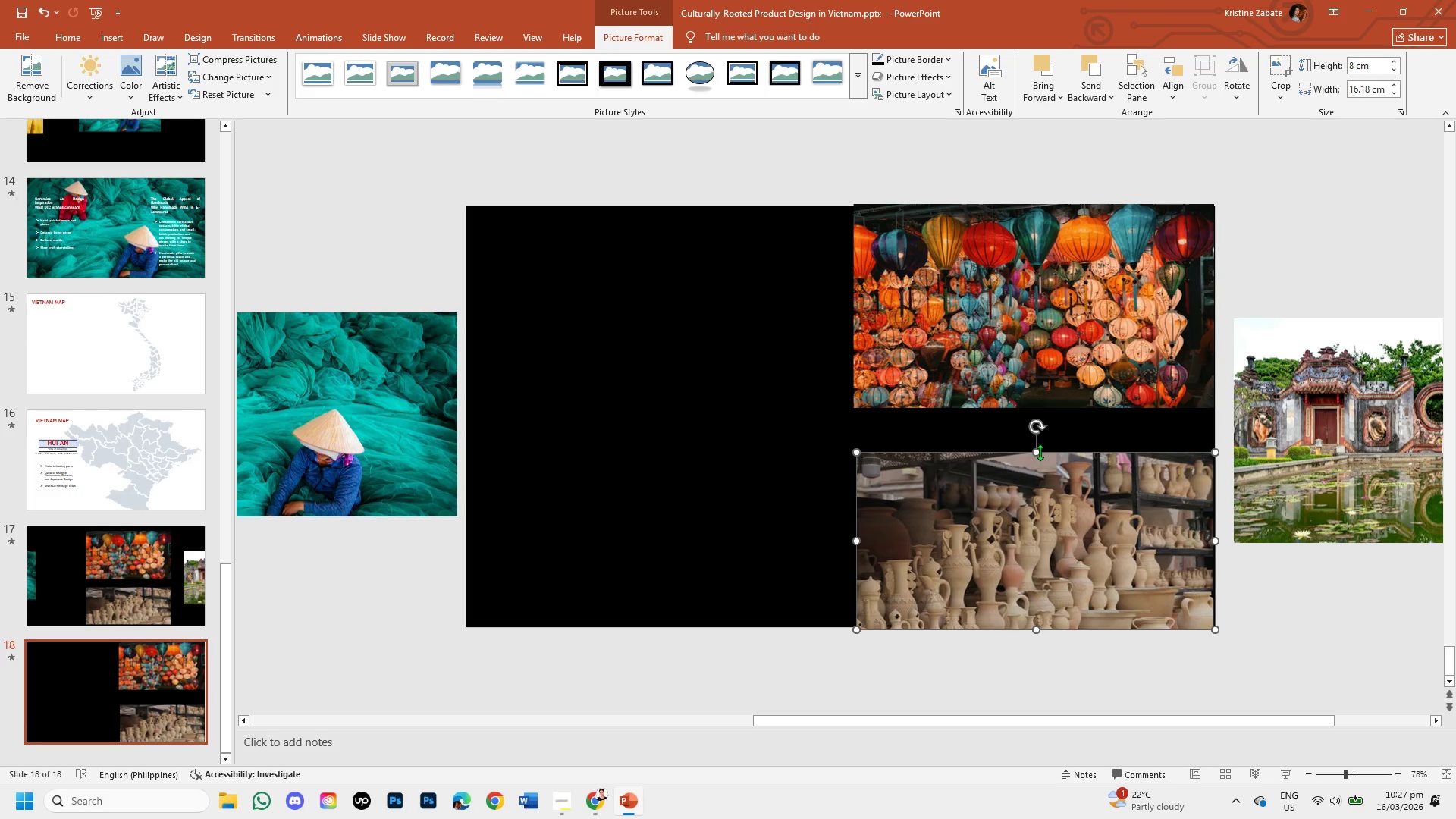 
key(Shift+ShiftLeft)
 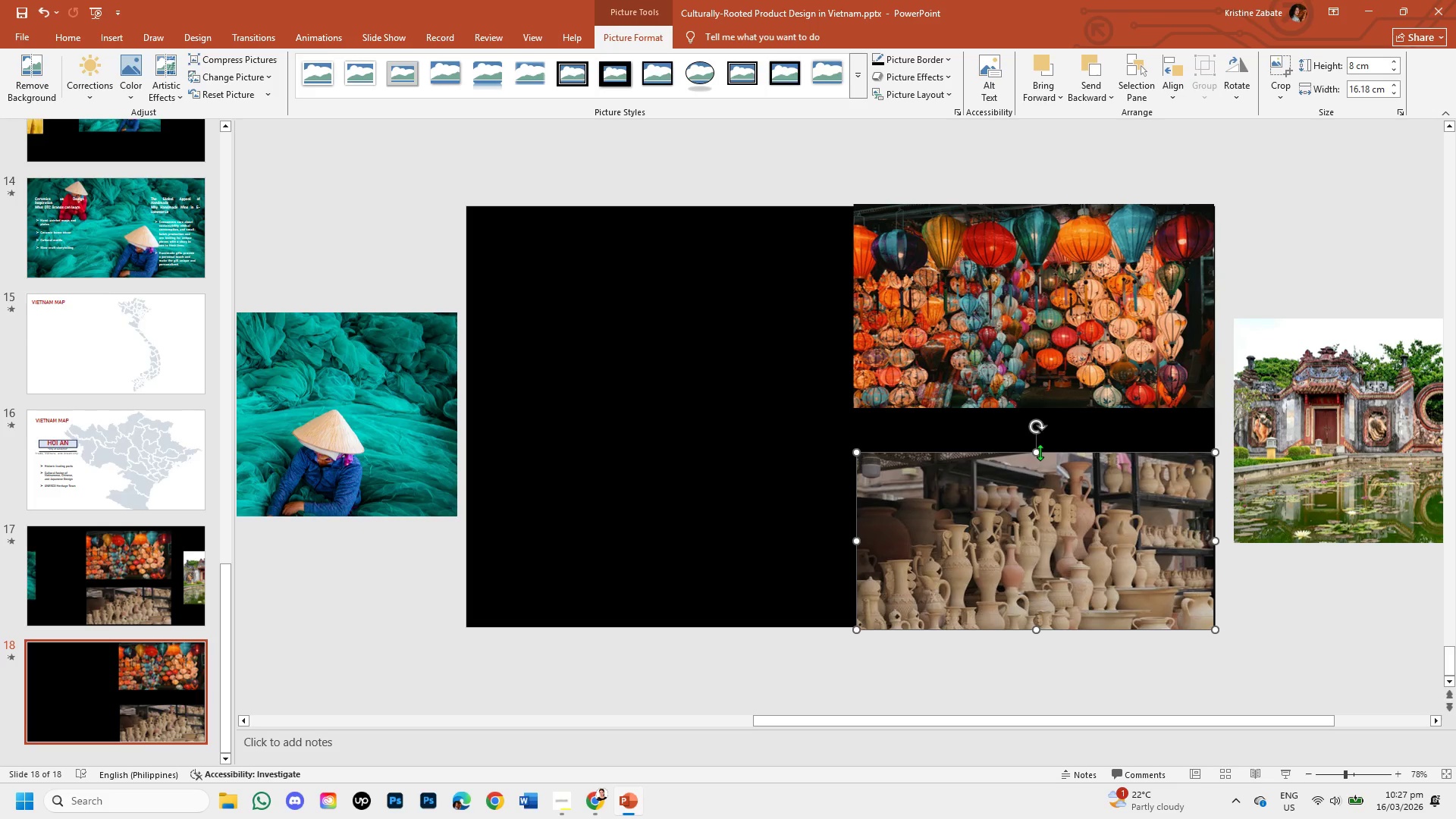 
key(Shift+ShiftLeft)
 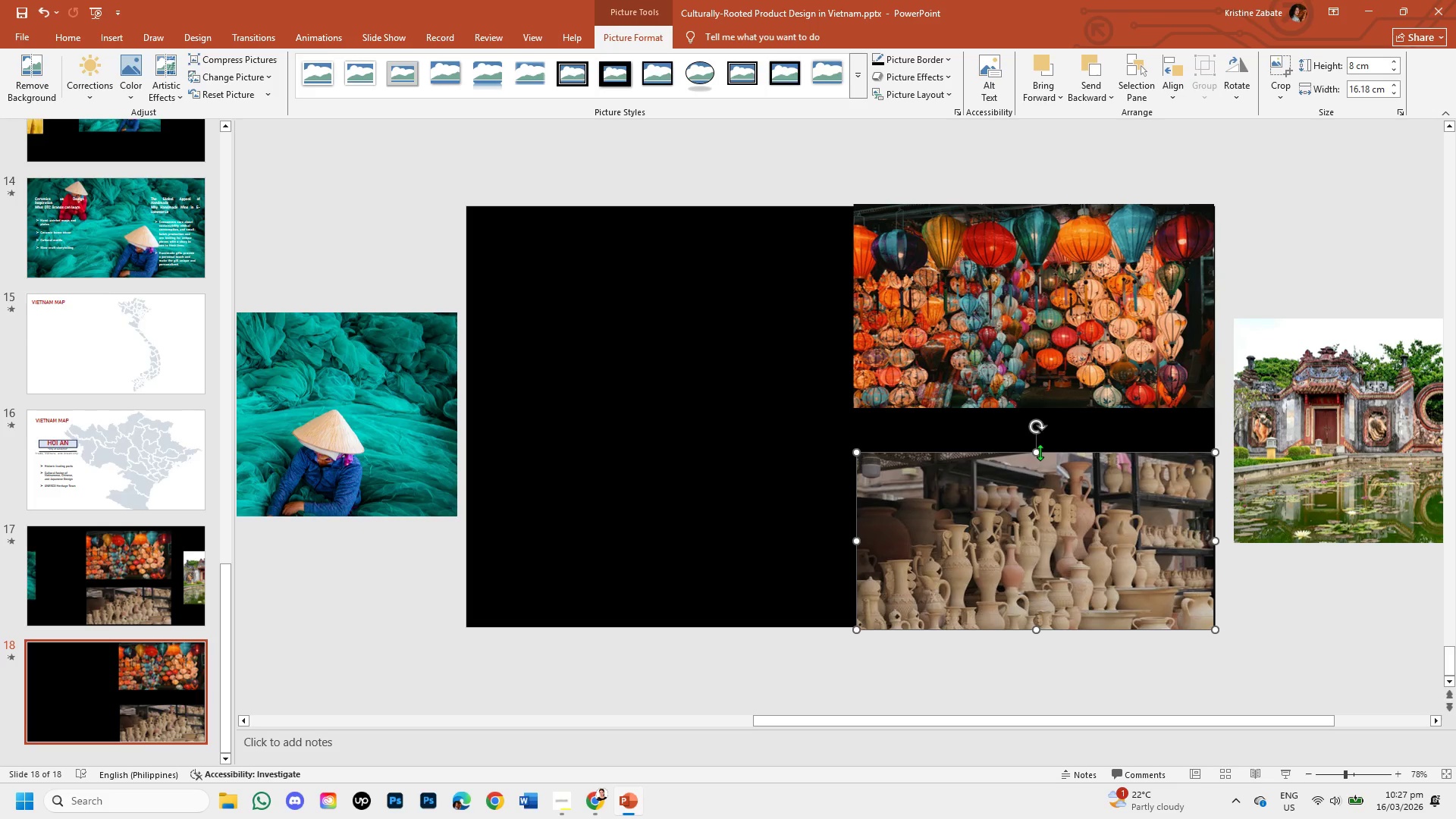 
key(Shift+ShiftLeft)
 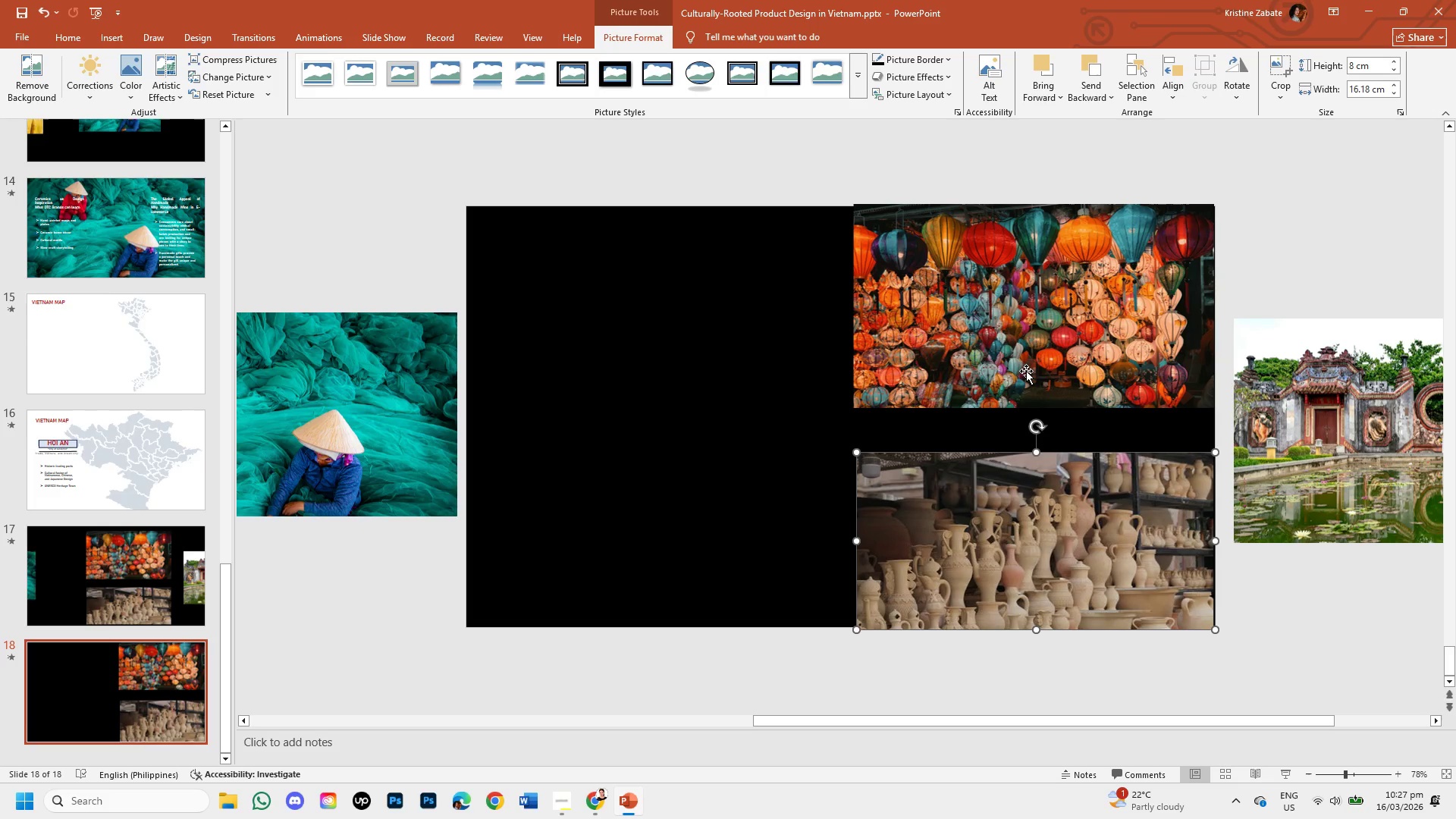 
left_click([1026, 371])
 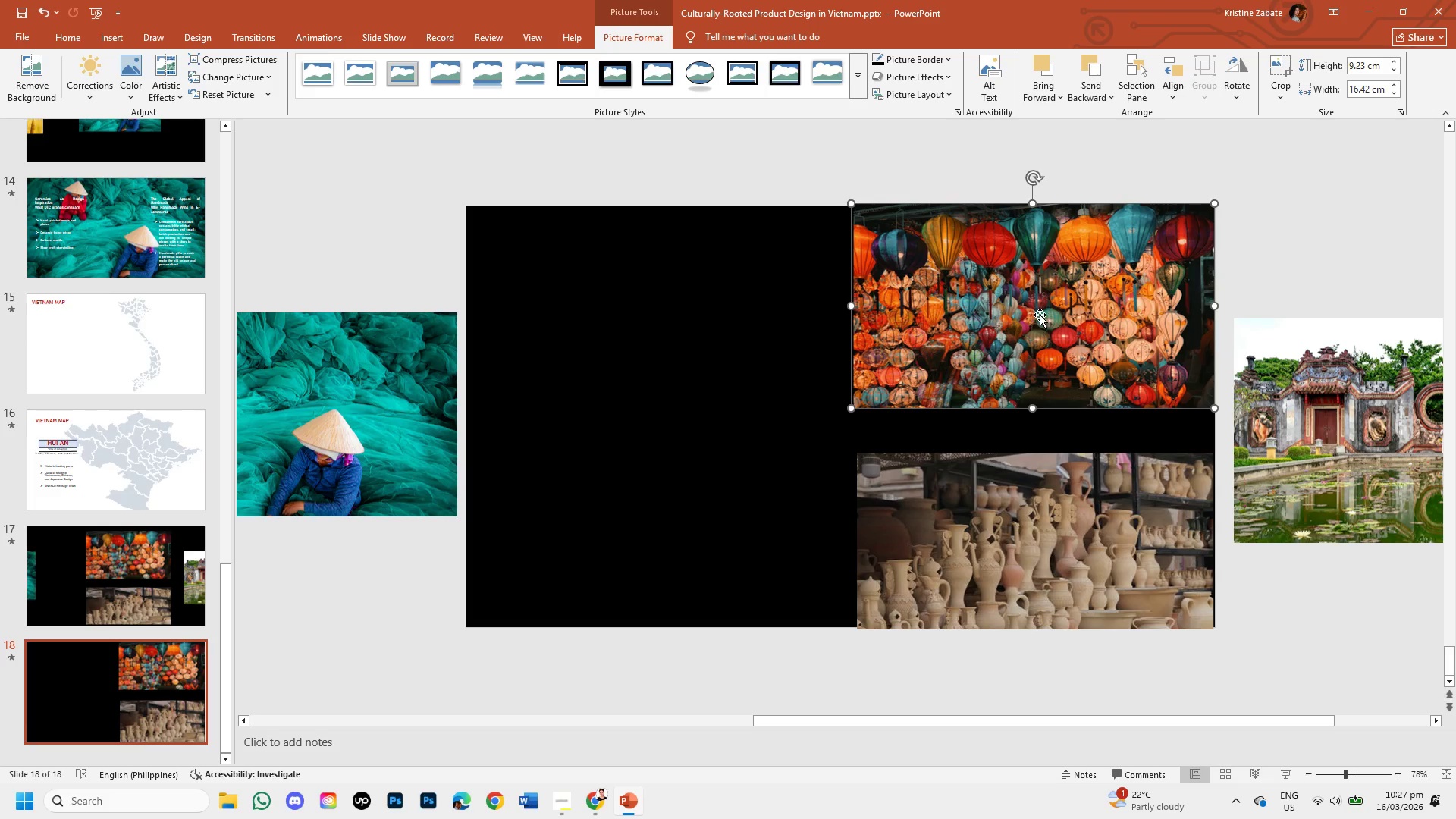 
hold_key(key=ShiftLeft, duration=1.51)
 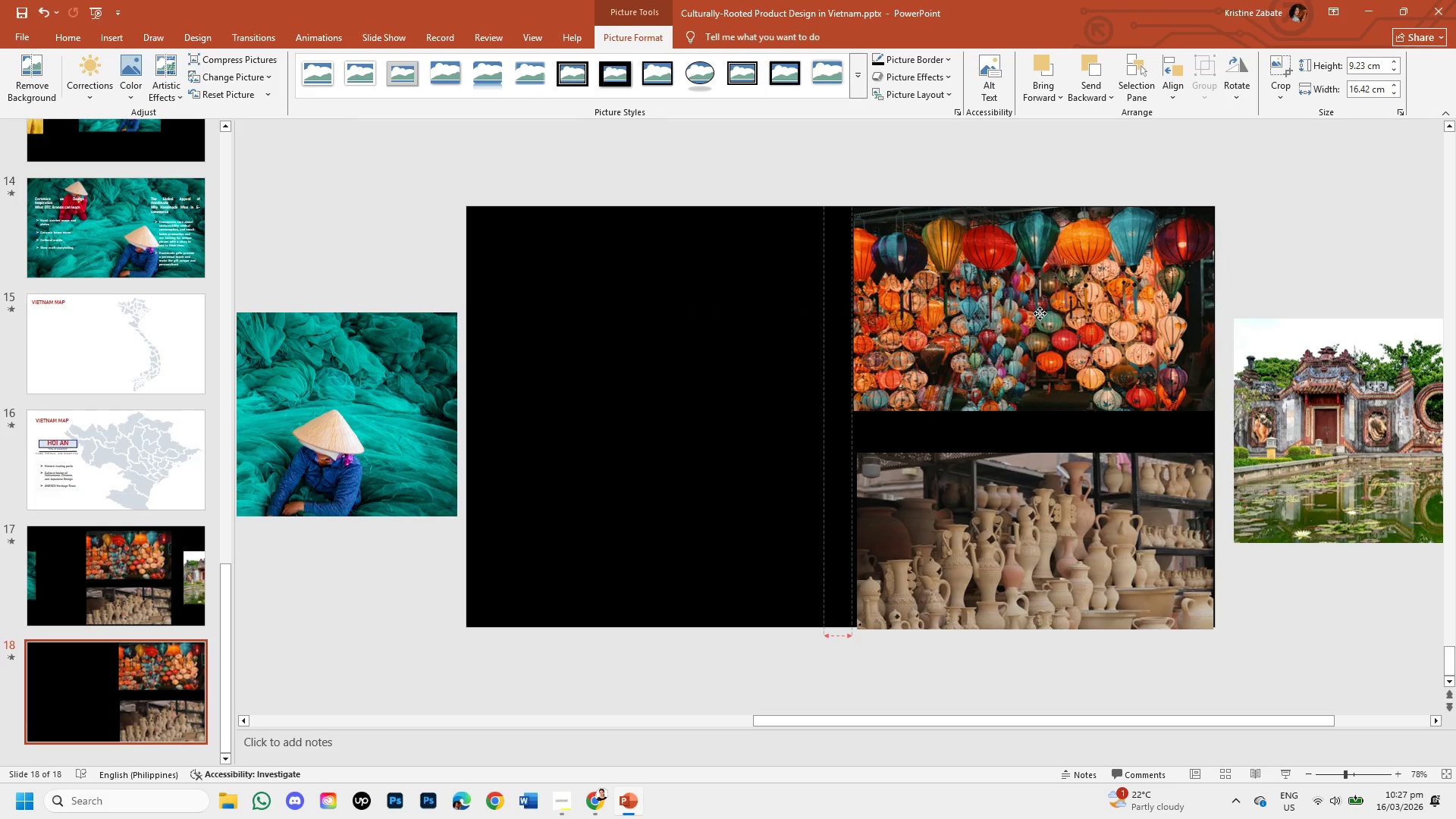 
hold_key(key=ShiftLeft, duration=1.5)
 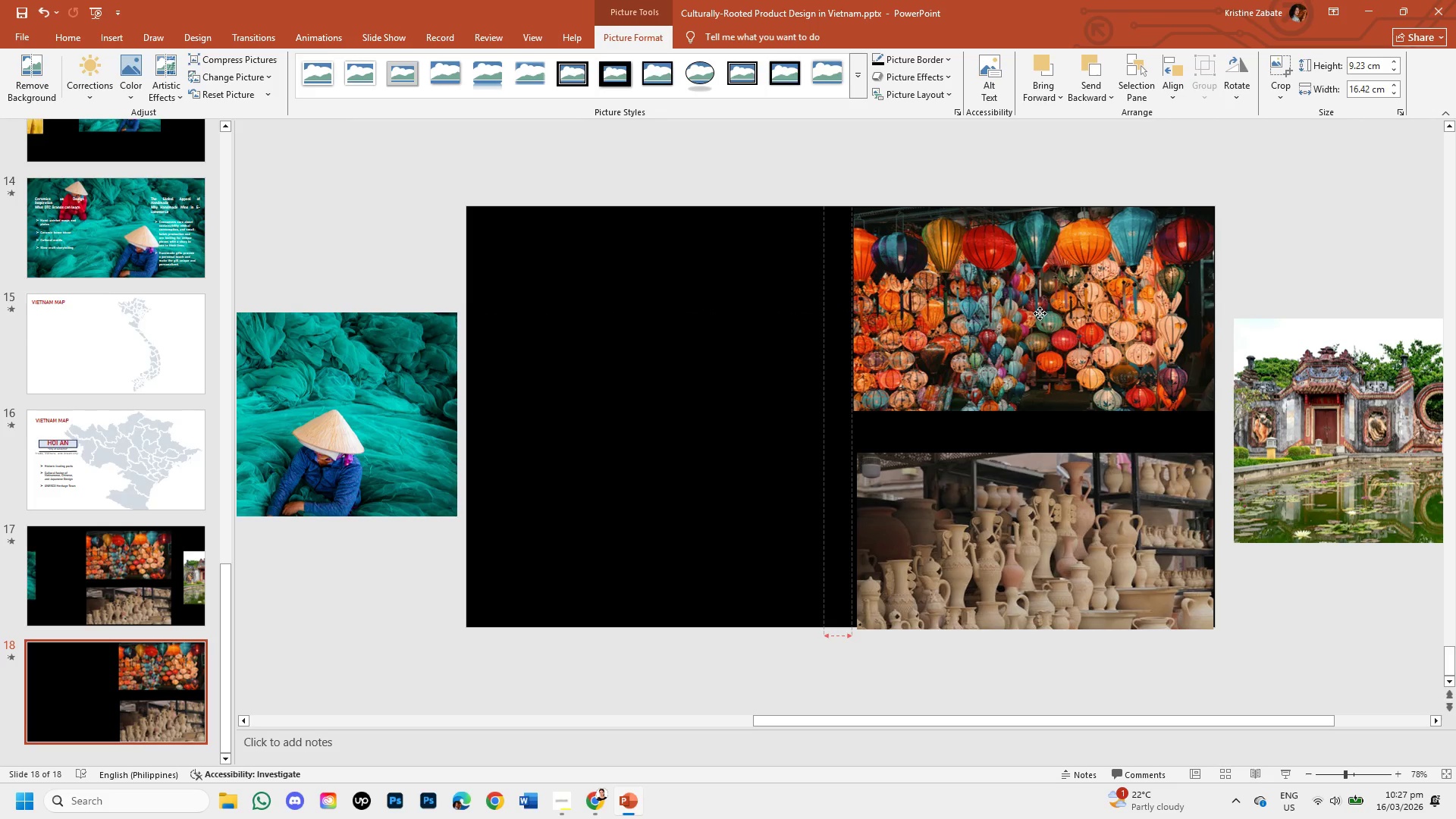 
key(Shift+ShiftLeft)
 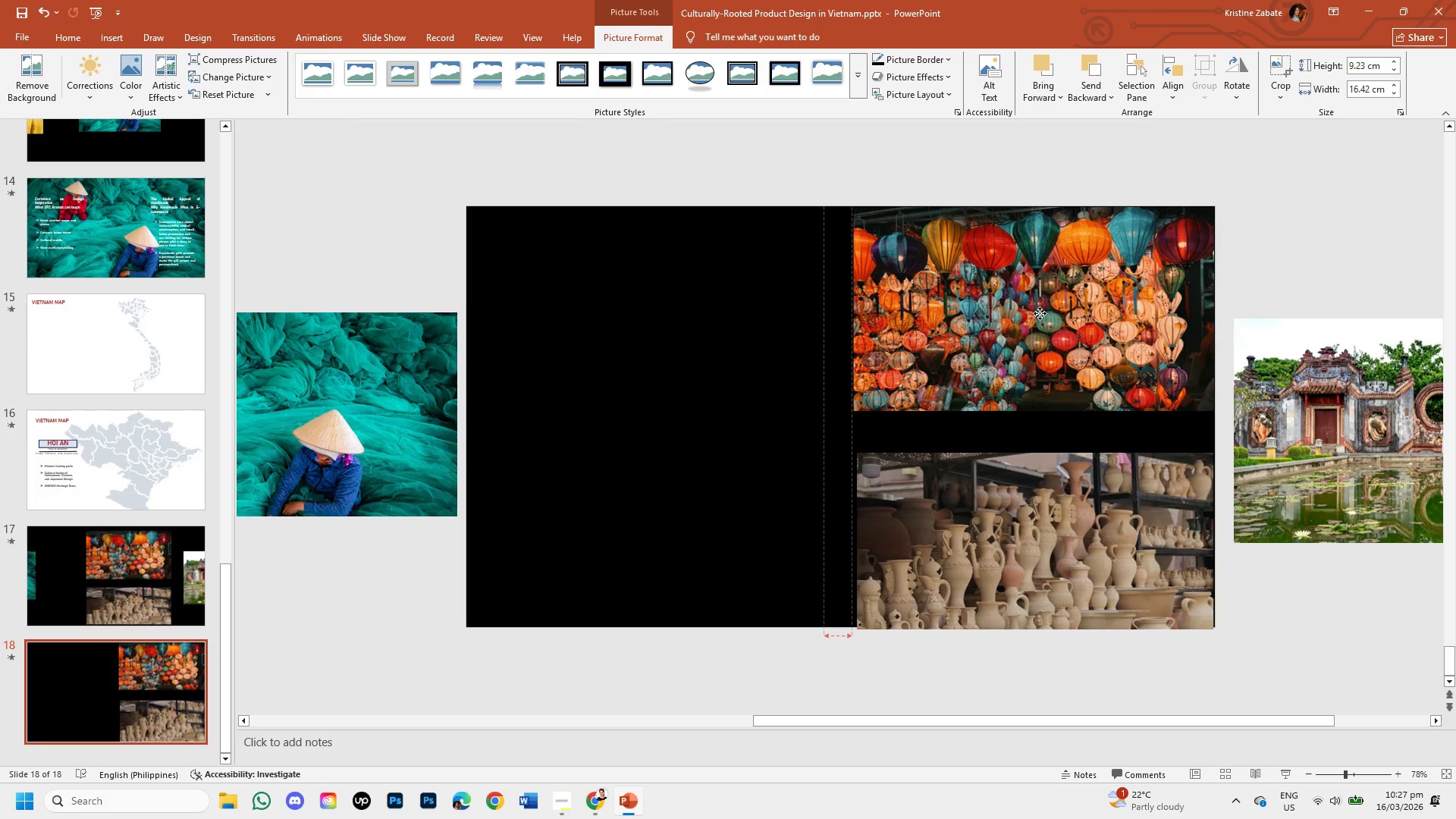 
key(Shift+ShiftLeft)
 